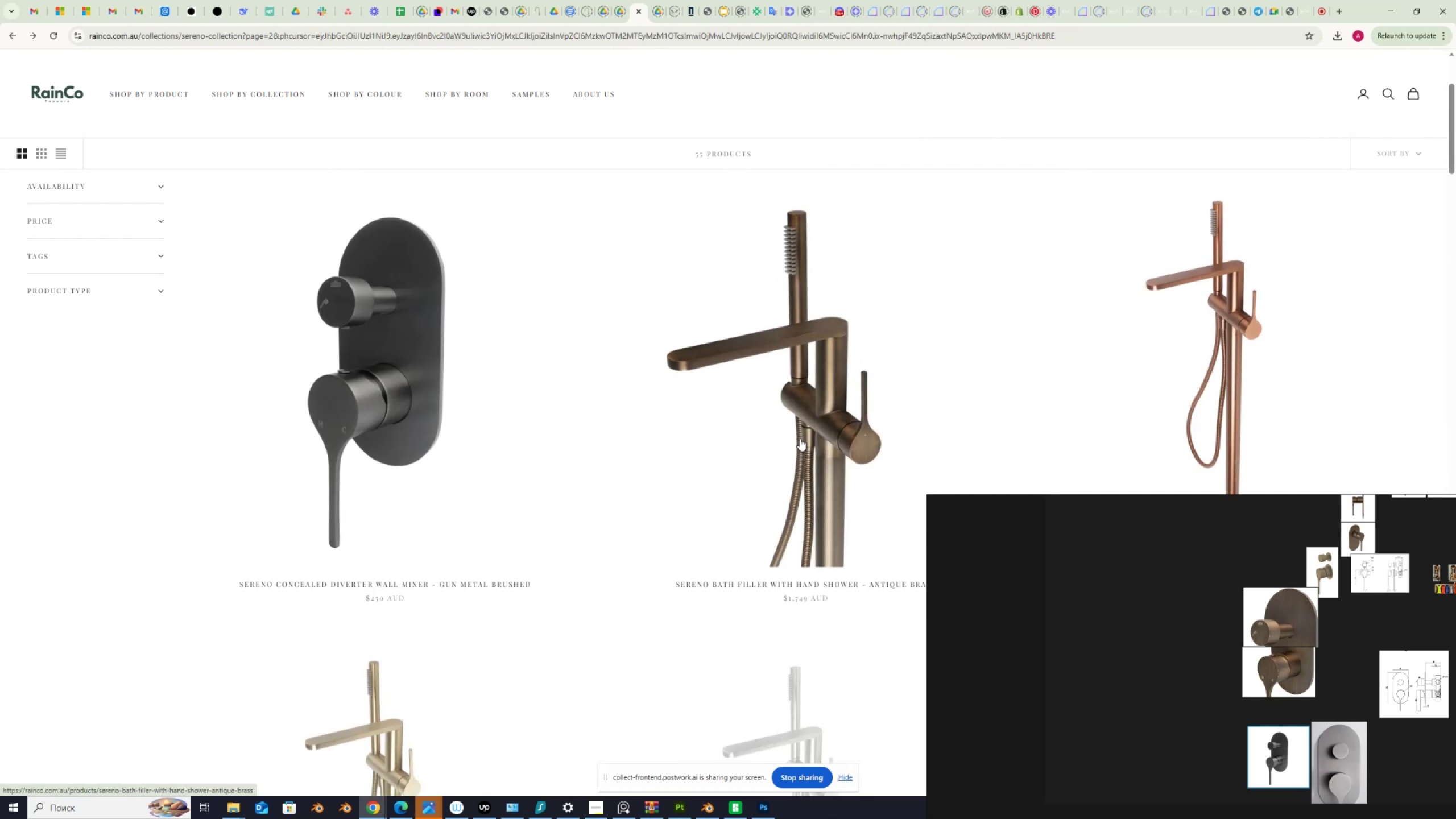 
scroll: coordinate [800, 439], scroll_direction: down, amount: 3.0
 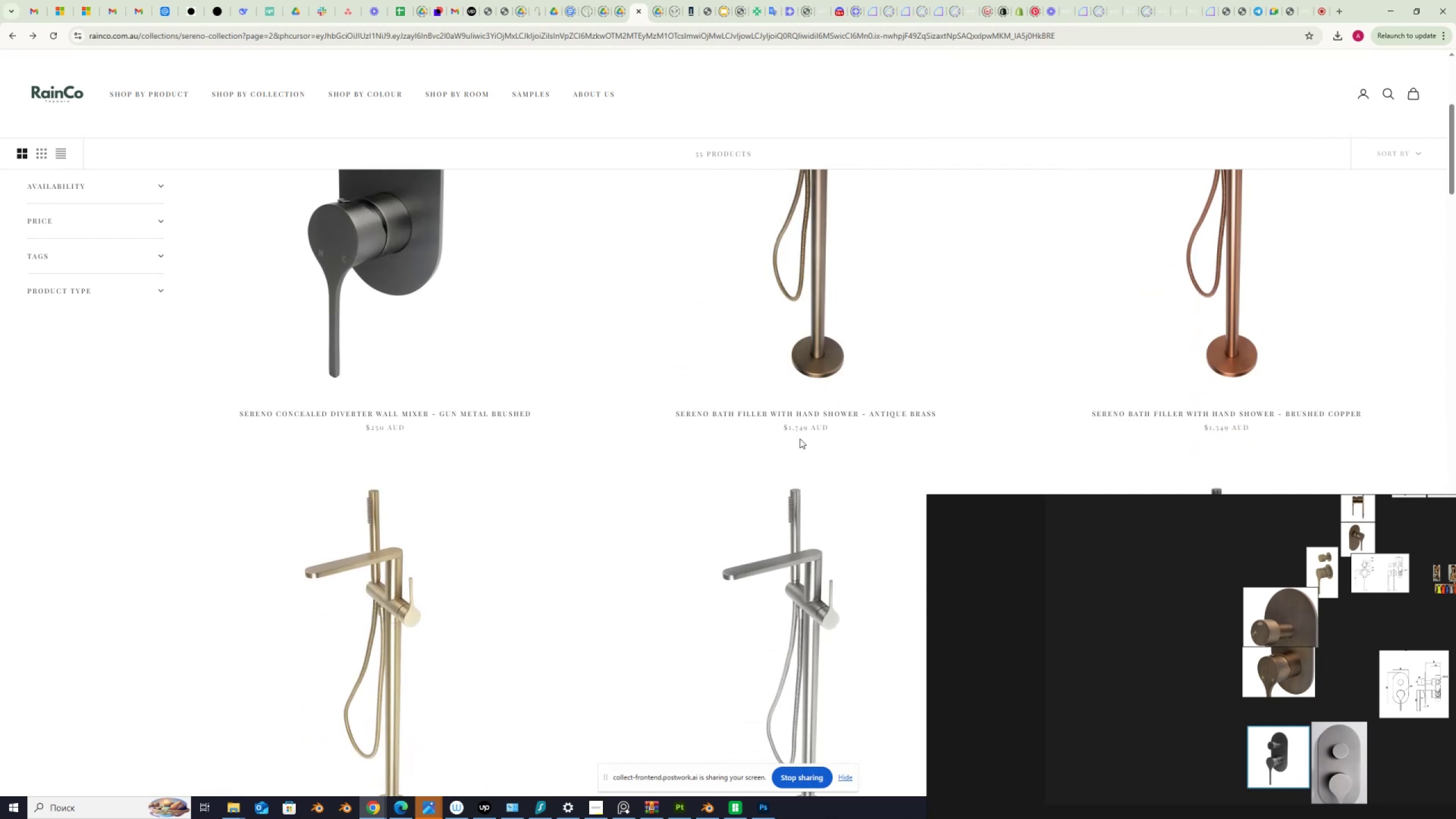 
scroll: coordinate [800, 439], scroll_direction: up, amount: 2.0
 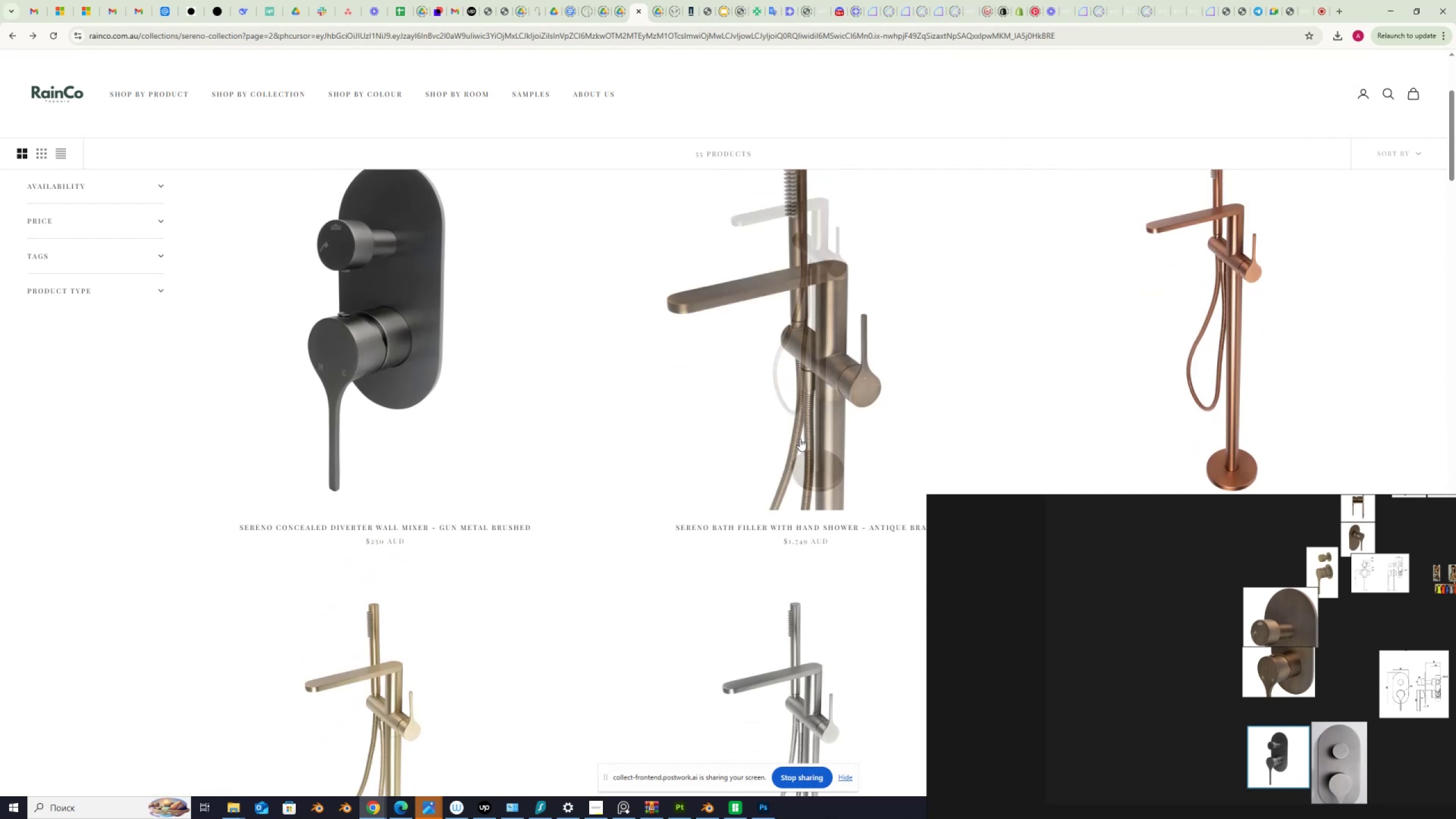 
scroll: coordinate [800, 439], scroll_direction: down, amount: 7.0
 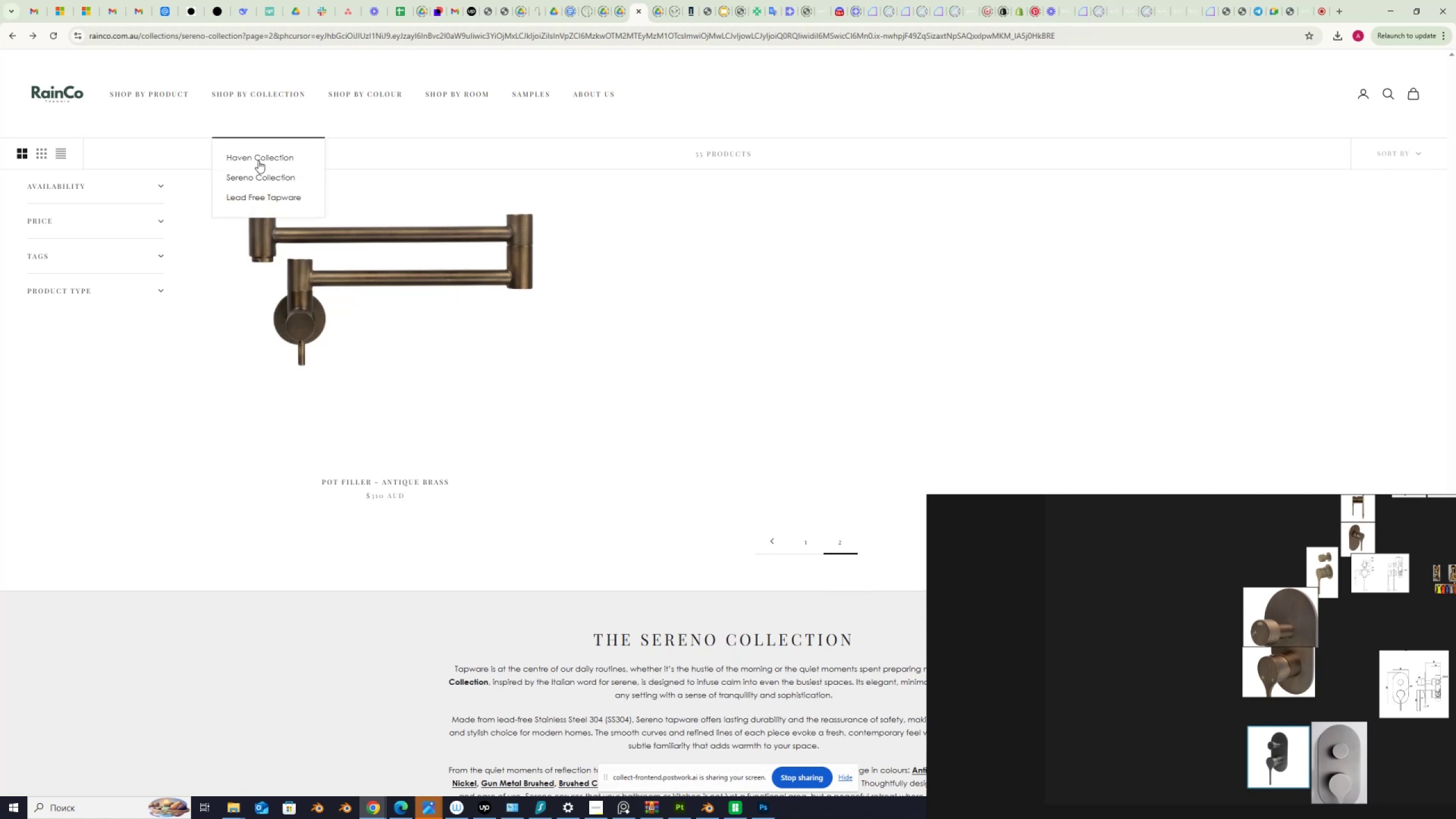 
left_click([260, 175])
 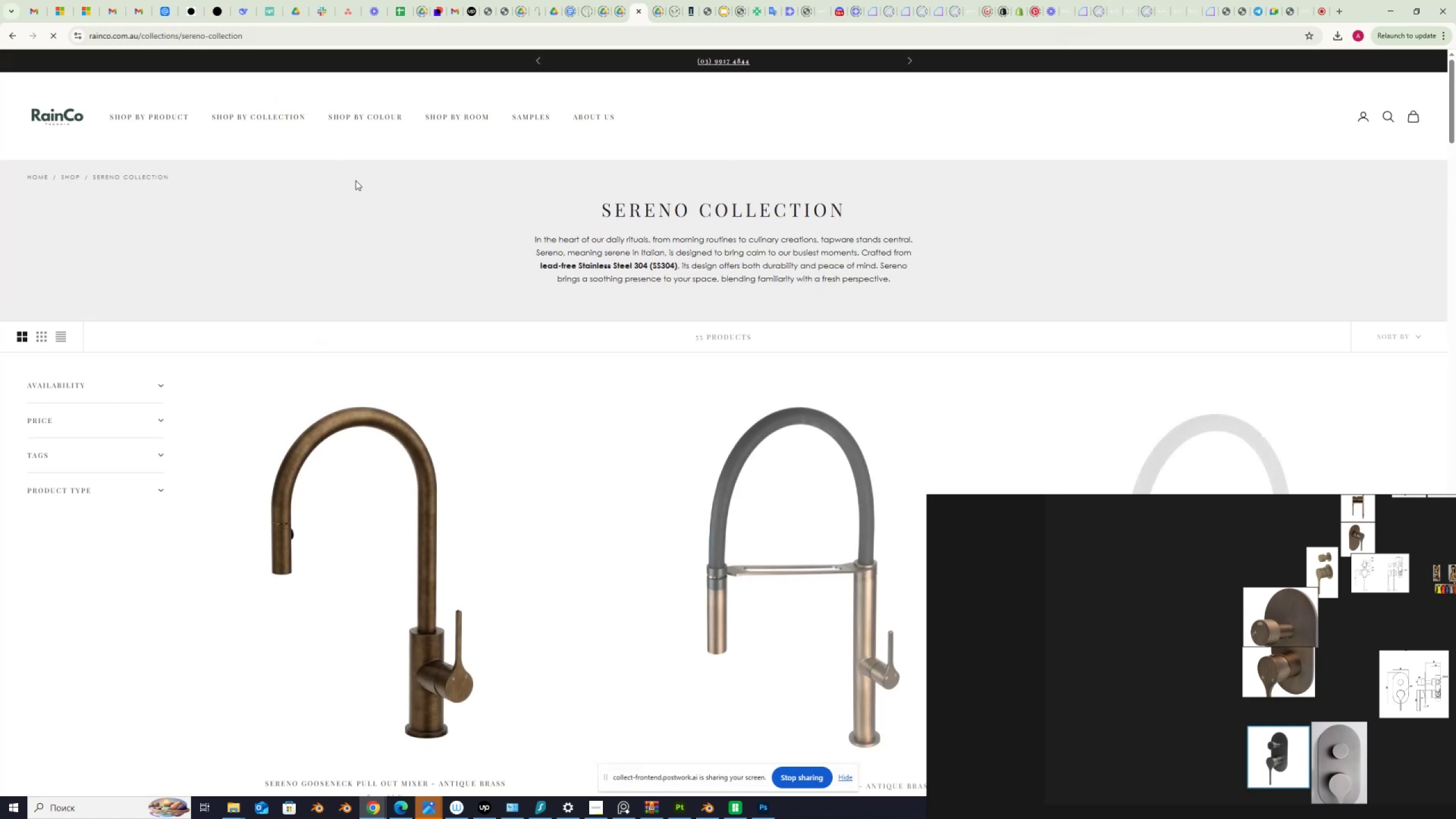 
scroll: coordinate [195, 393], scroll_direction: down, amount: 72.0
 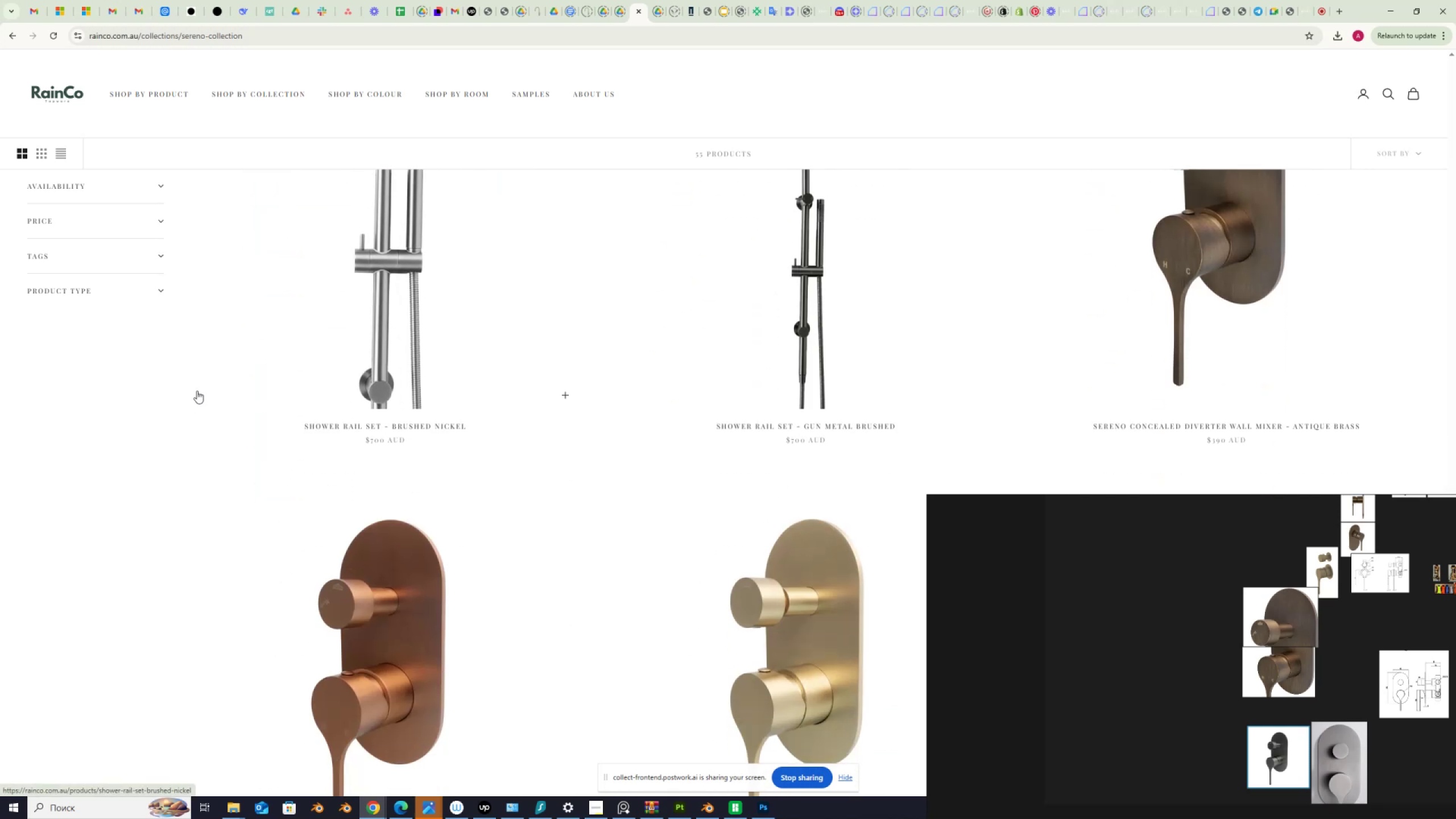 
scroll: coordinate [197, 391], scroll_direction: up, amount: 3.0
 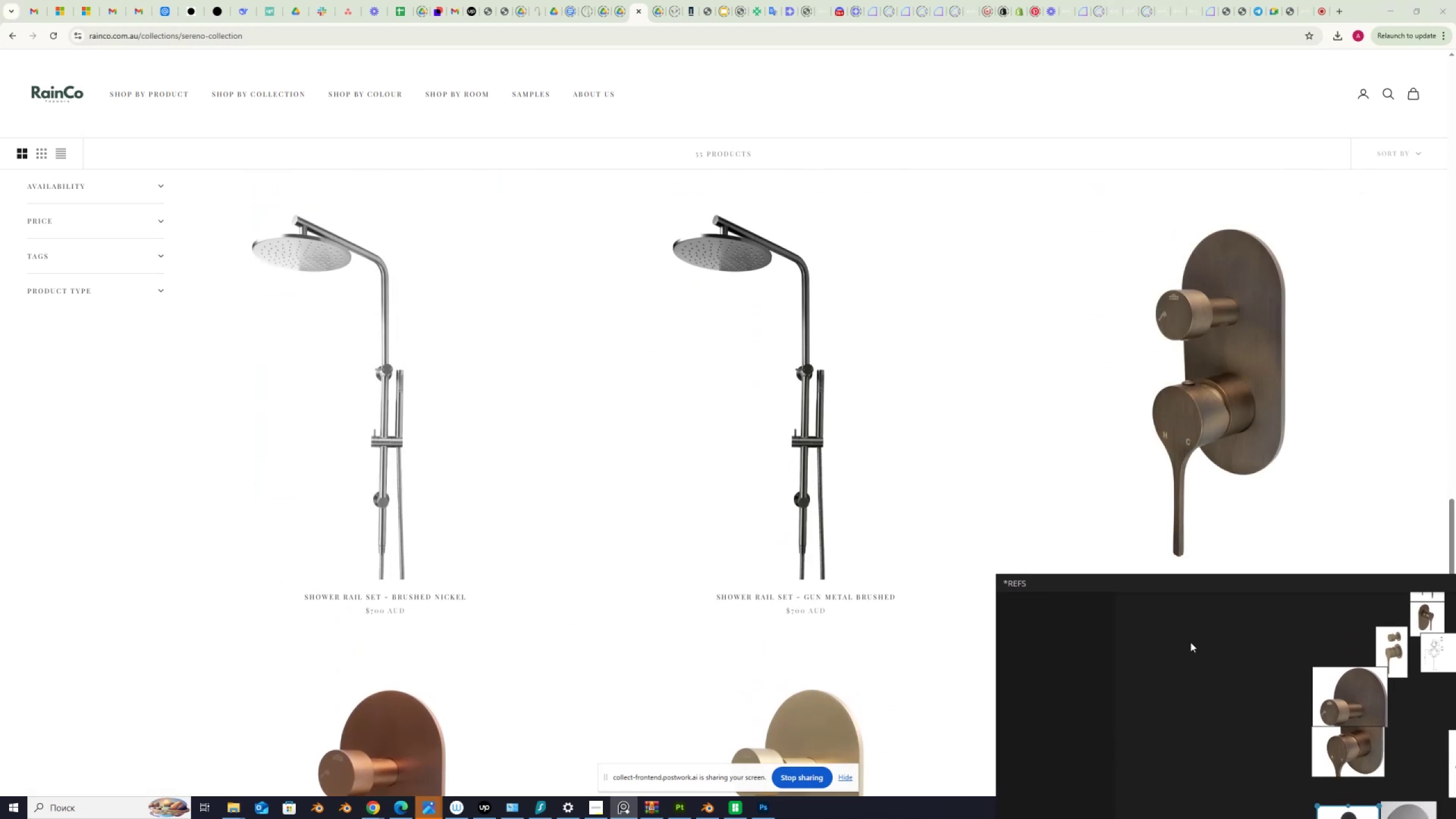 
left_click([1254, 387])
 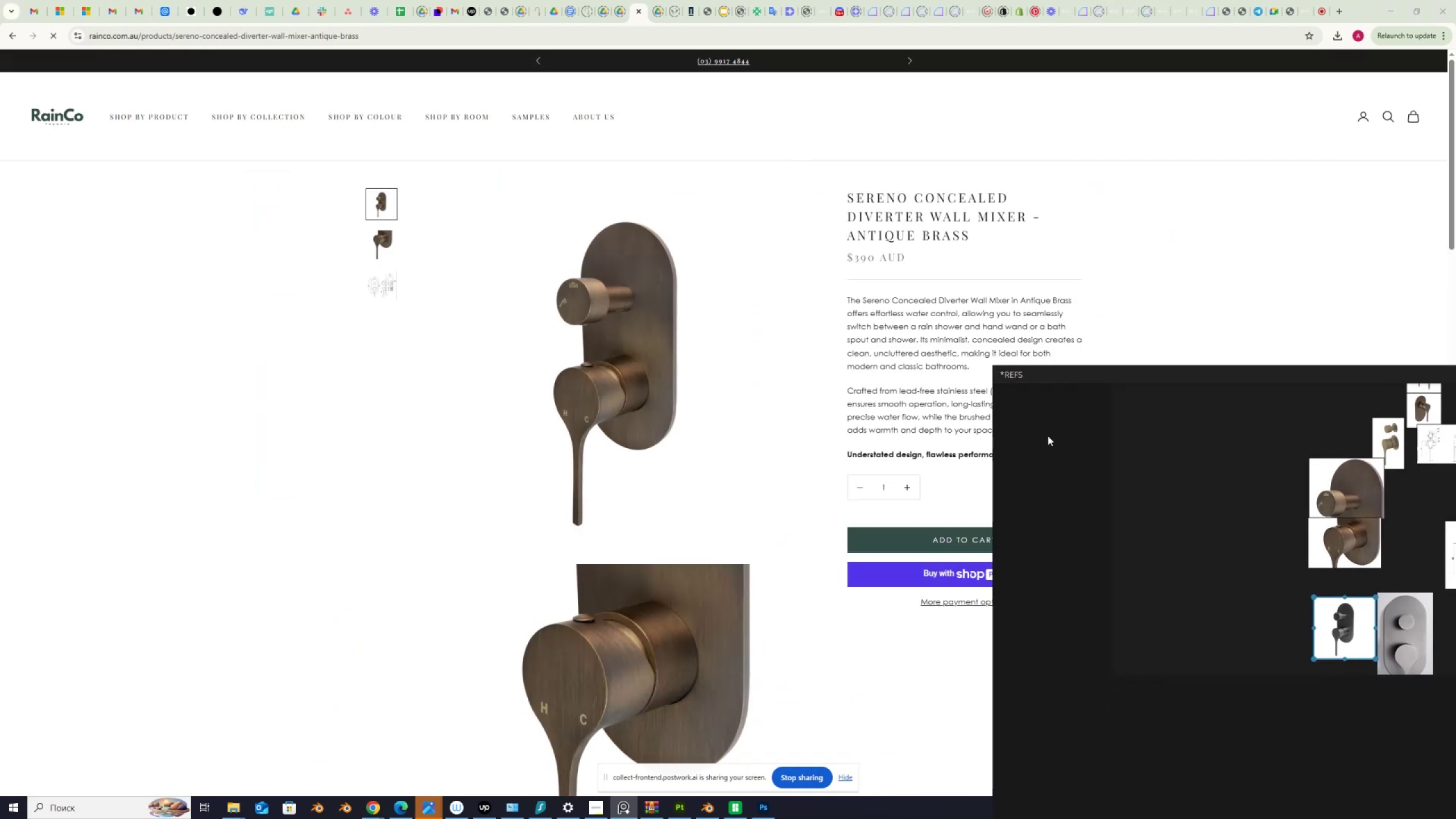 
left_click([665, 334])
 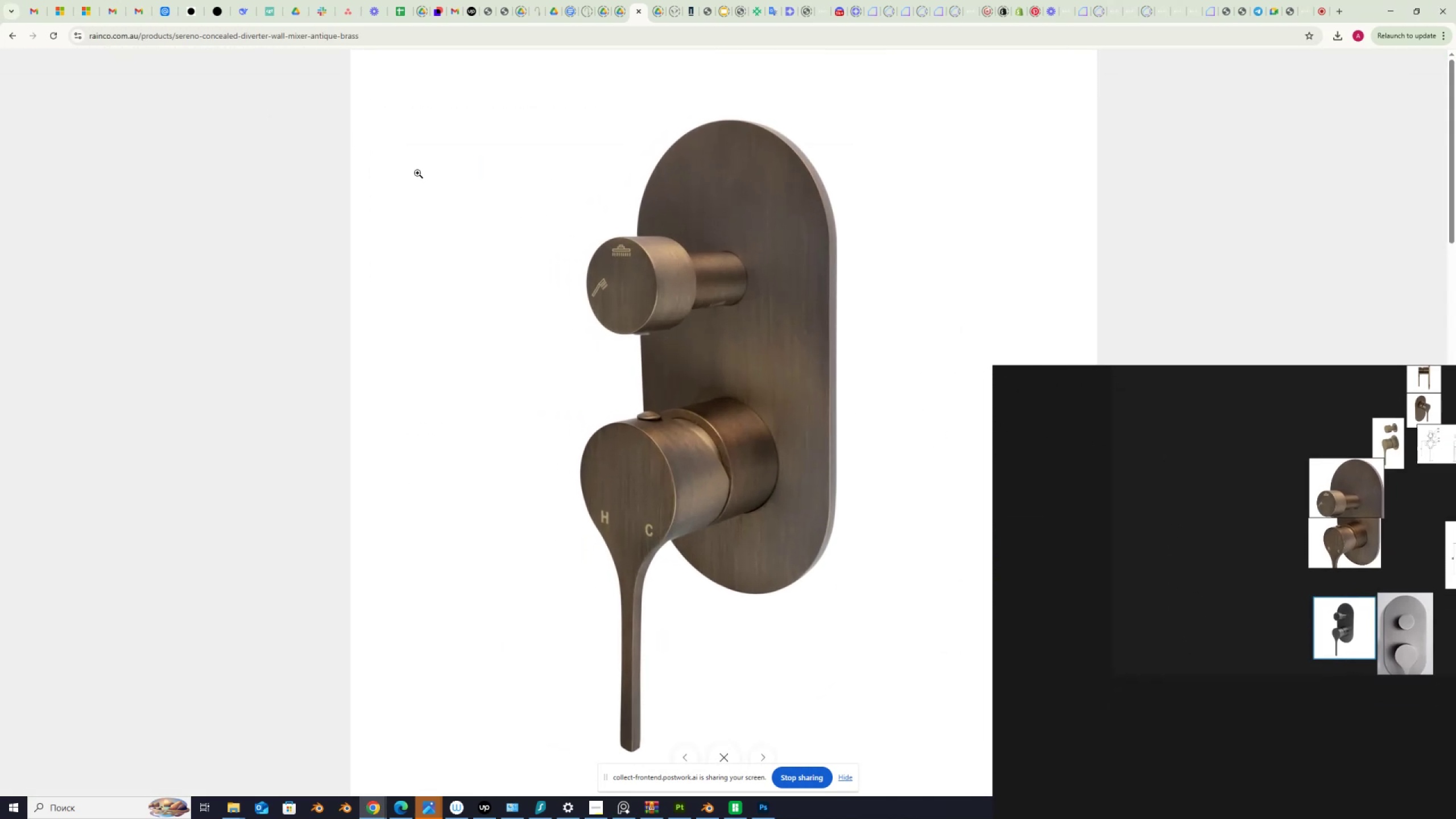 
key(PrintScreen)
 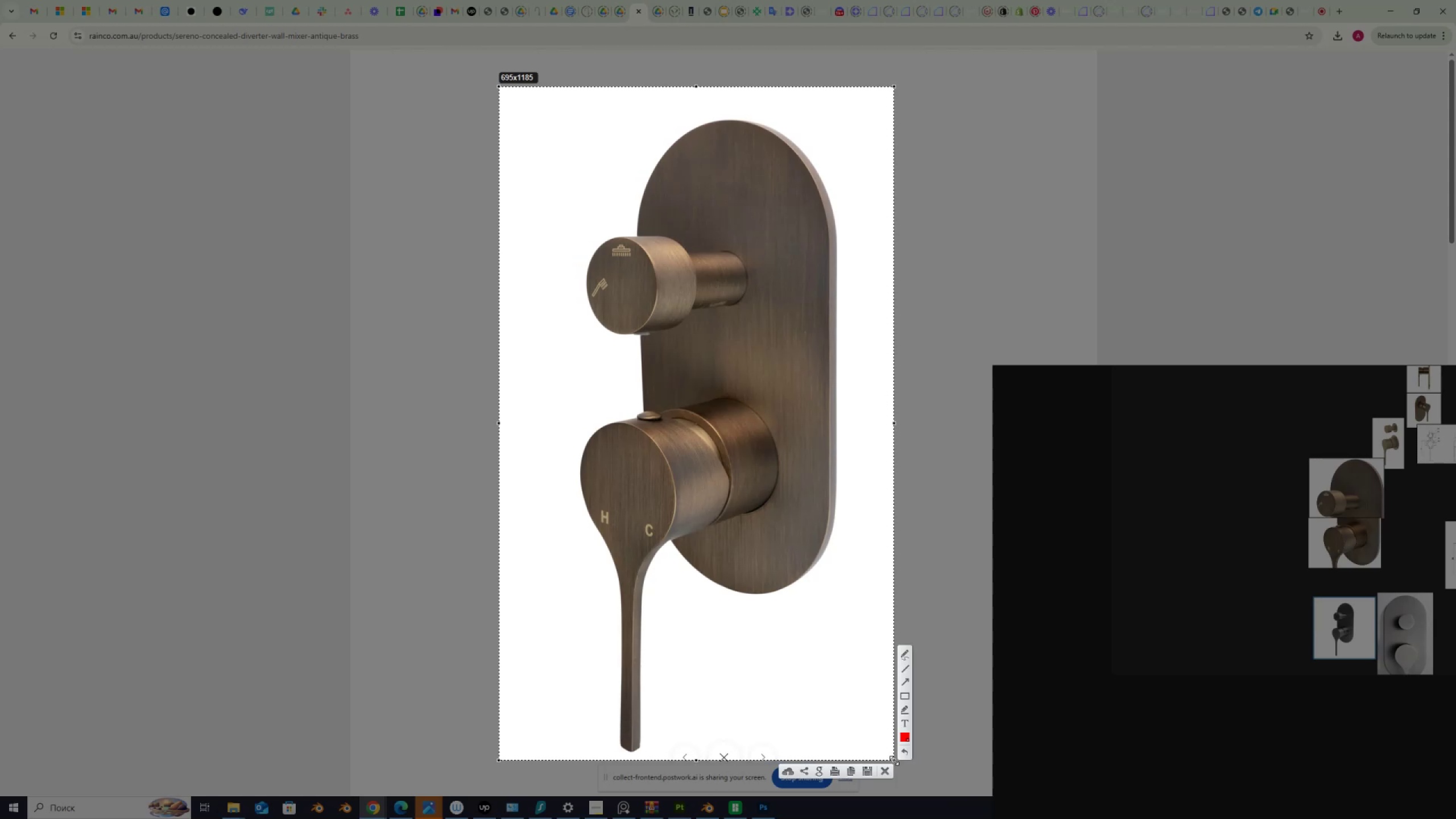 
left_click([851, 771])
 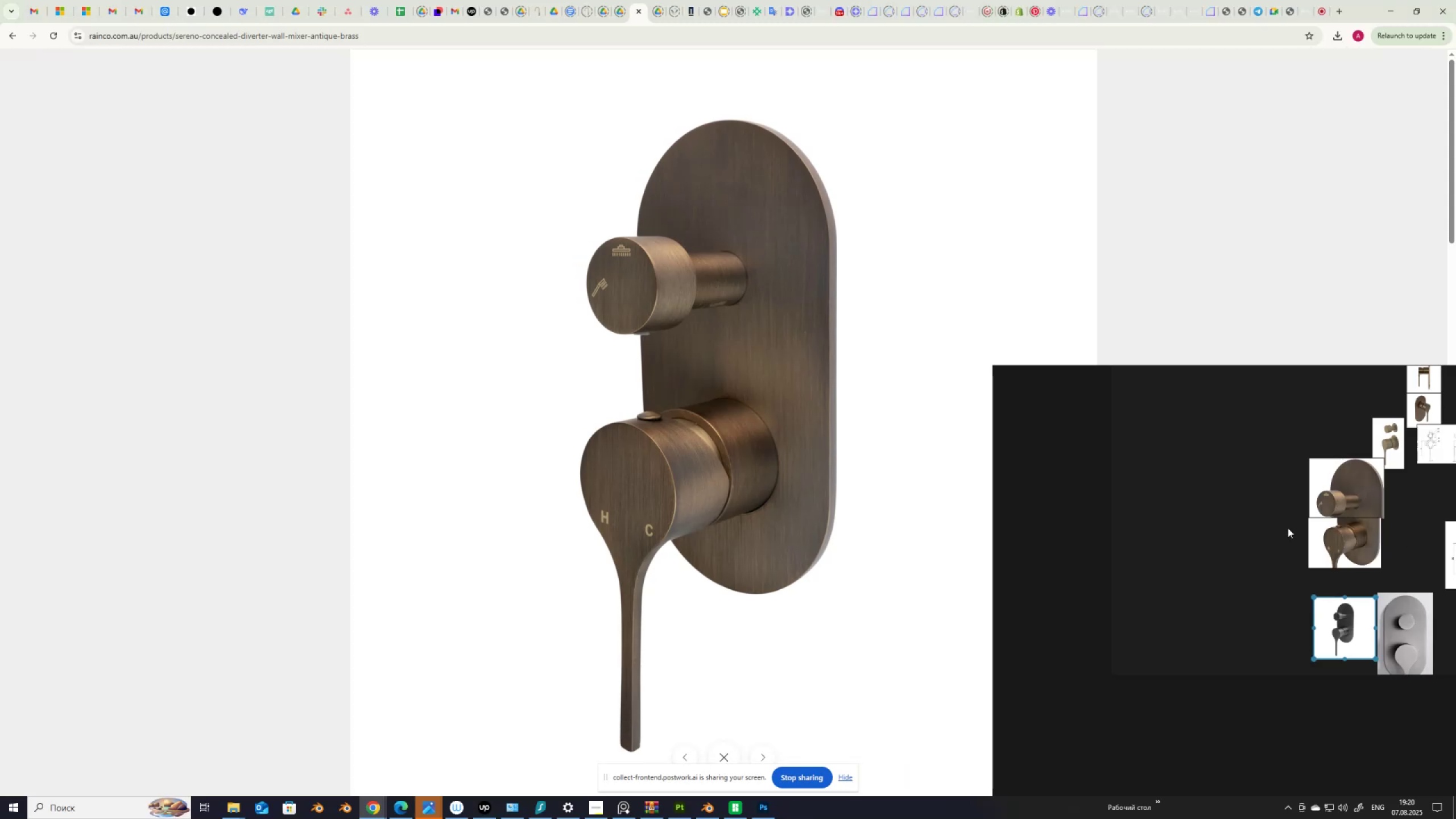 
left_click([1273, 526])
 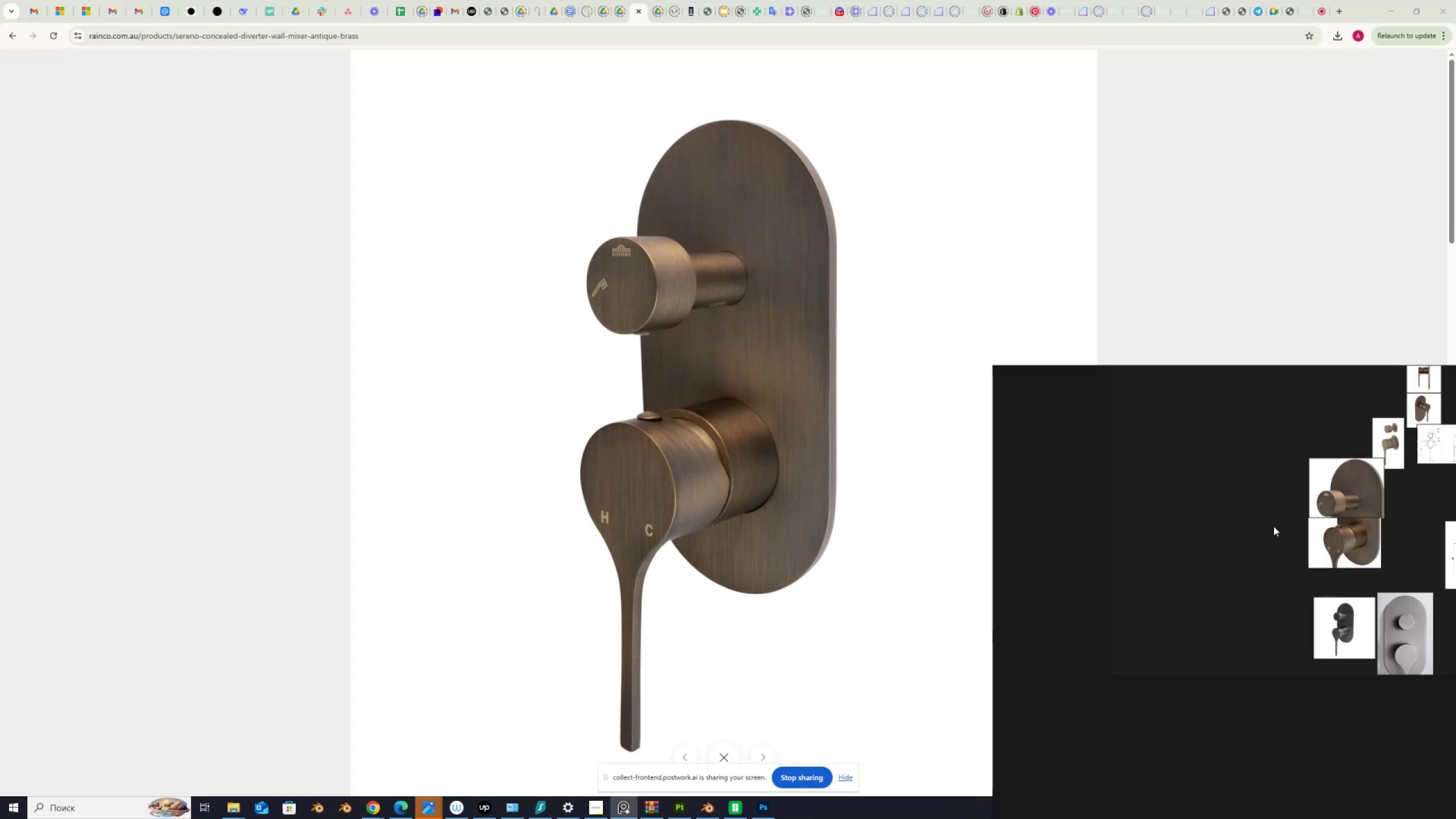 
key(Control+ControlLeft)
 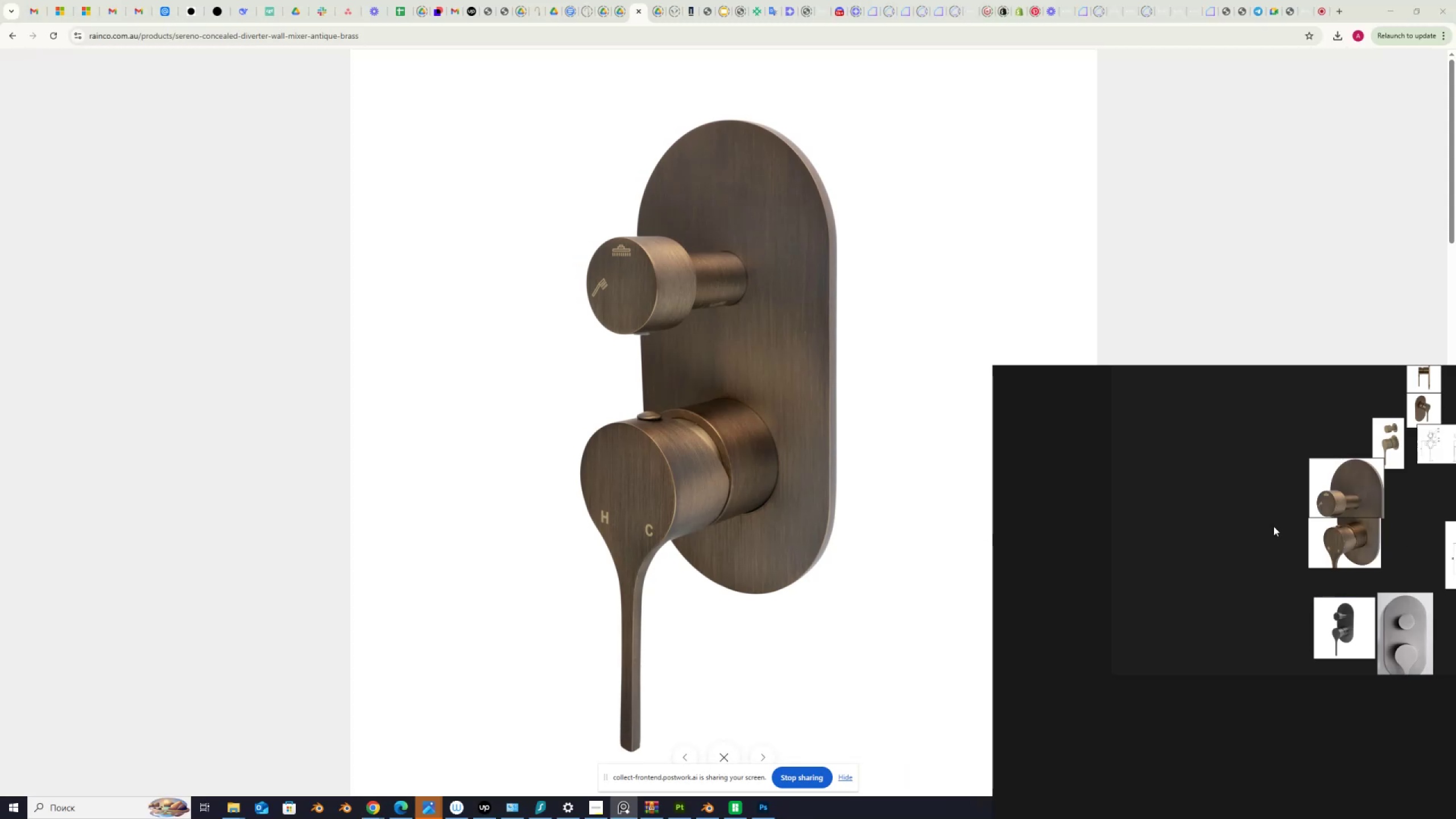 
key(Control+V)
 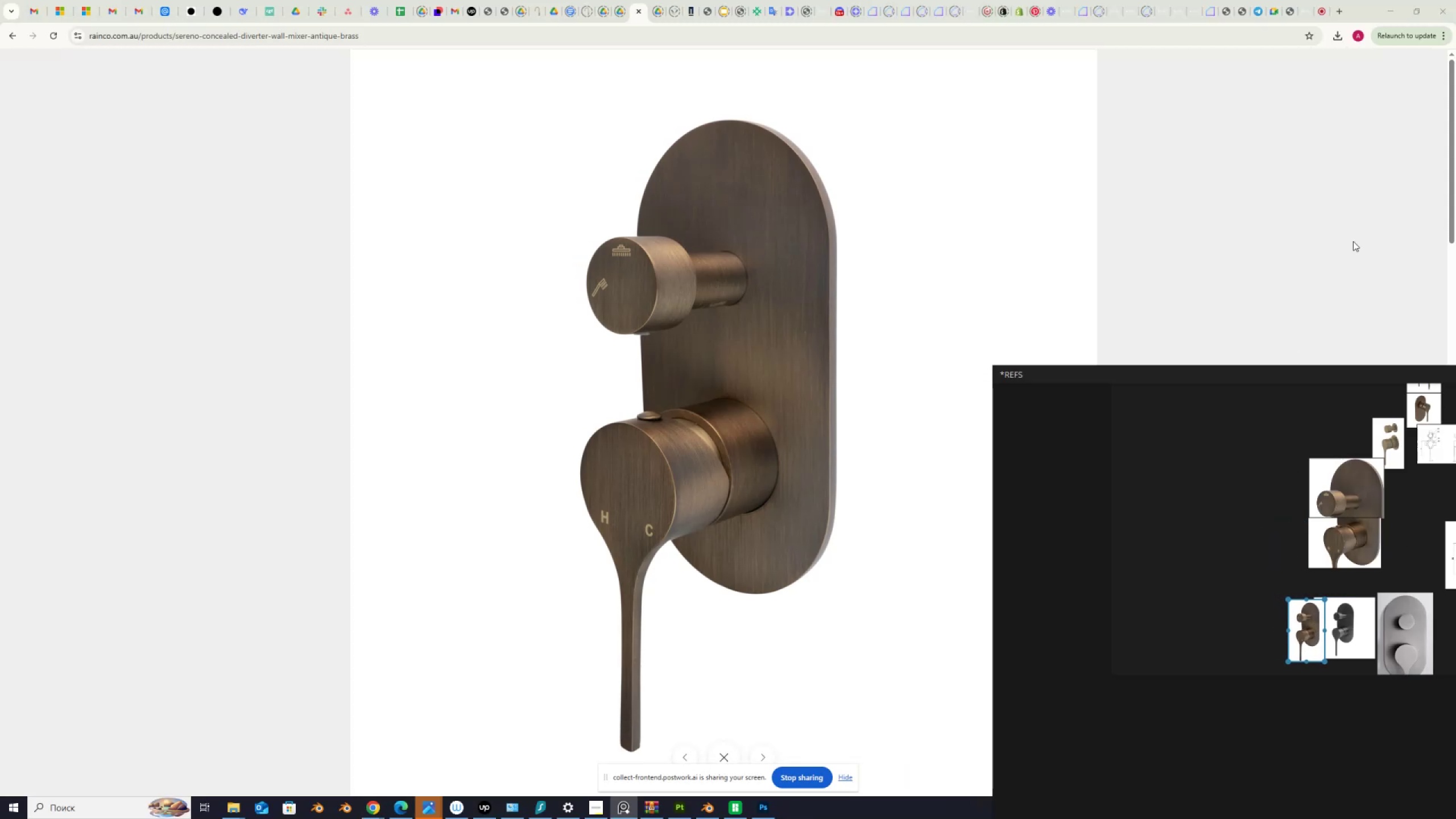 
wait(5.39)
 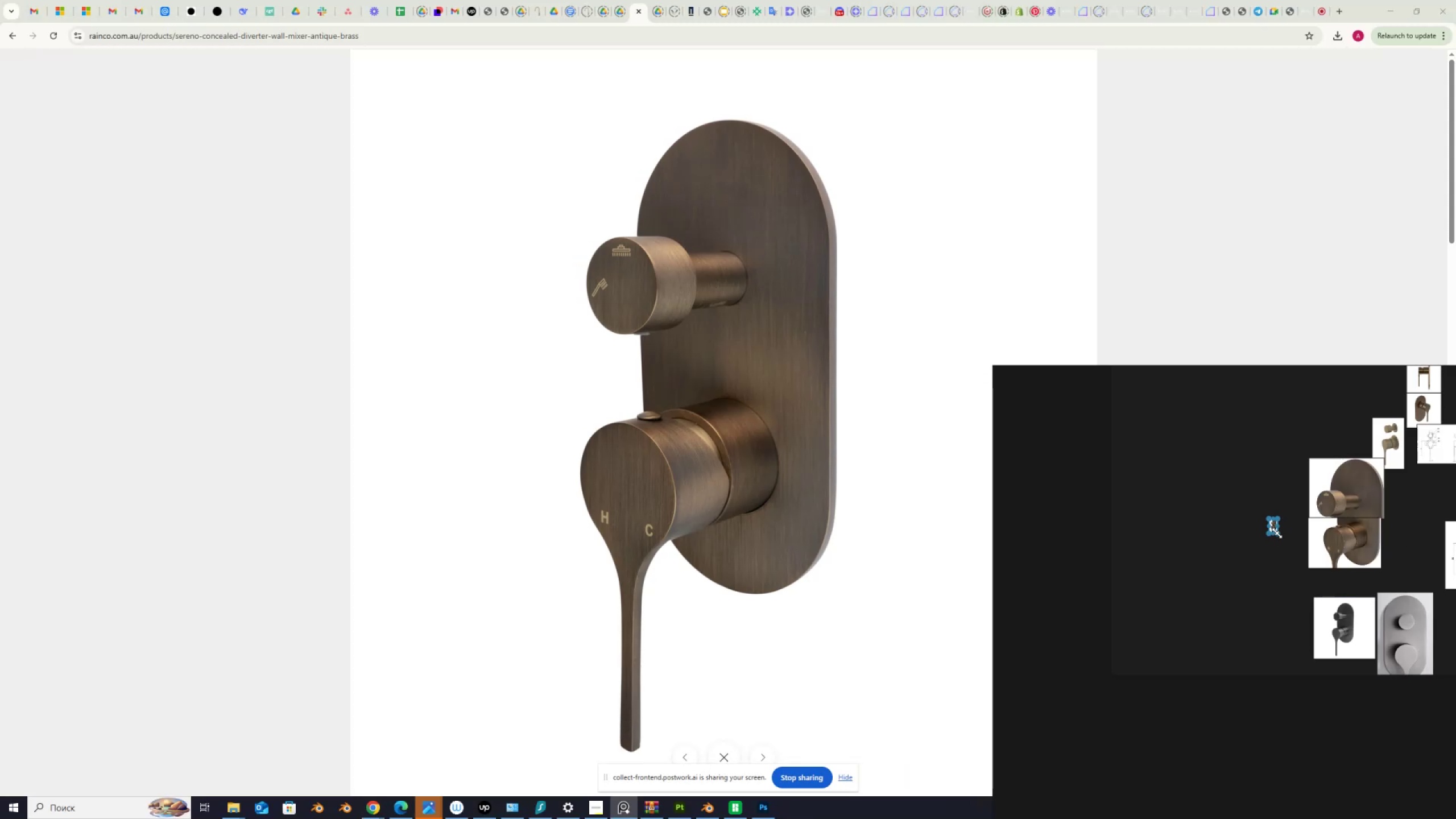 
left_click([733, 754])
 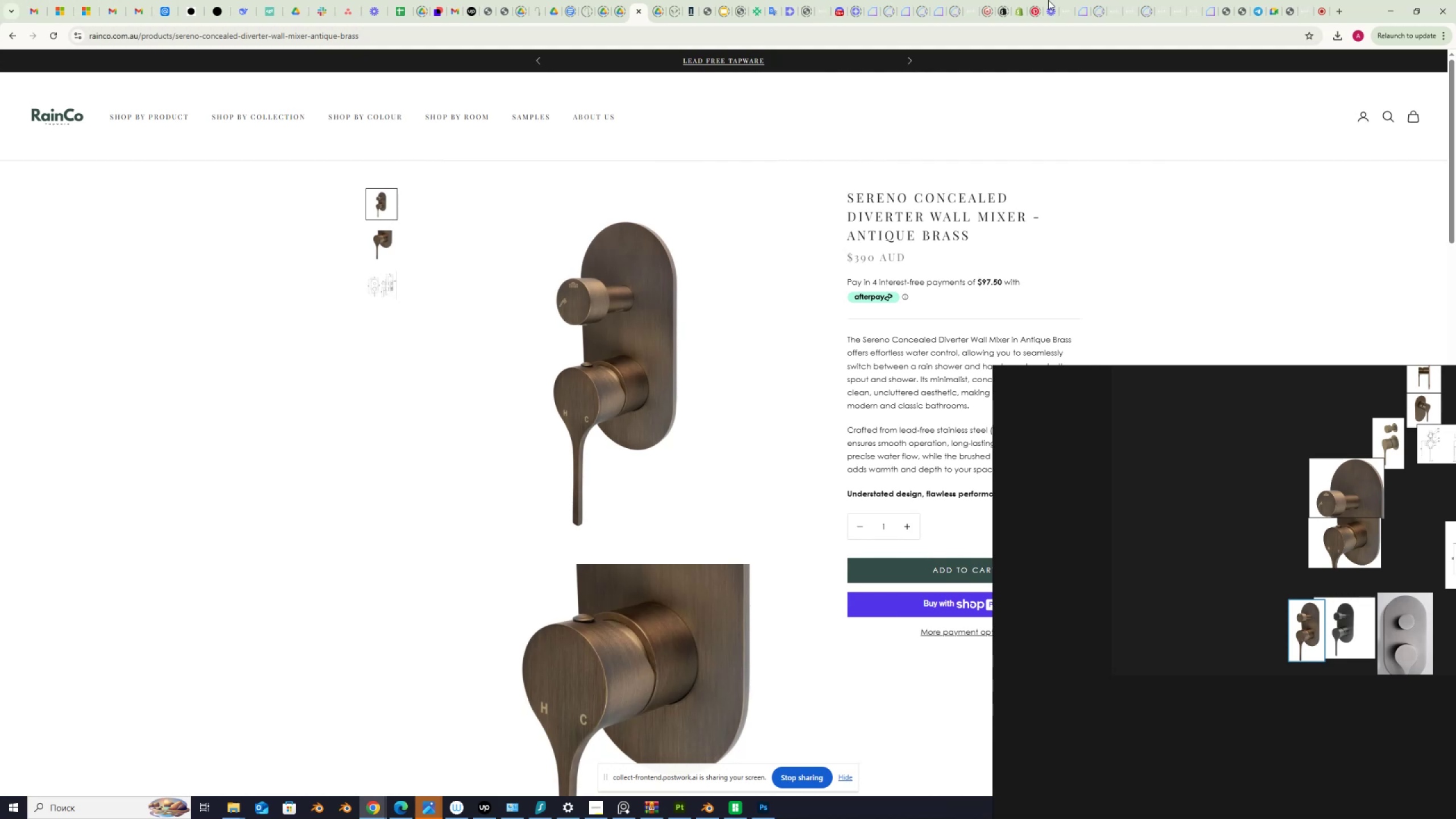 
mouse_move([1293, 7])
 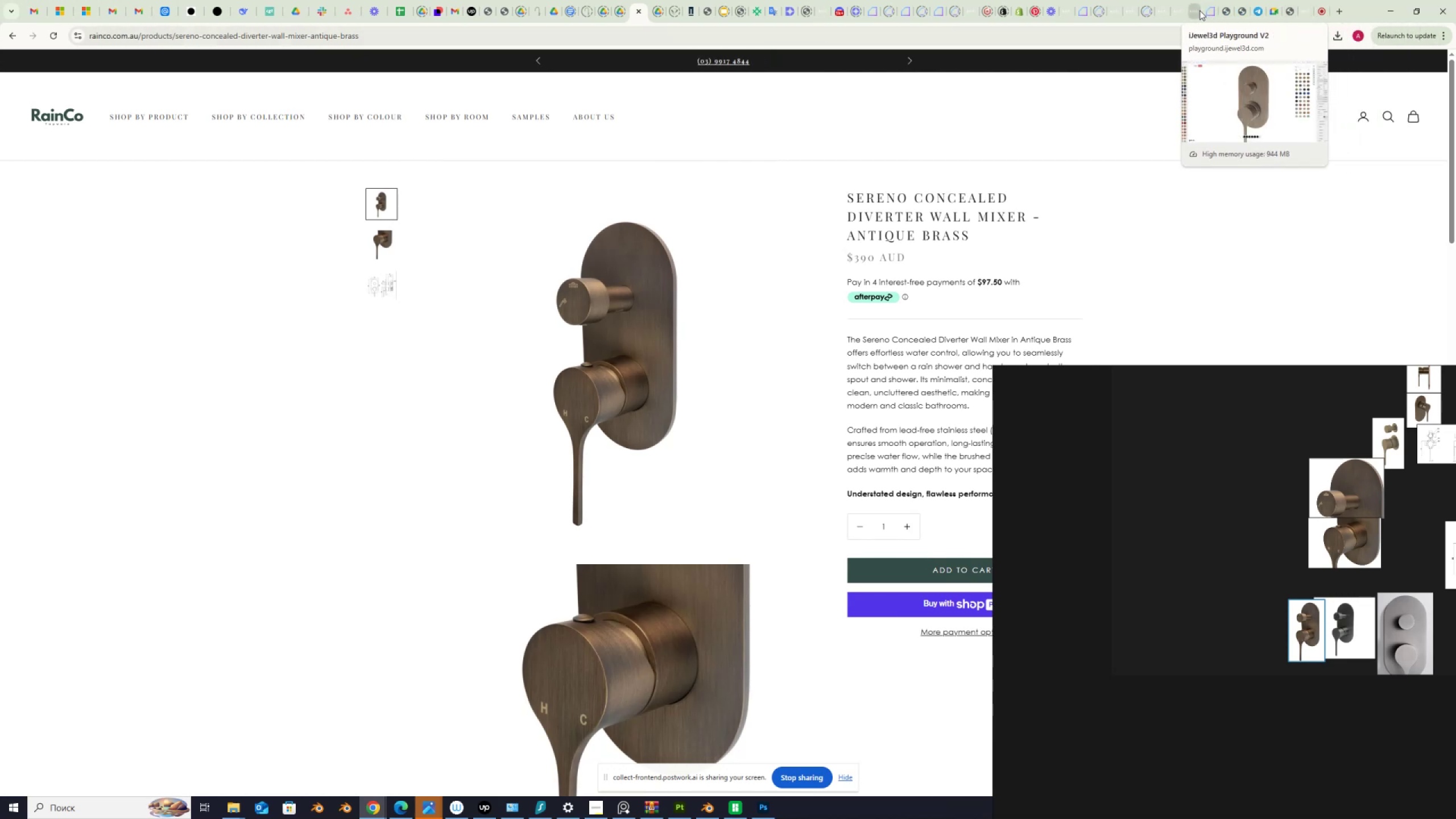 
left_click([1199, 10])
 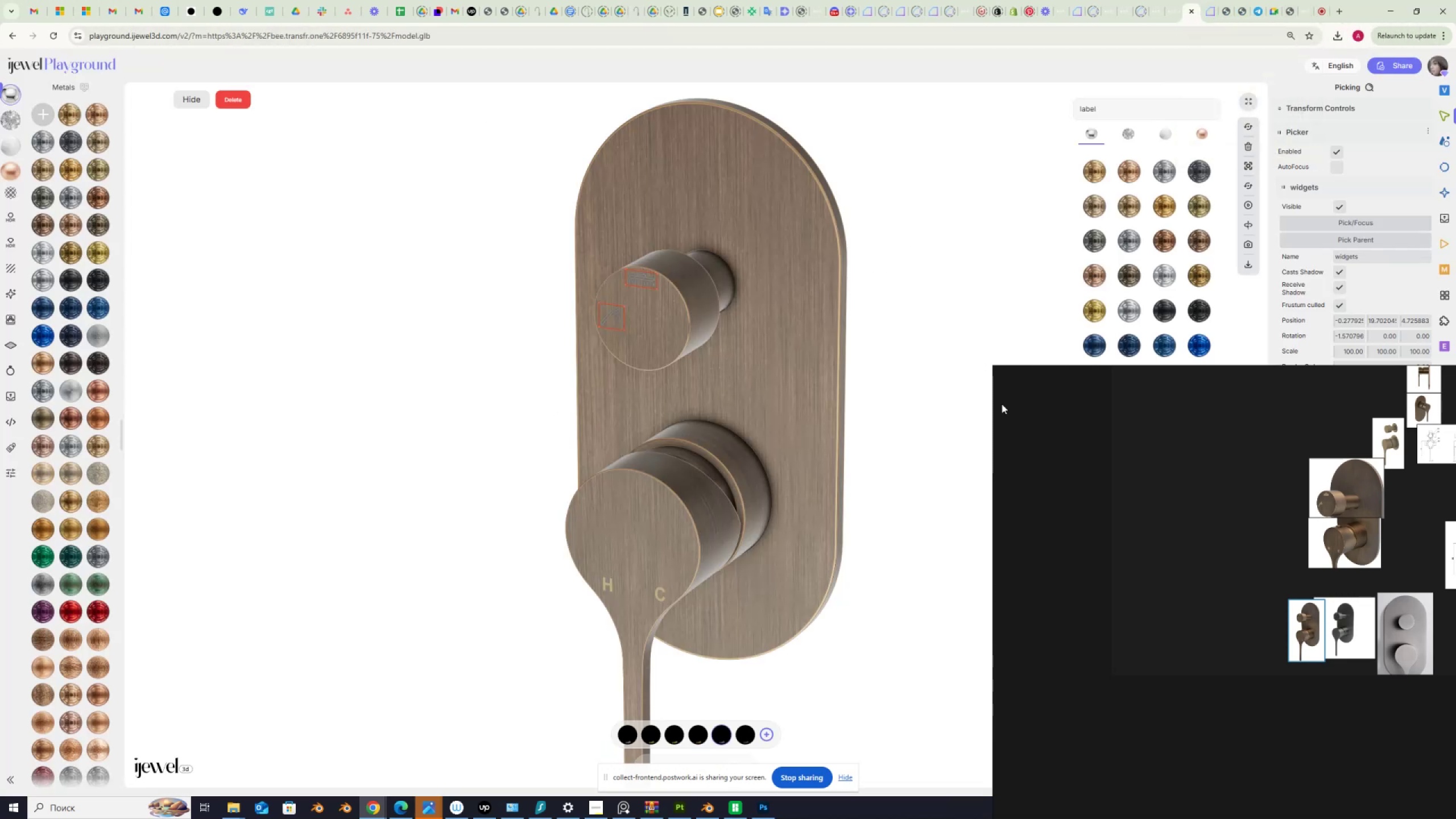 
scroll: coordinate [1407, 554], scroll_direction: up, amount: 7.0
 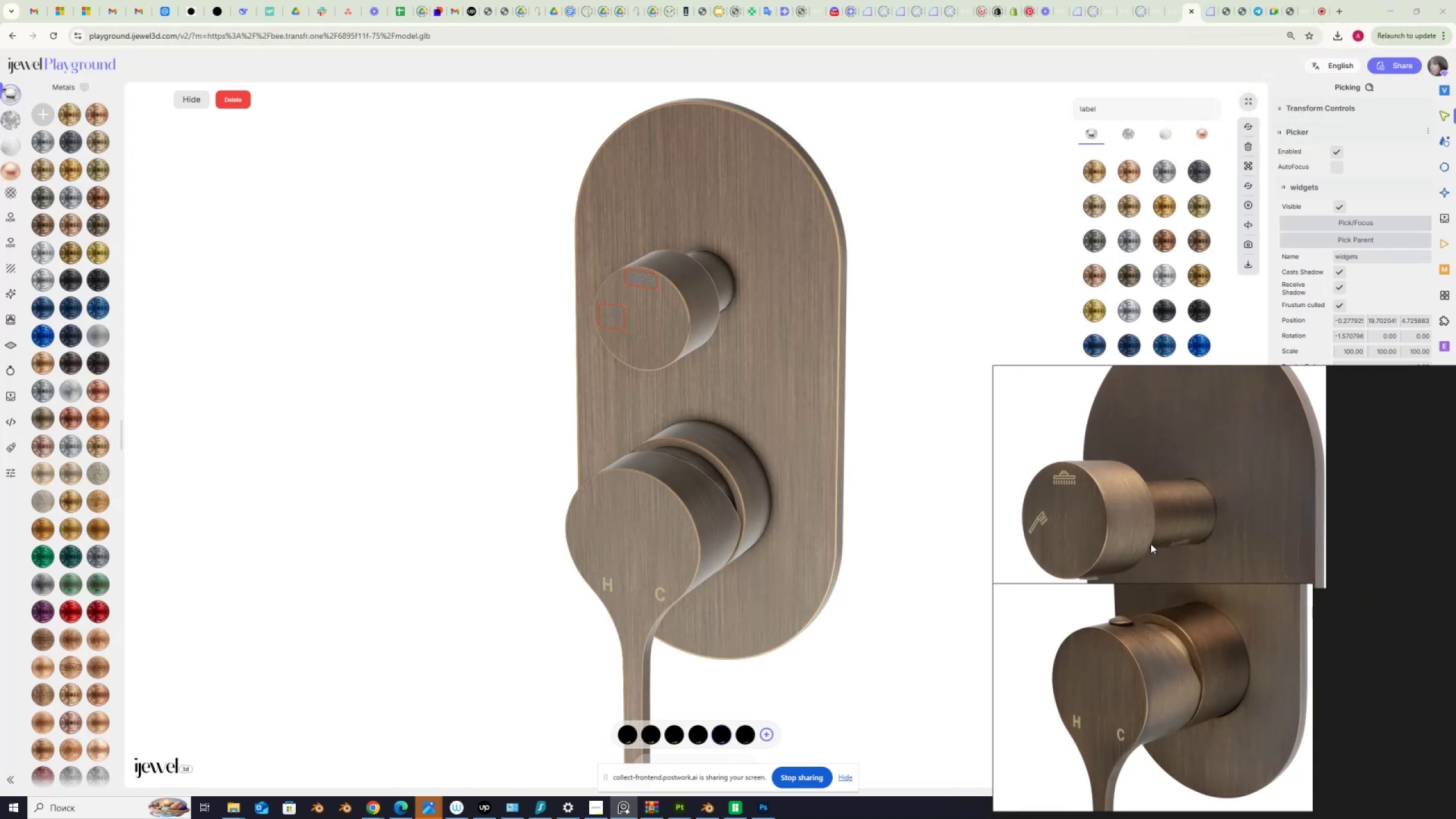 
scroll: coordinate [1226, 507], scroll_direction: down, amount: 3.0
 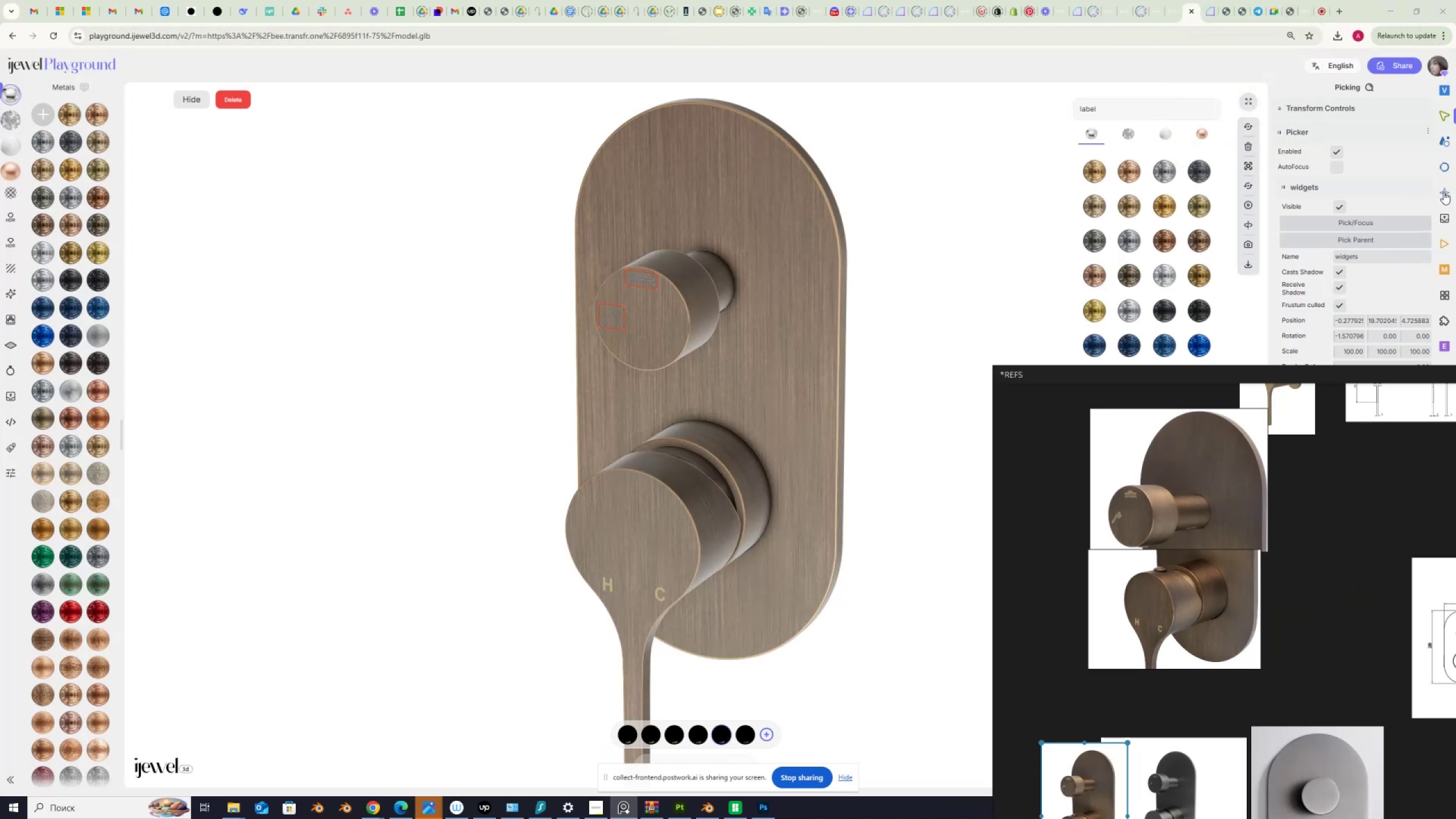 
left_click([1443, 192])
 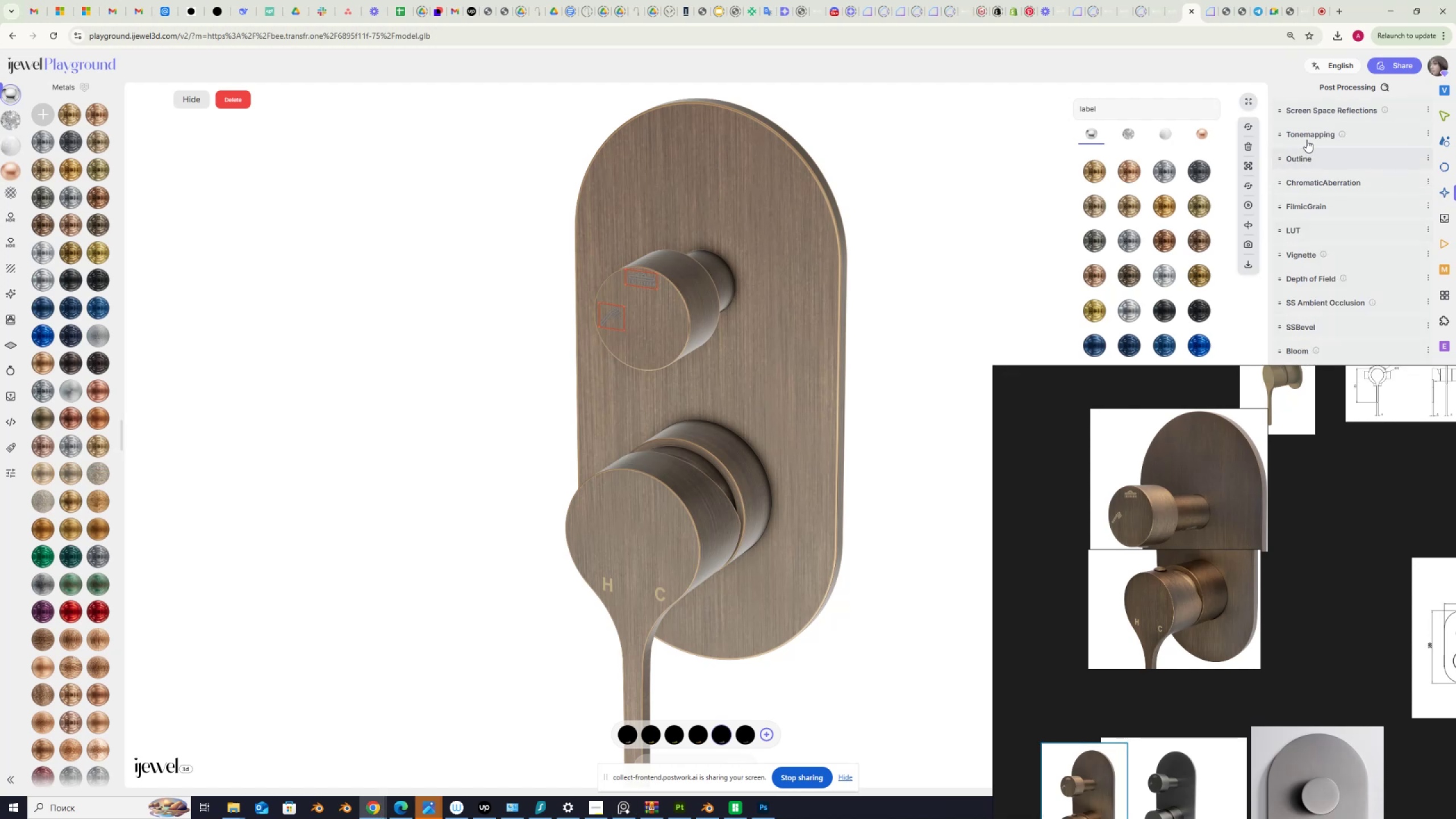 
left_click([1311, 132])
 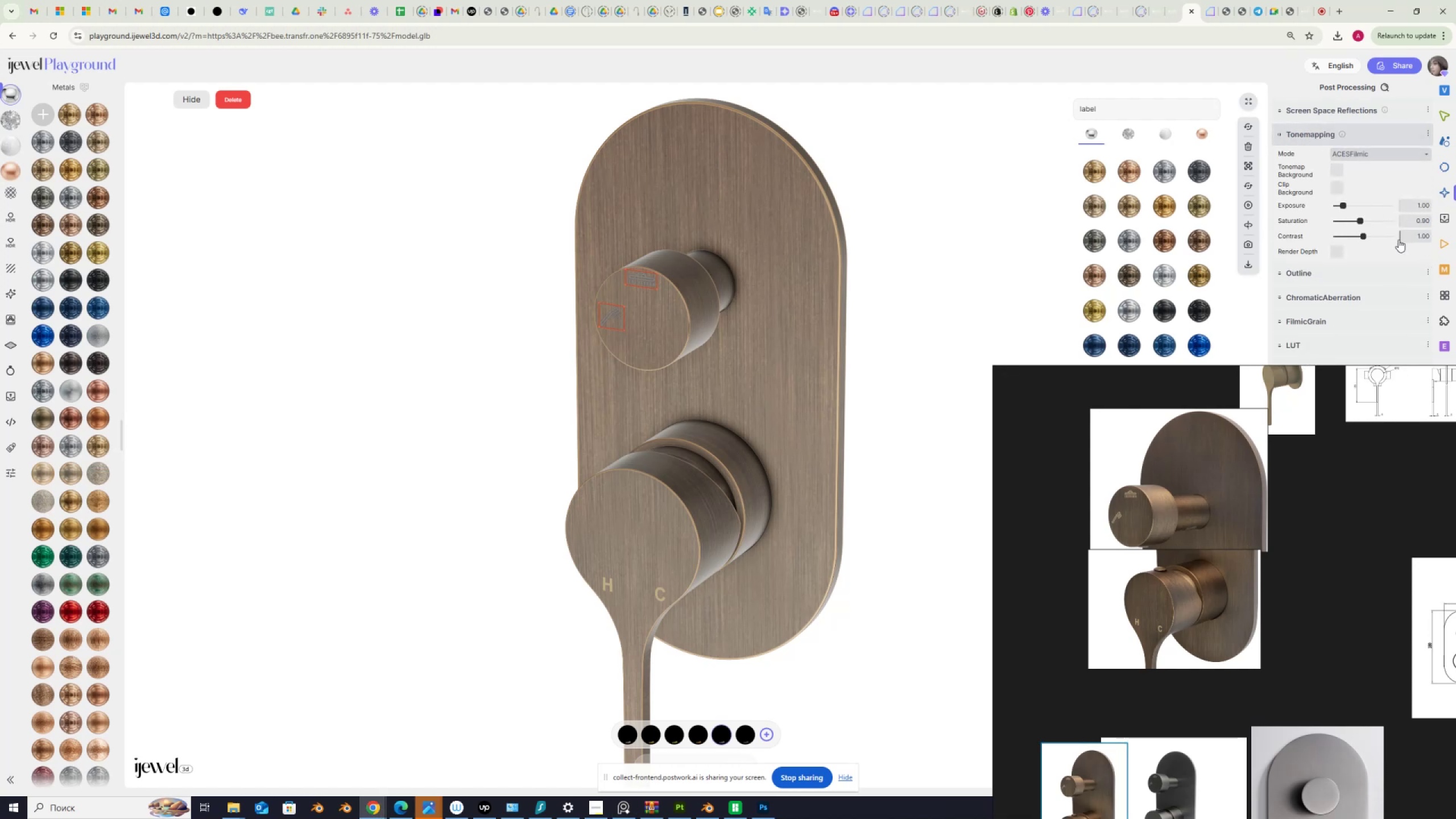 
wait(5.57)
 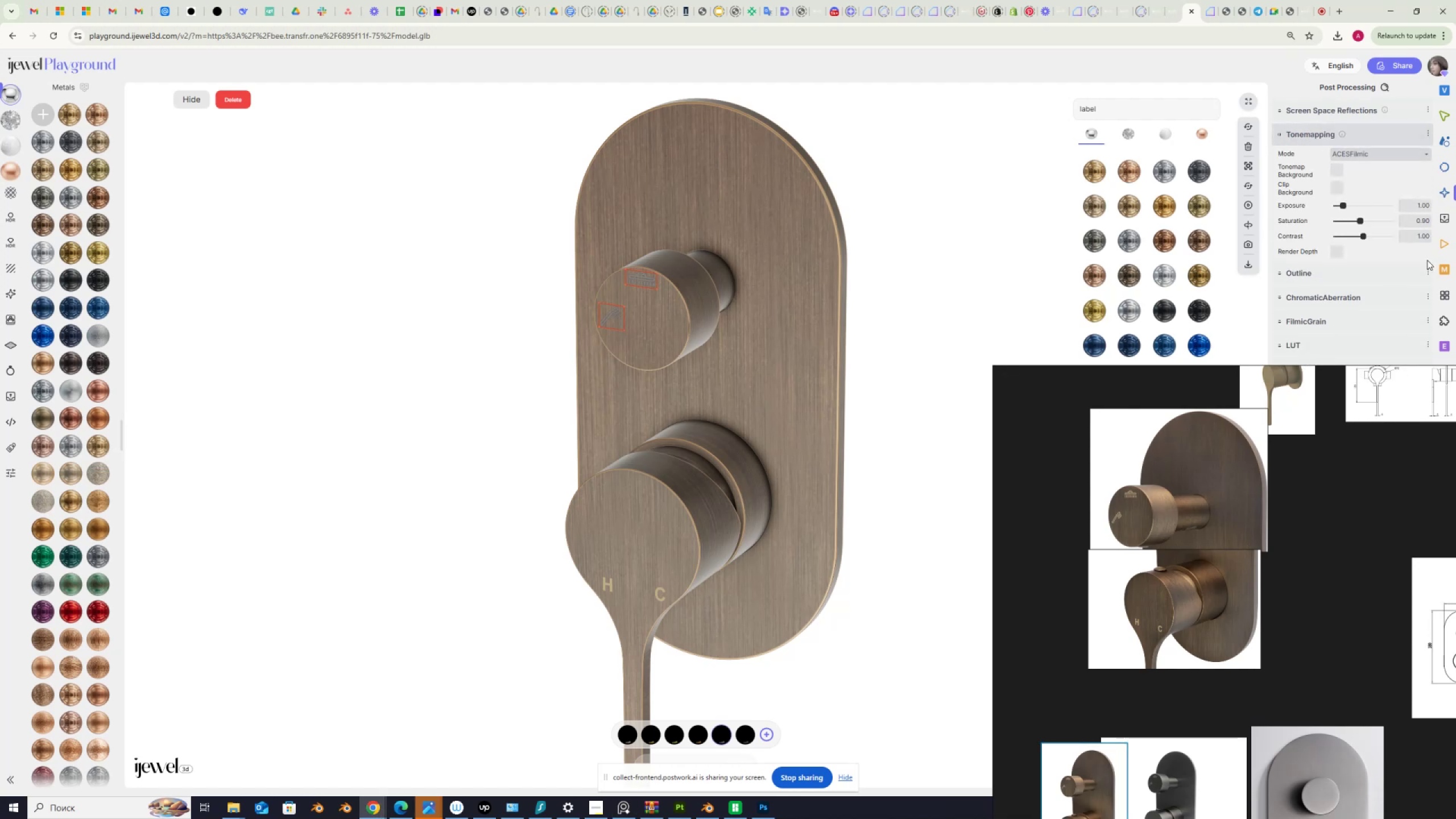 
key(Numpad1)
 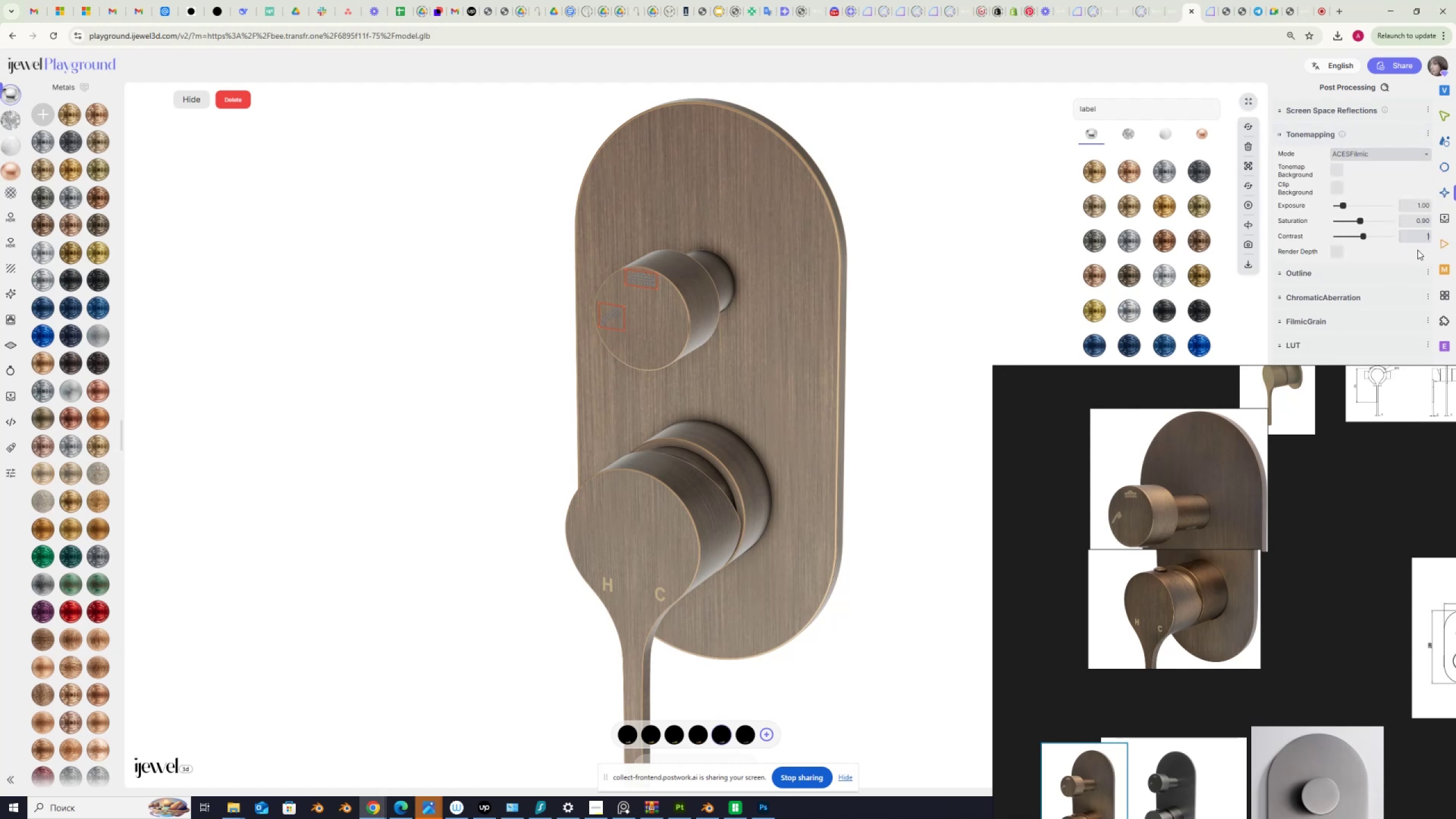 
key(NumpadDecimal)
 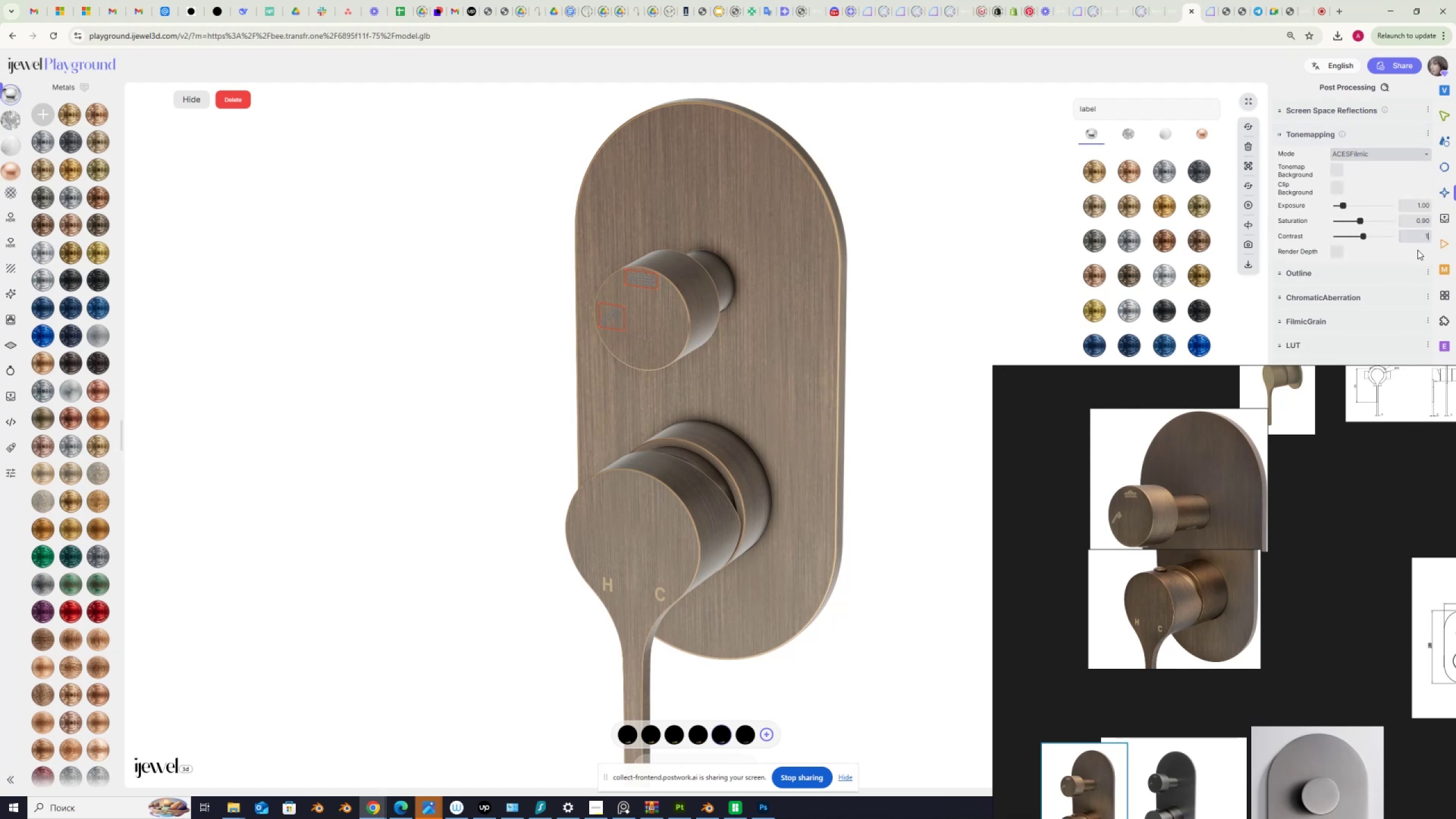 
key(Numpad3)
 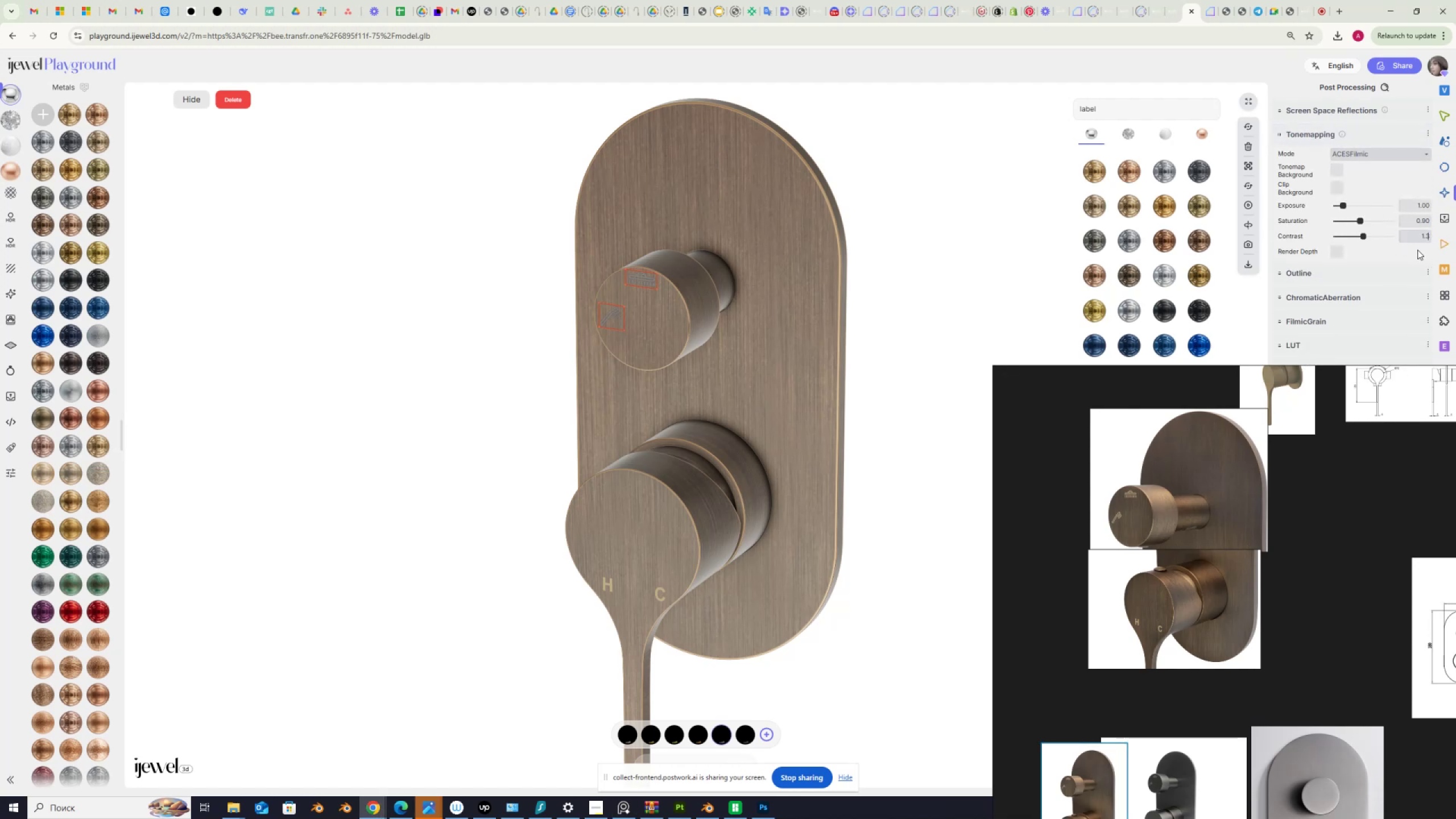 
key(NumpadEnter)
 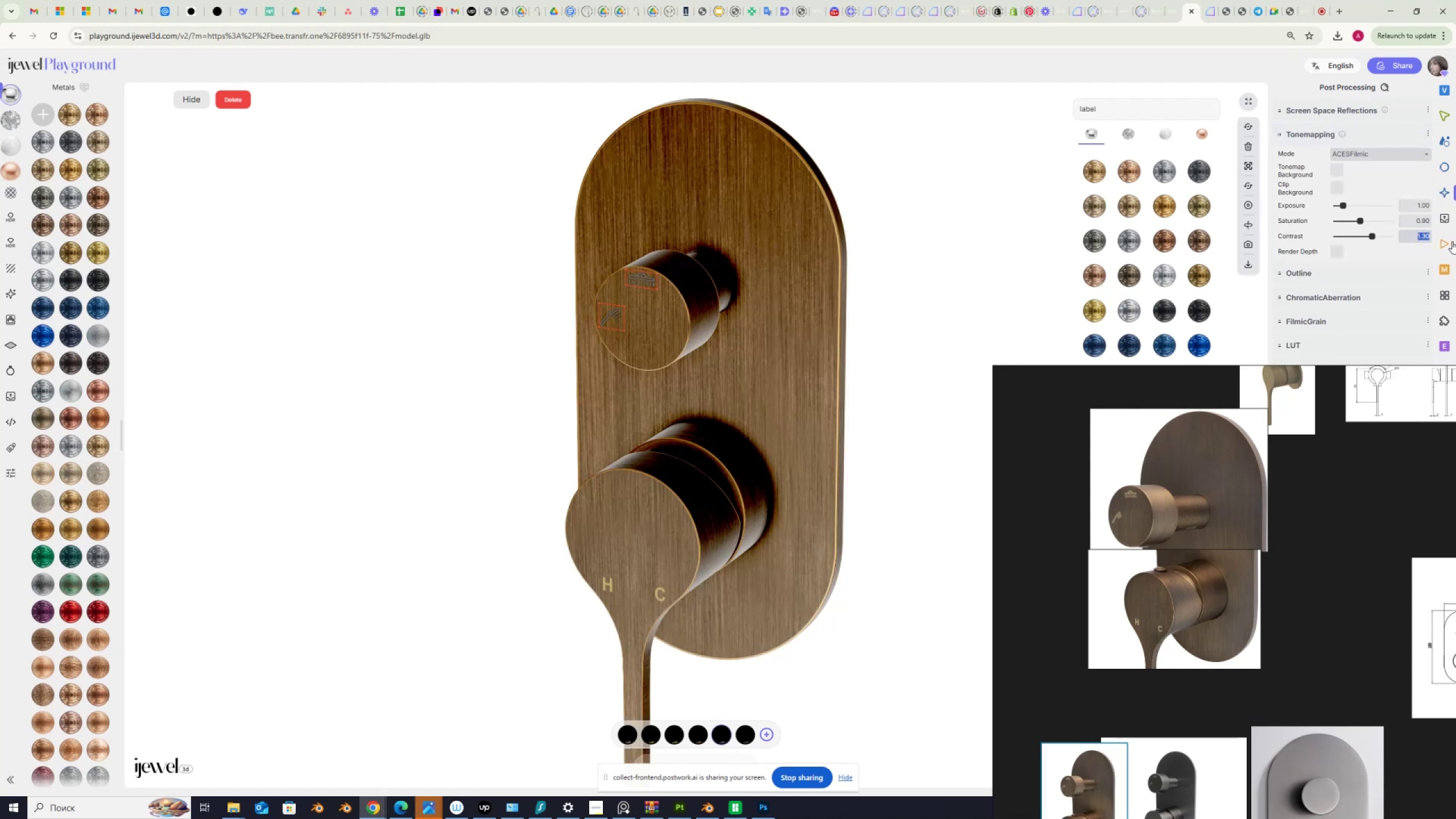 
key(Numpad1)
 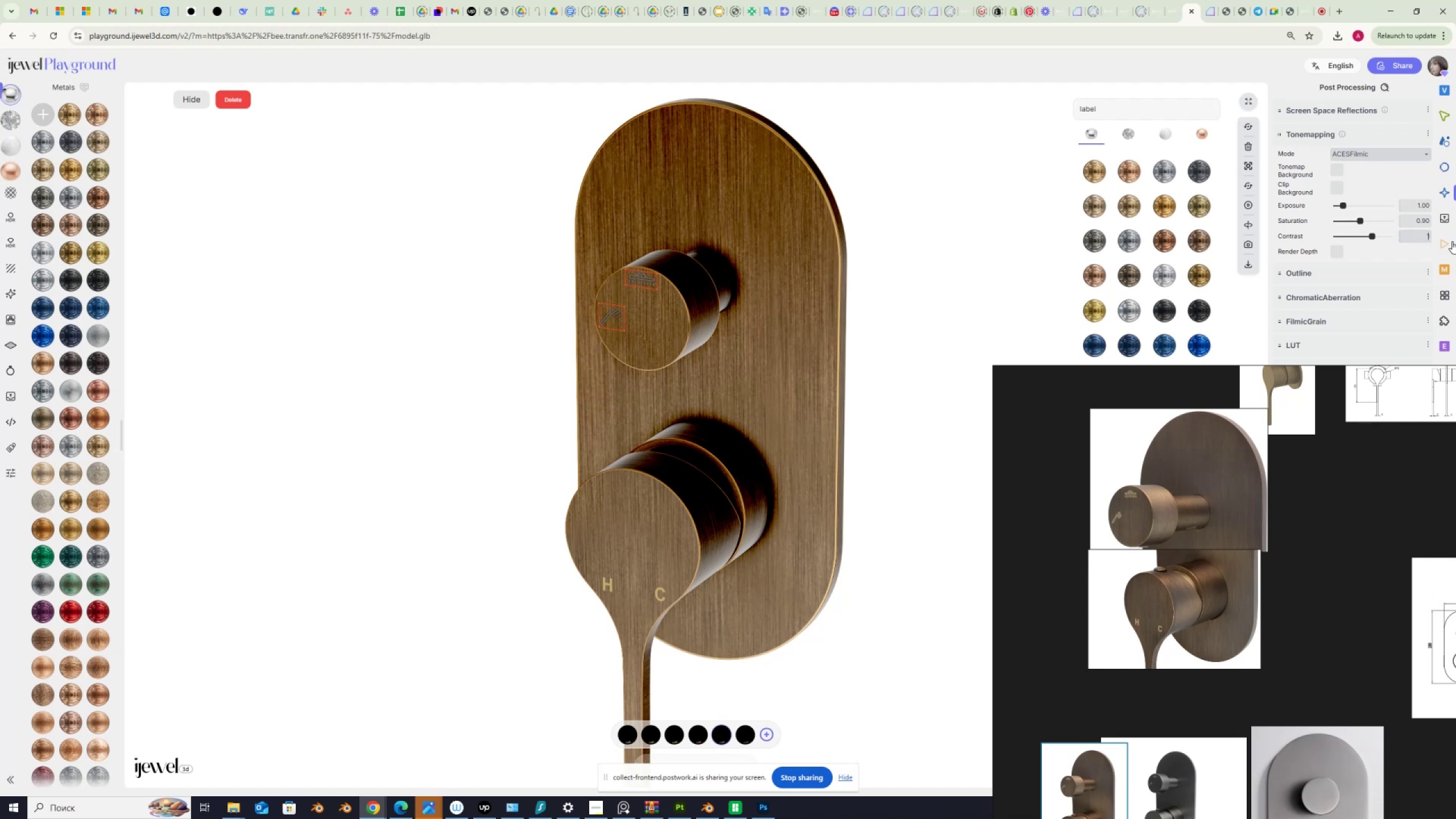 
key(NumpadDecimal)
 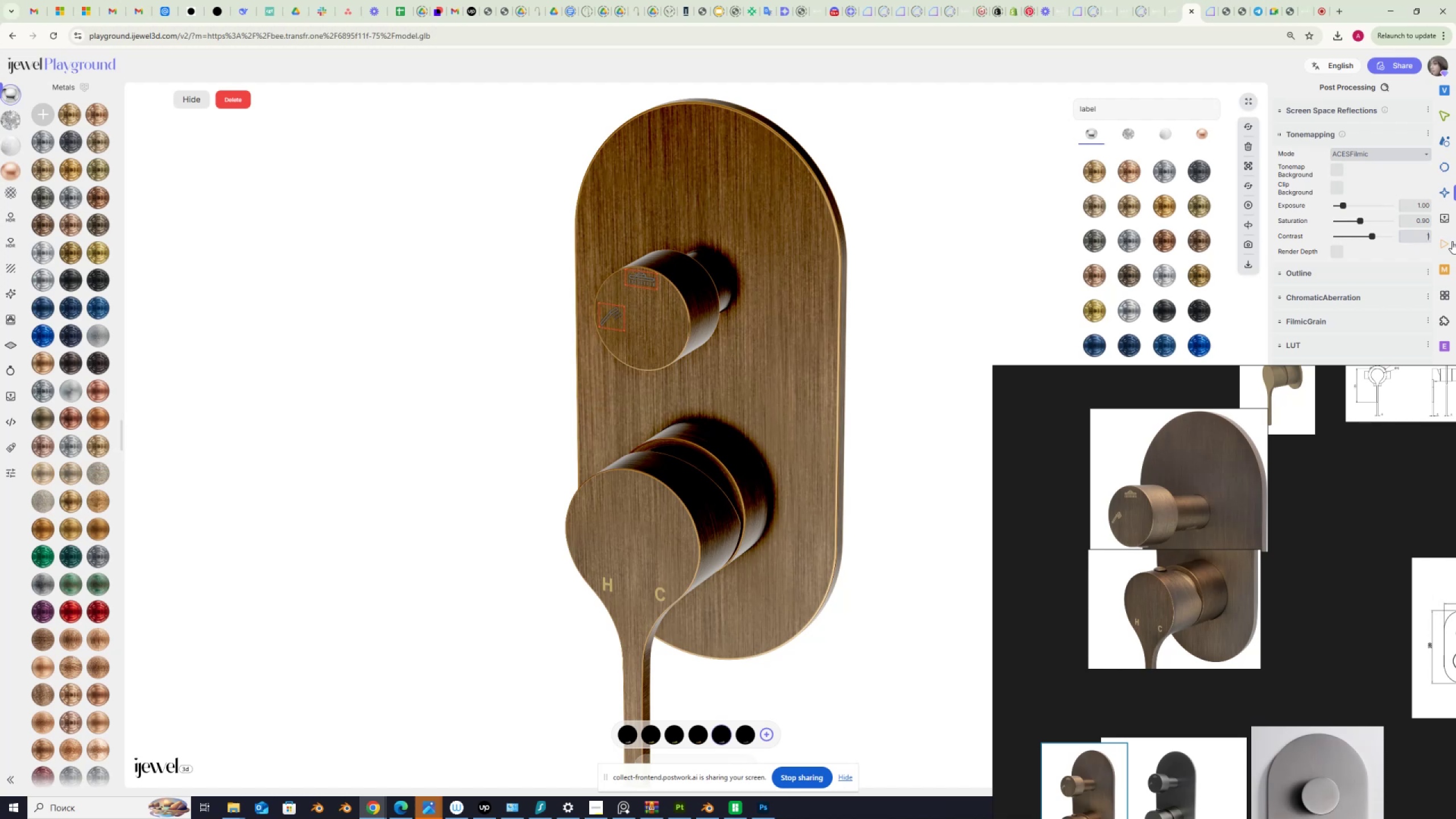 
key(Numpad1)
 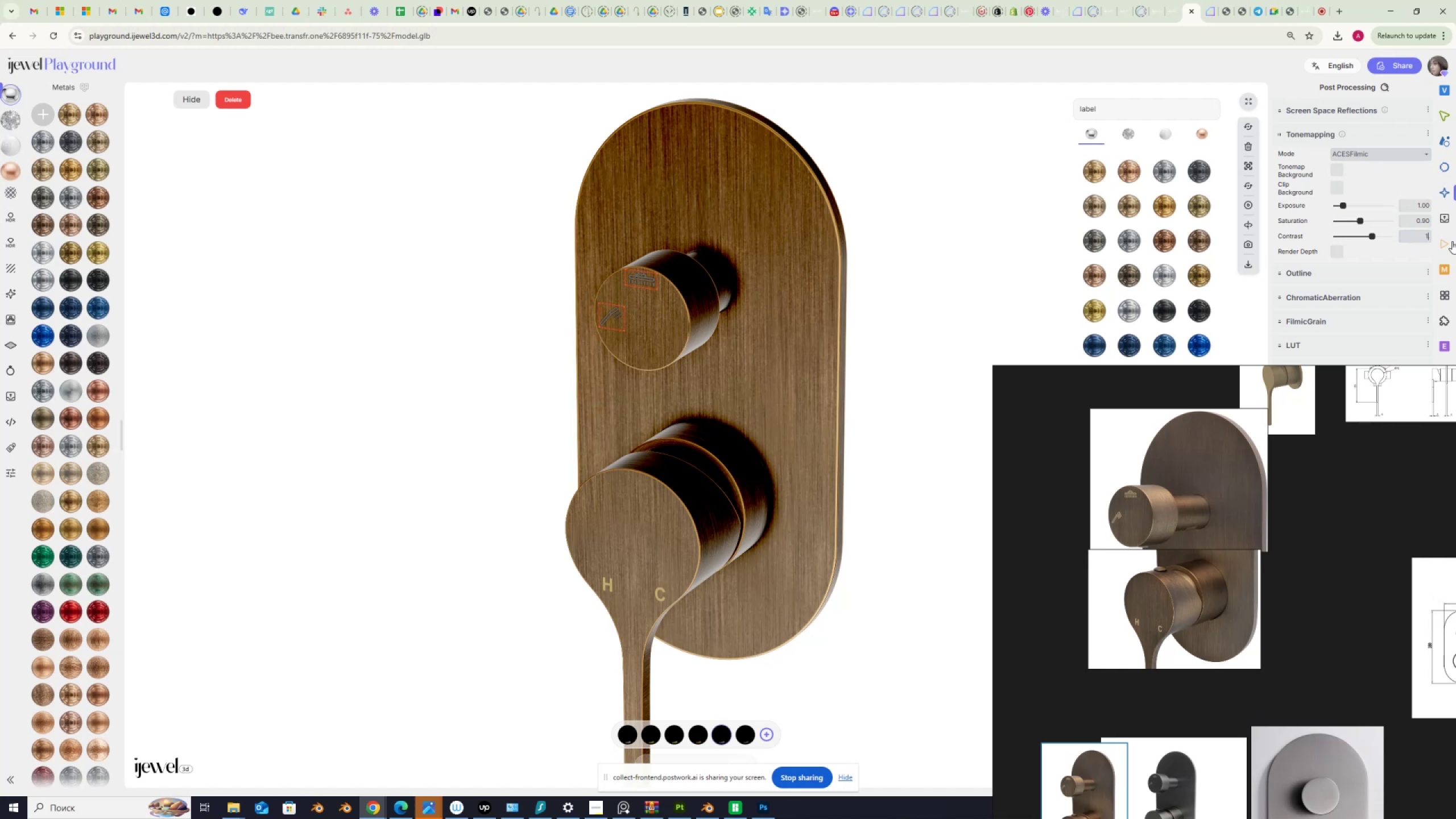 
key(NumpadEnter)
 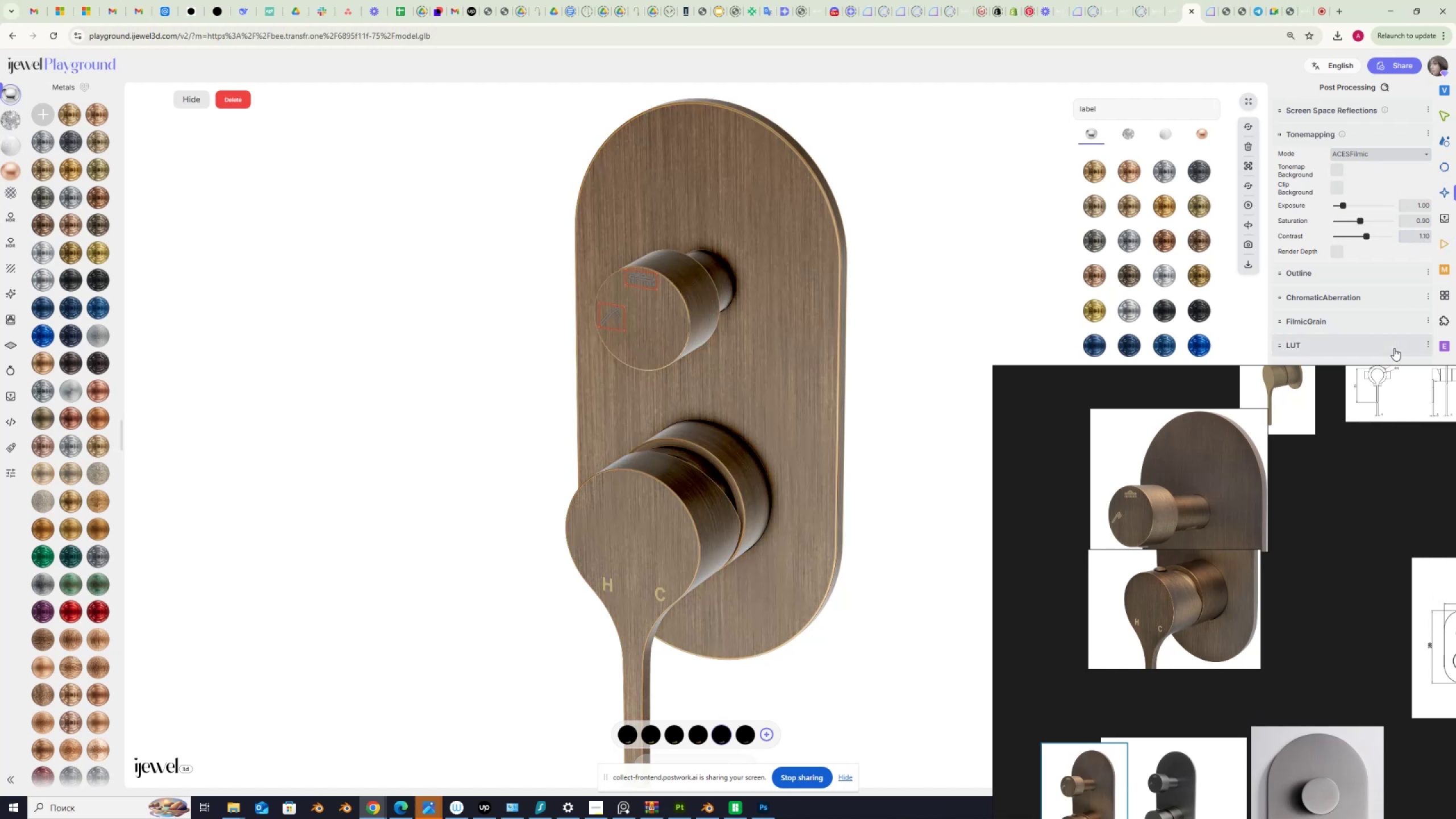 
wait(6.64)
 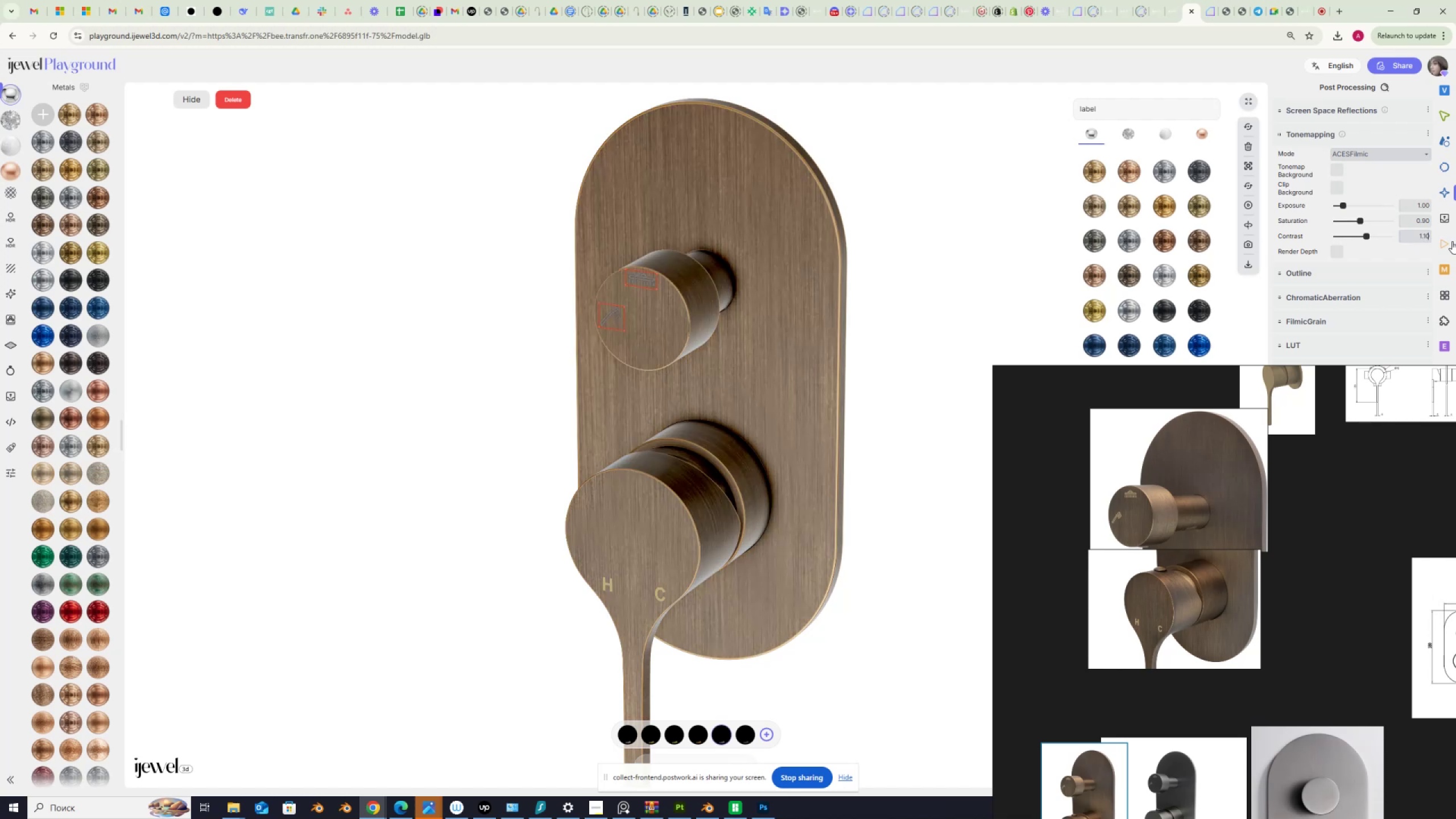 
scroll: coordinate [1193, 514], scroll_direction: up, amount: 1.0
 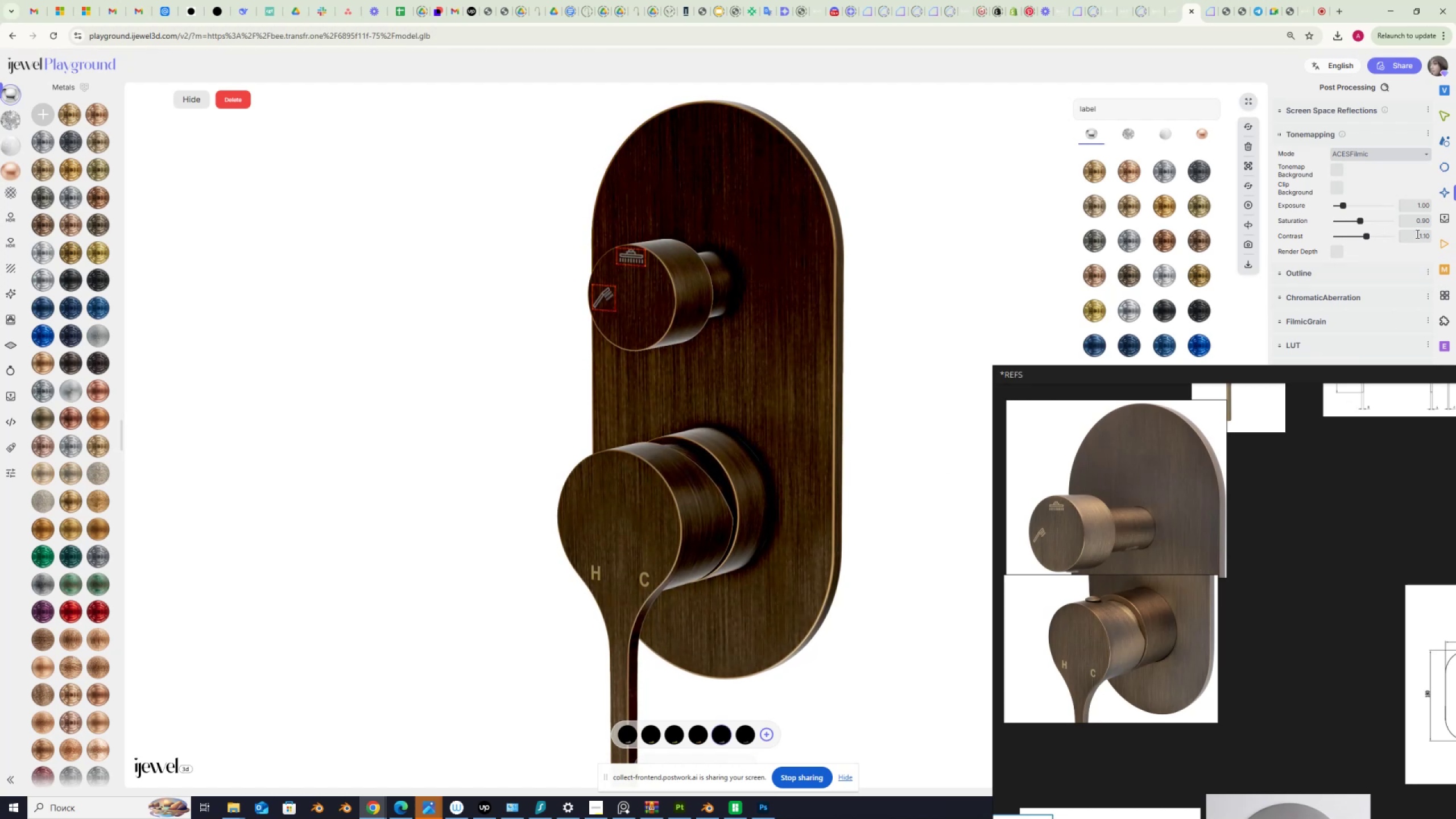 
wait(5.16)
 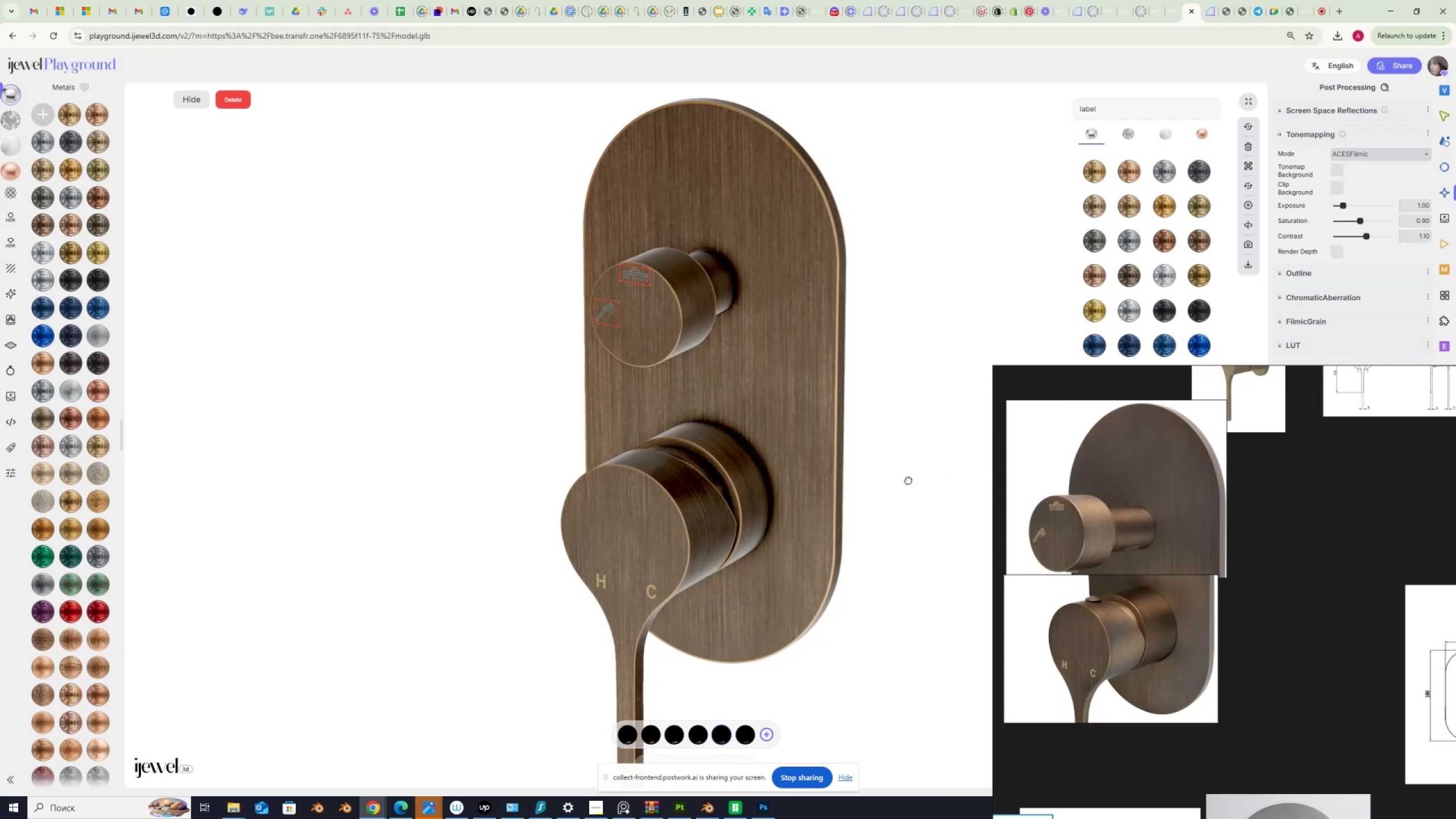 
key(Numpad1)
 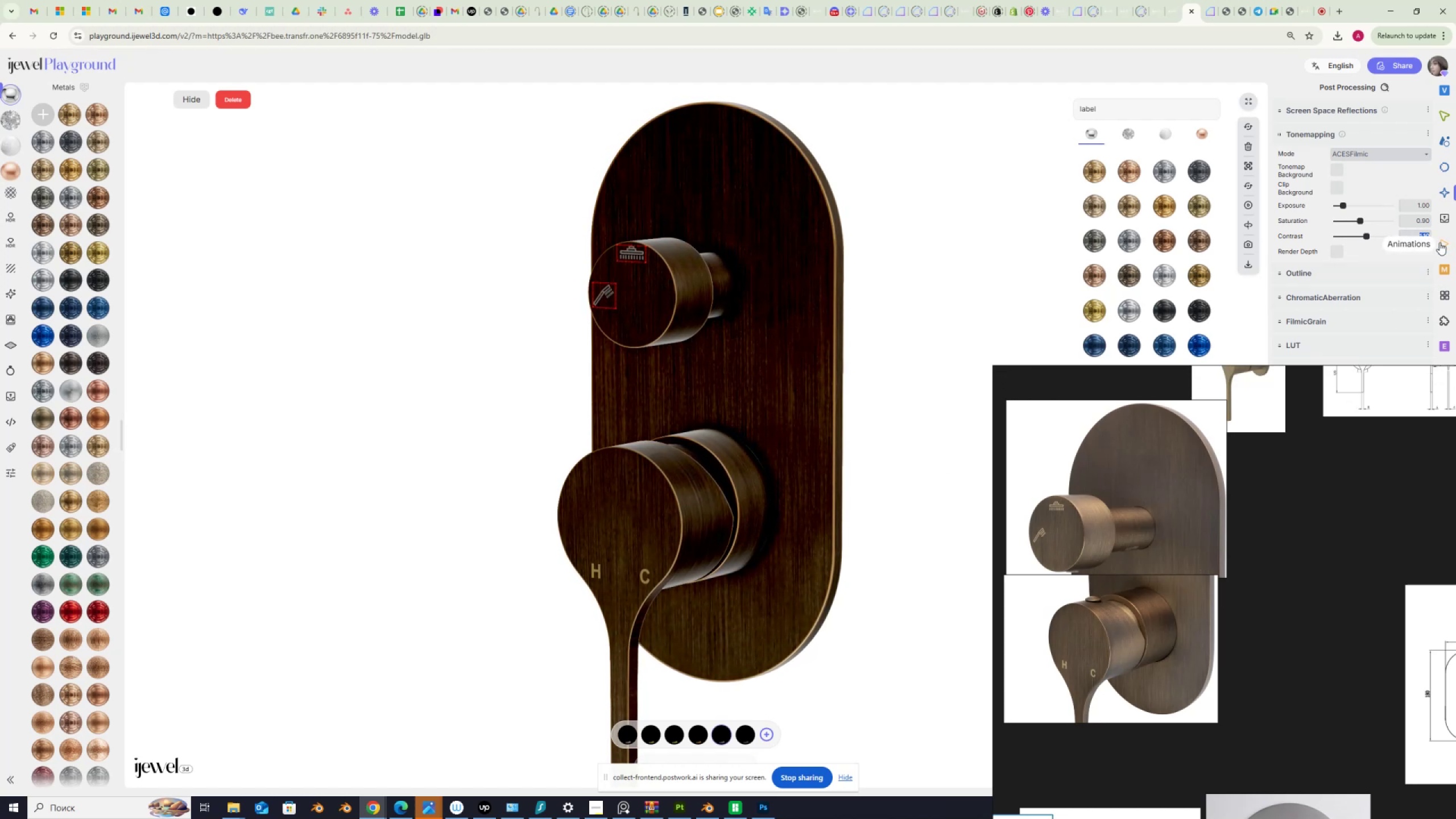 
key(NumpadDecimal)
 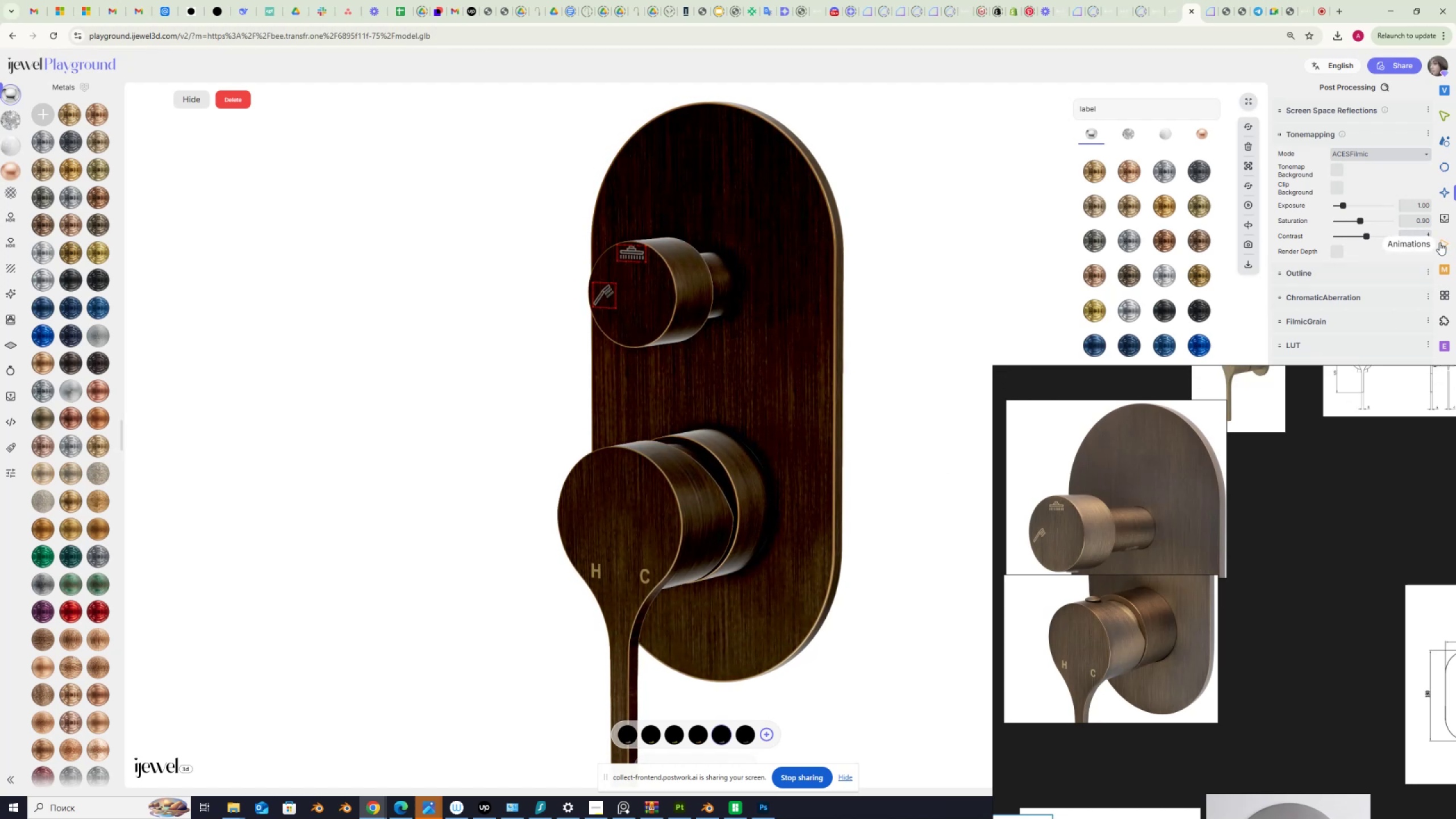 
key(Numpad0)
 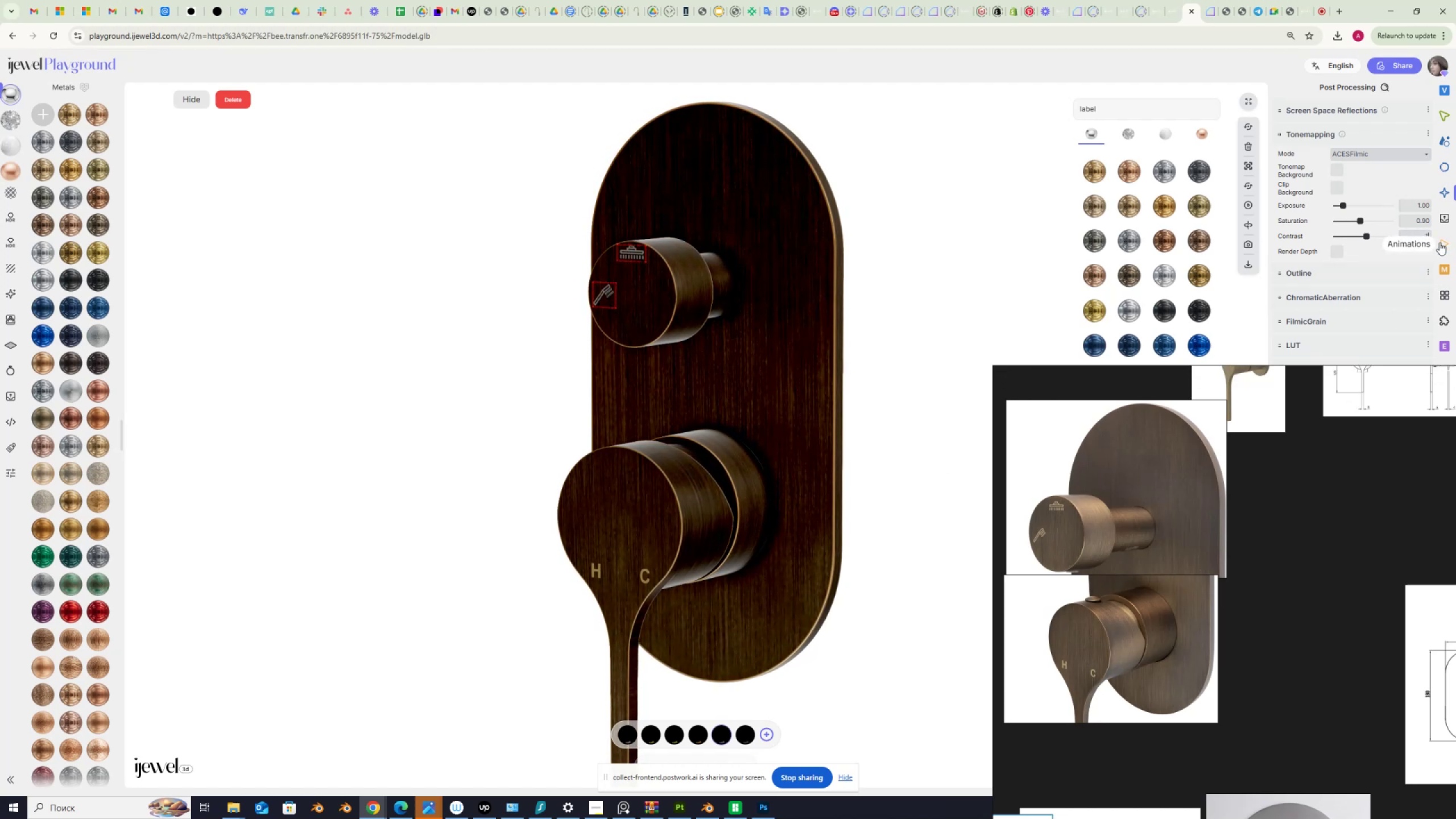 
key(Numpad3)
 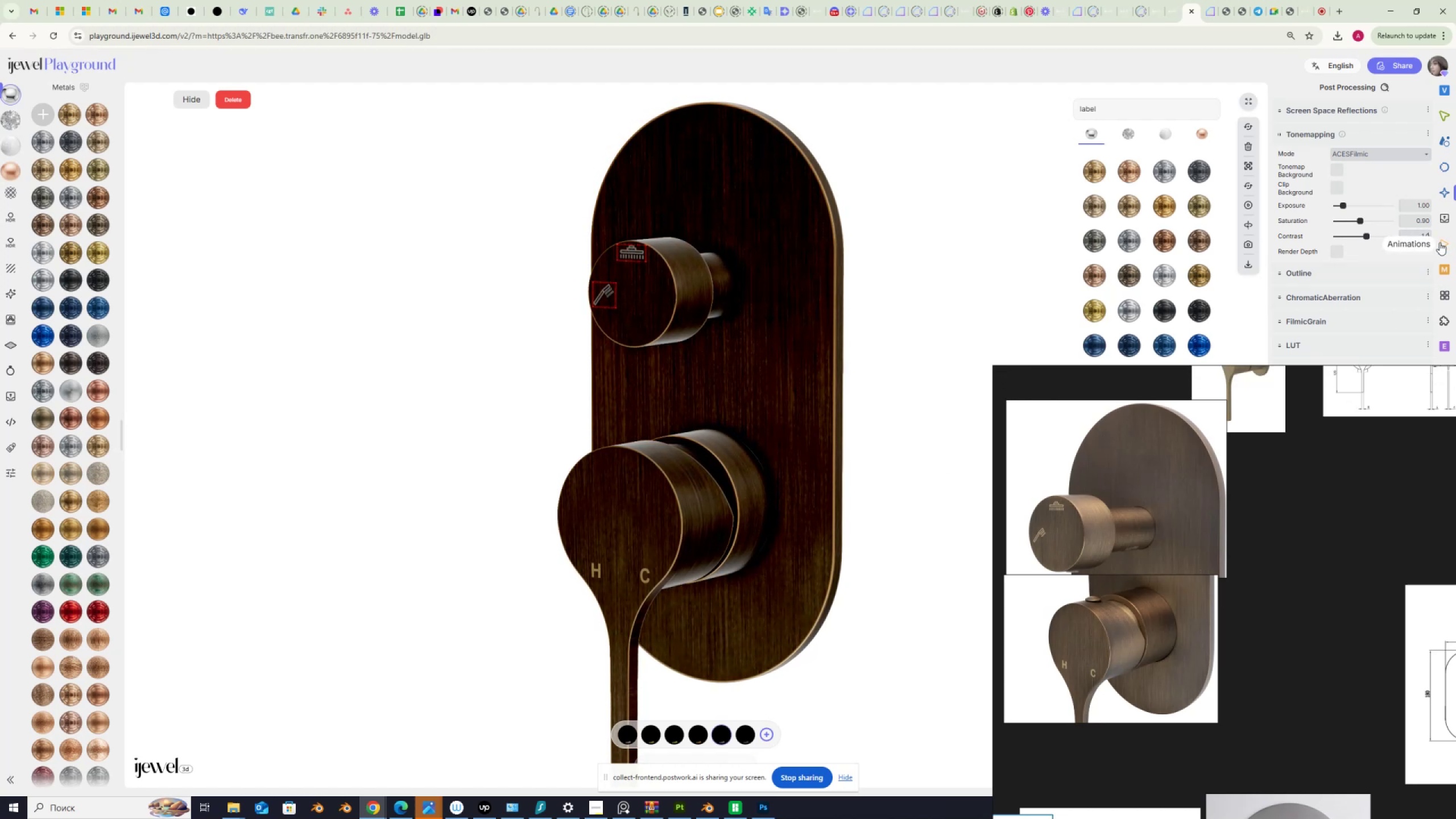 
key(NumpadEnter)
 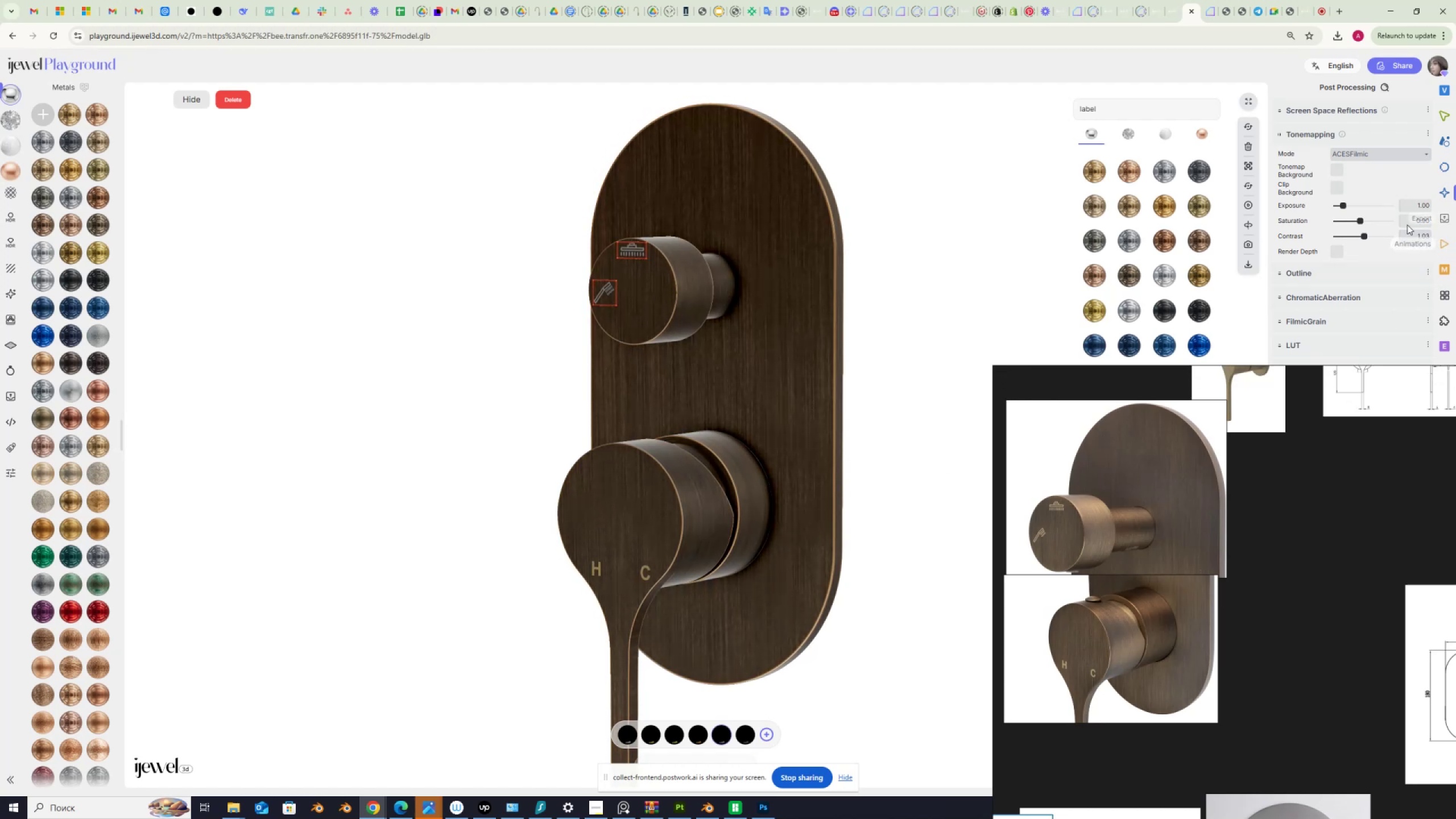 
wait(6.54)
 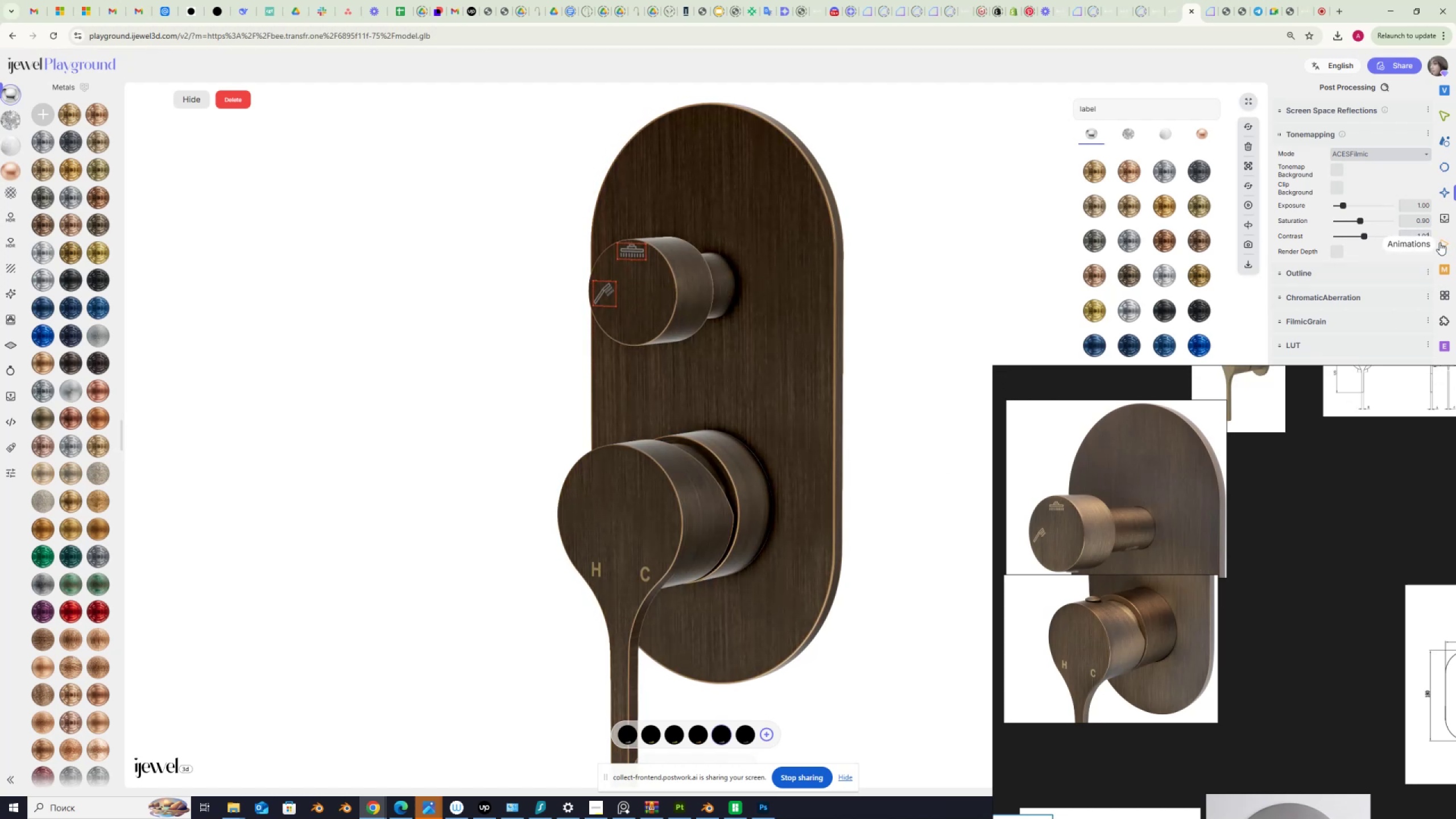 
key(Numpad1)
 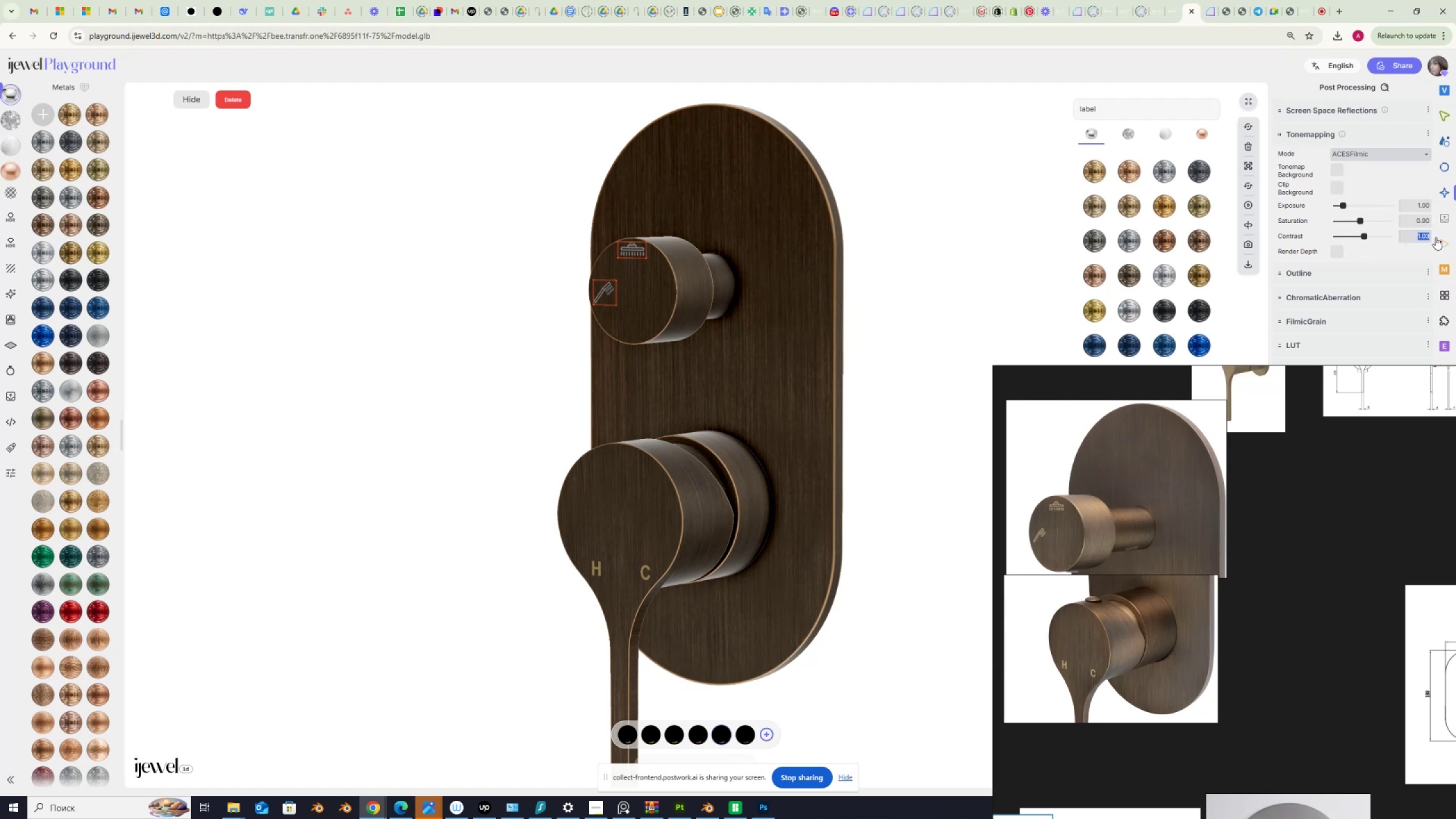 
key(NumpadEnter)
 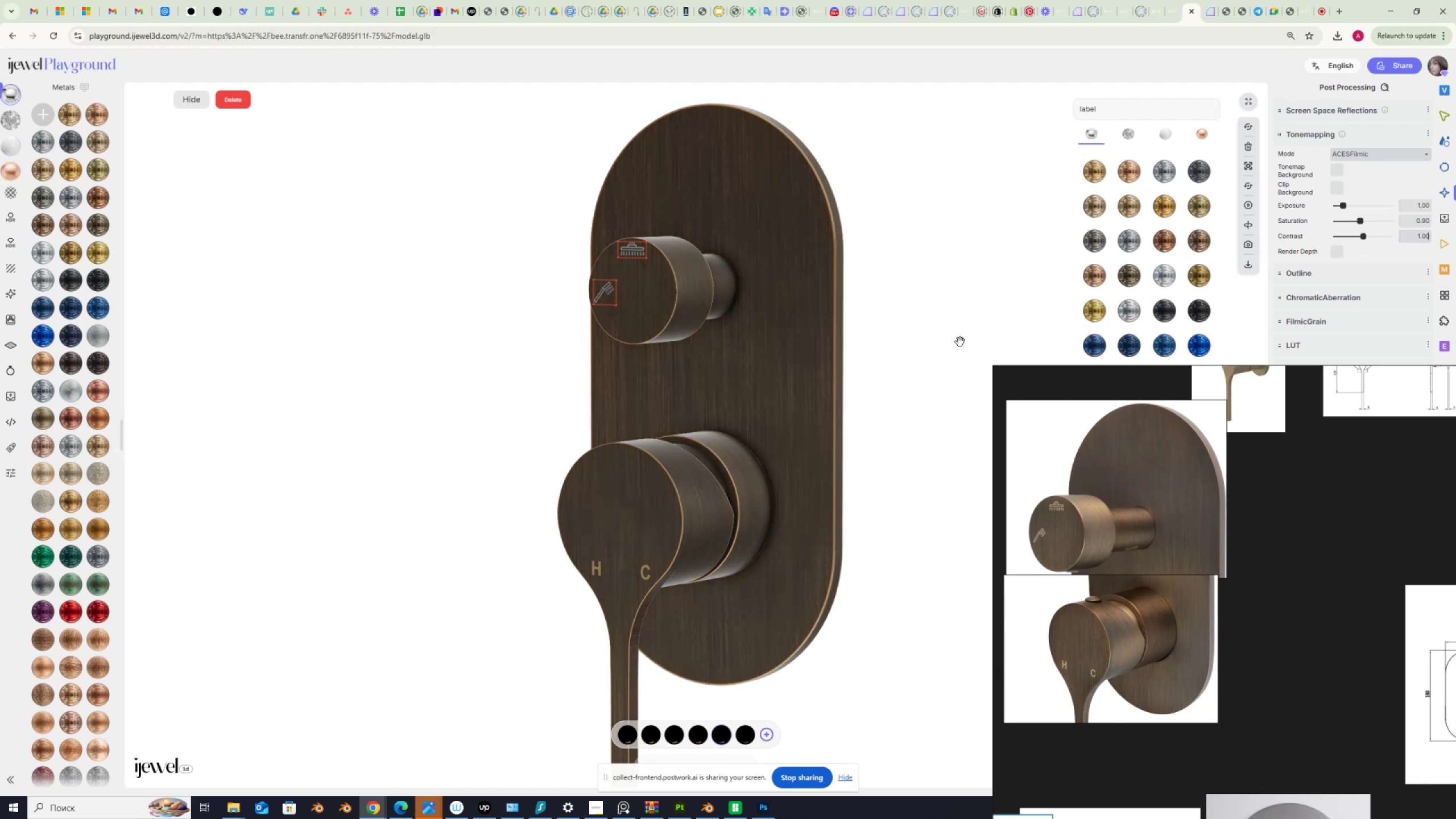 
wait(12.14)
 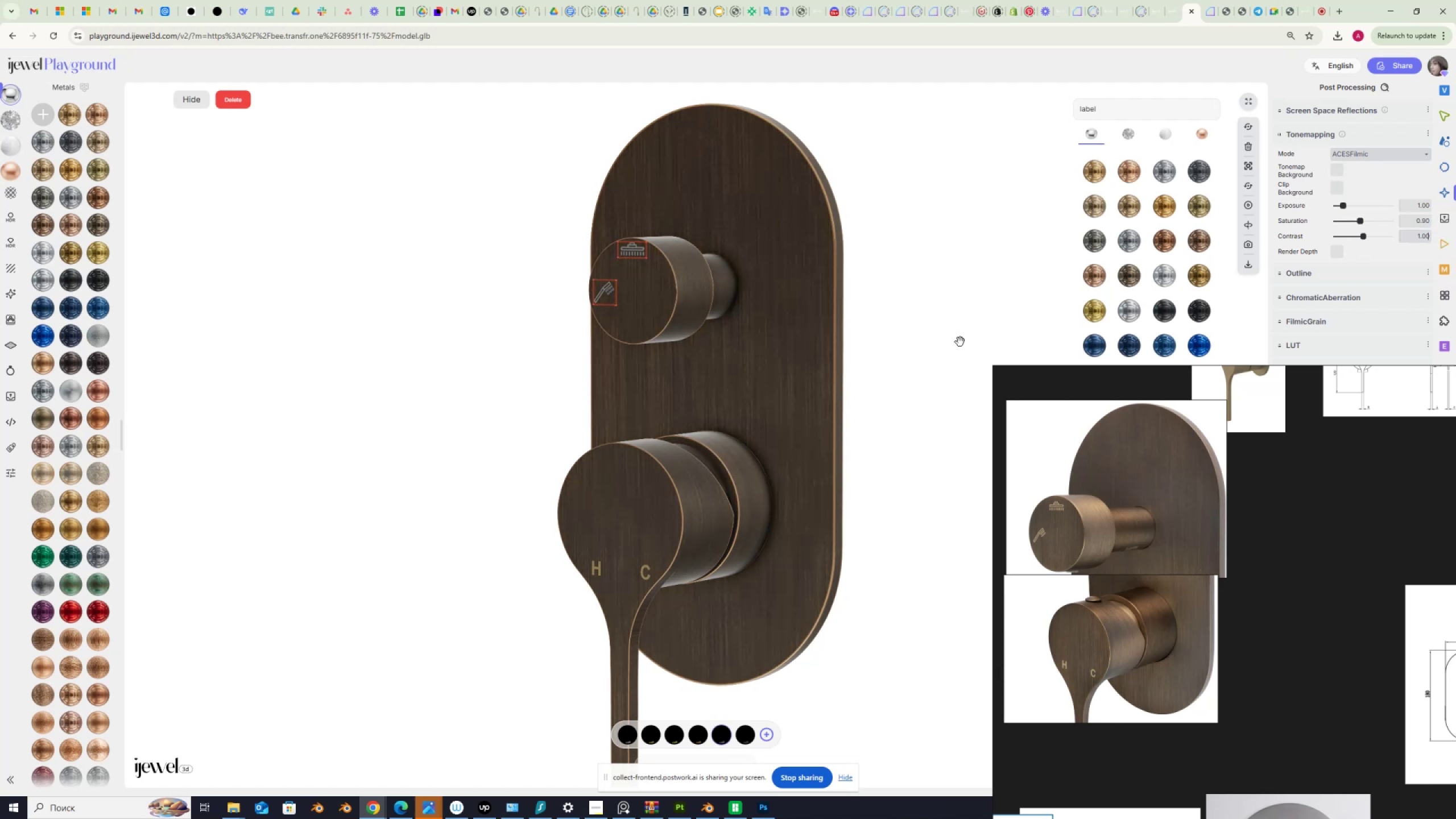 
left_click([10, 214])
 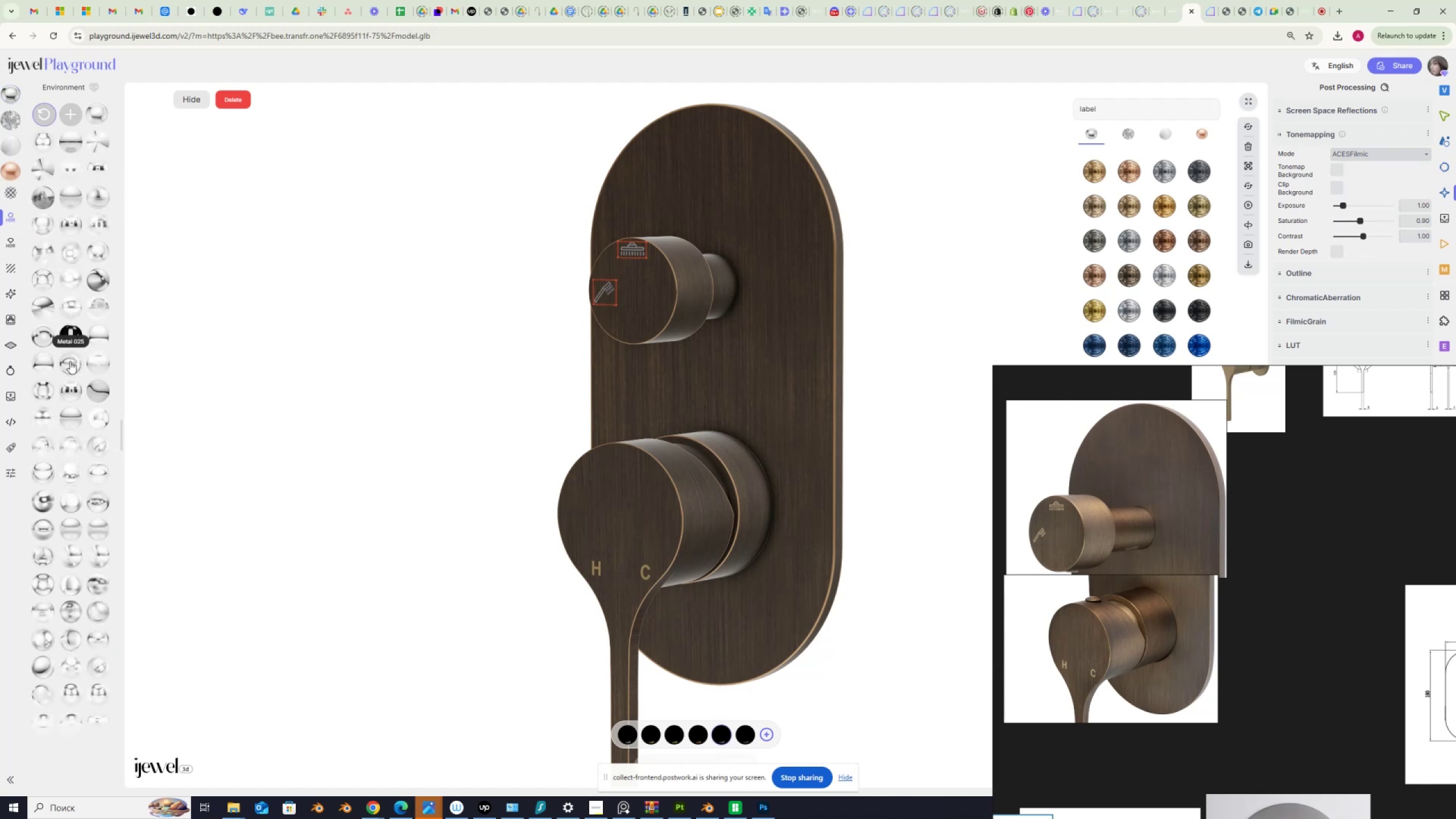 
left_click([70, 361])
 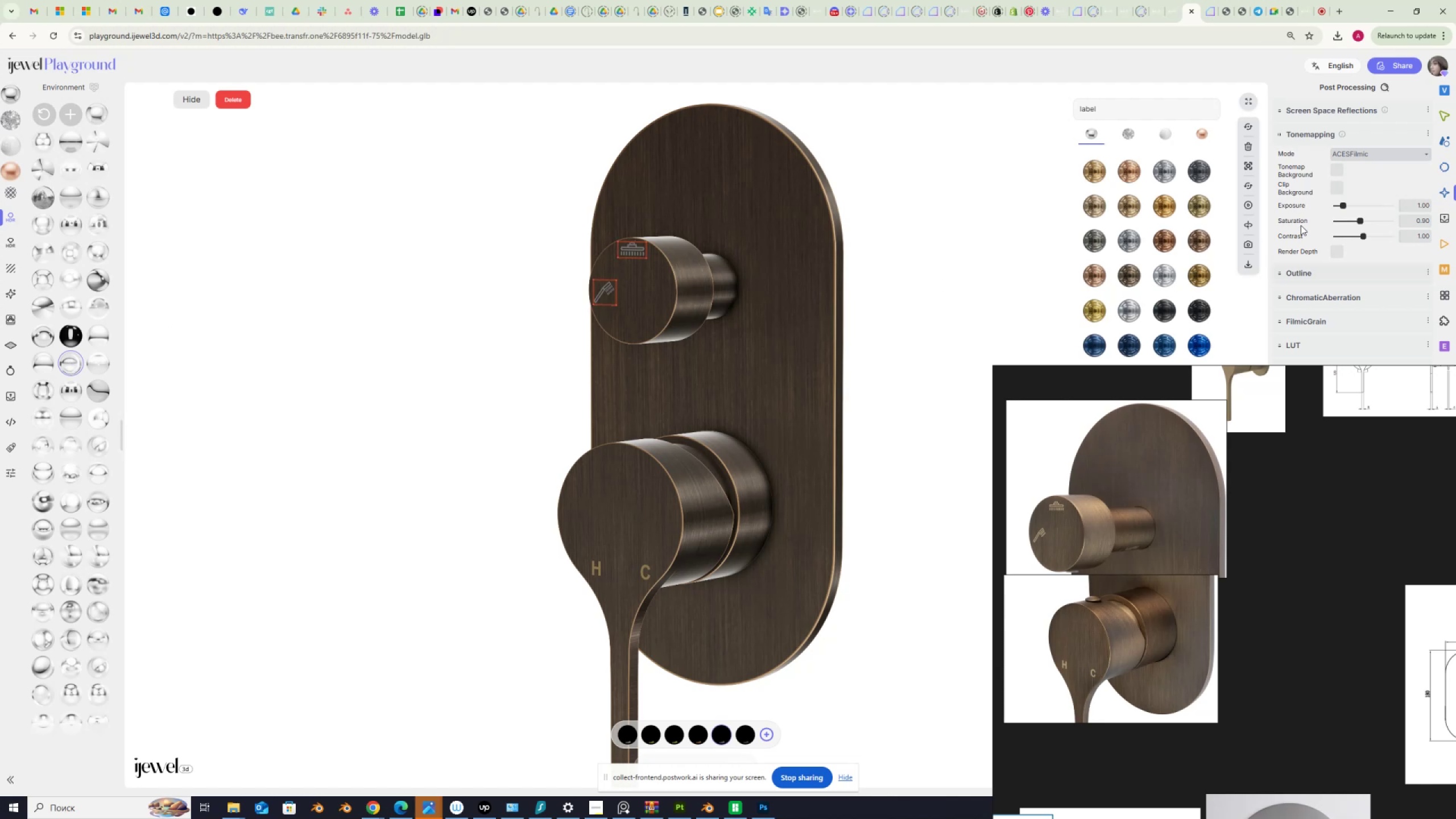 
wait(5.43)
 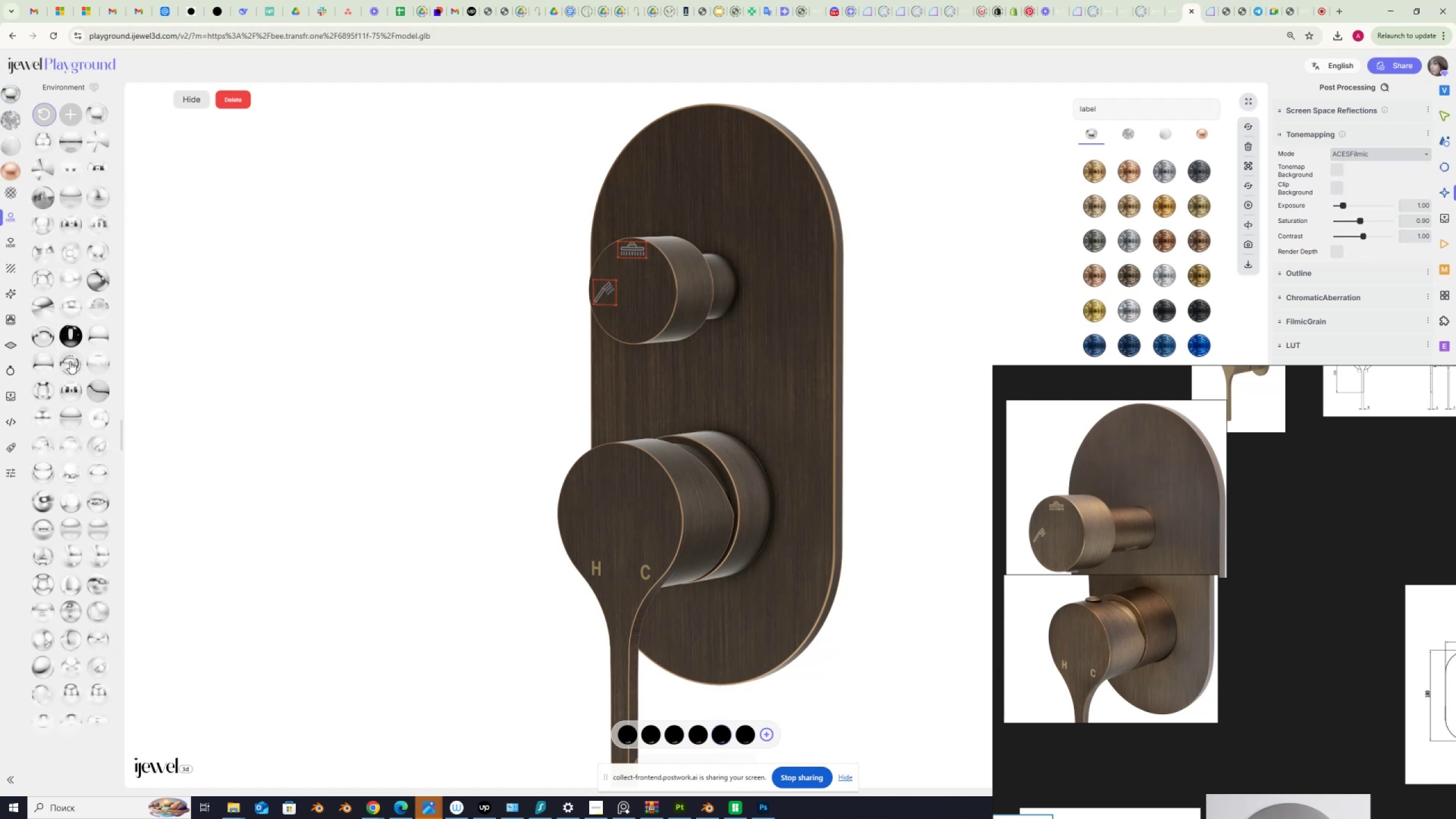 
left_click([1446, 144])
 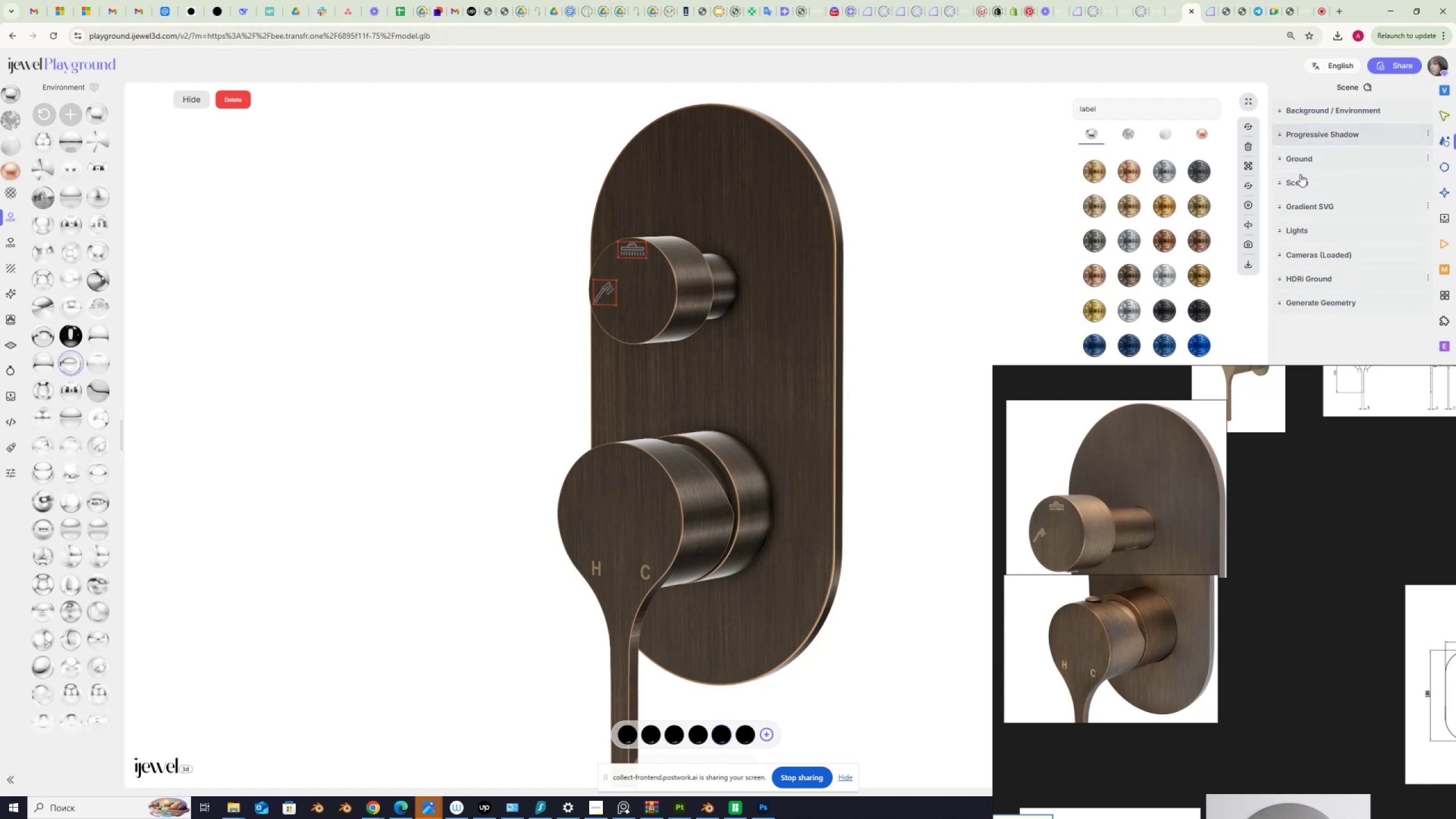 
left_click([1308, 109])
 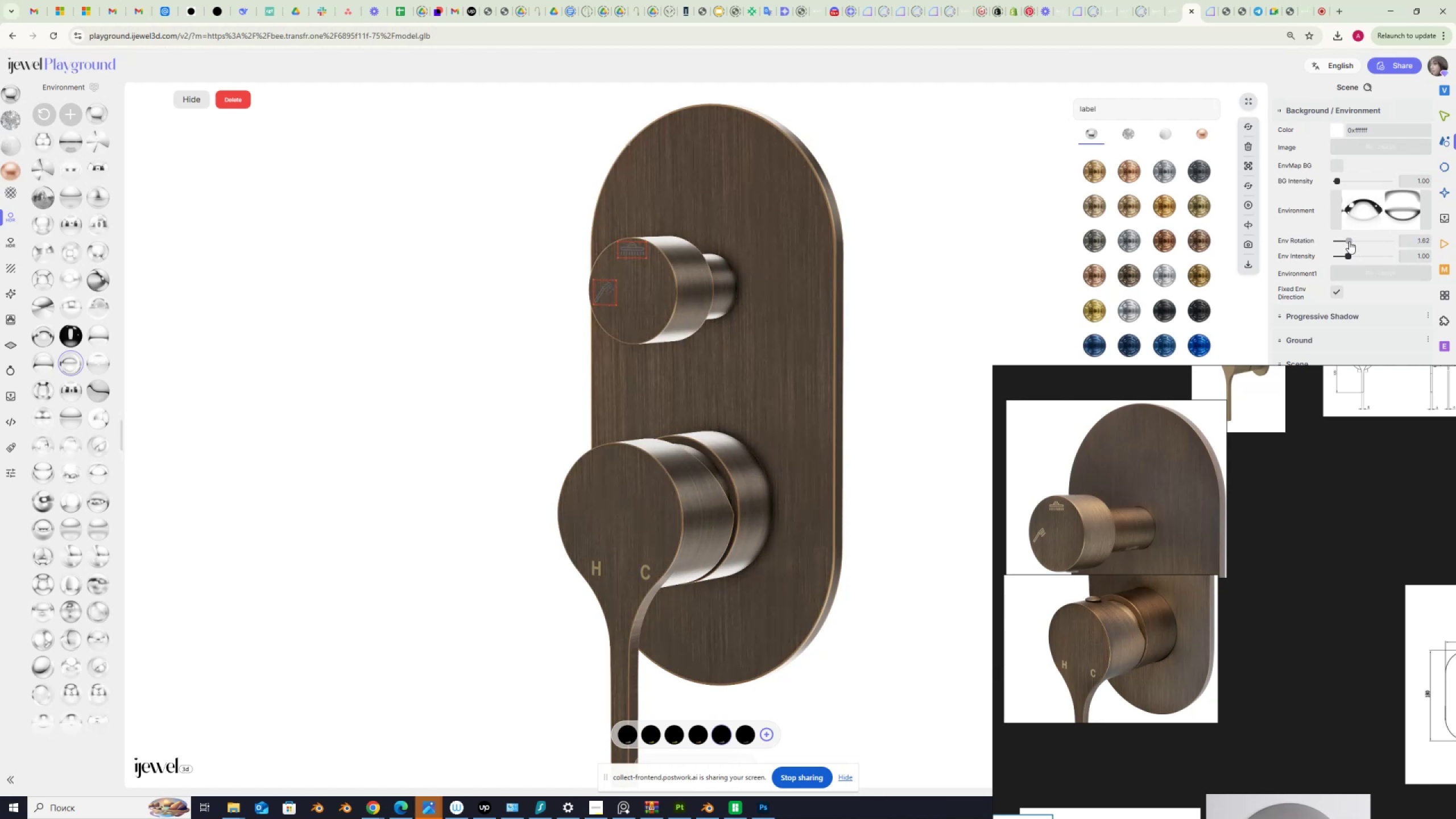 
wait(9.82)
 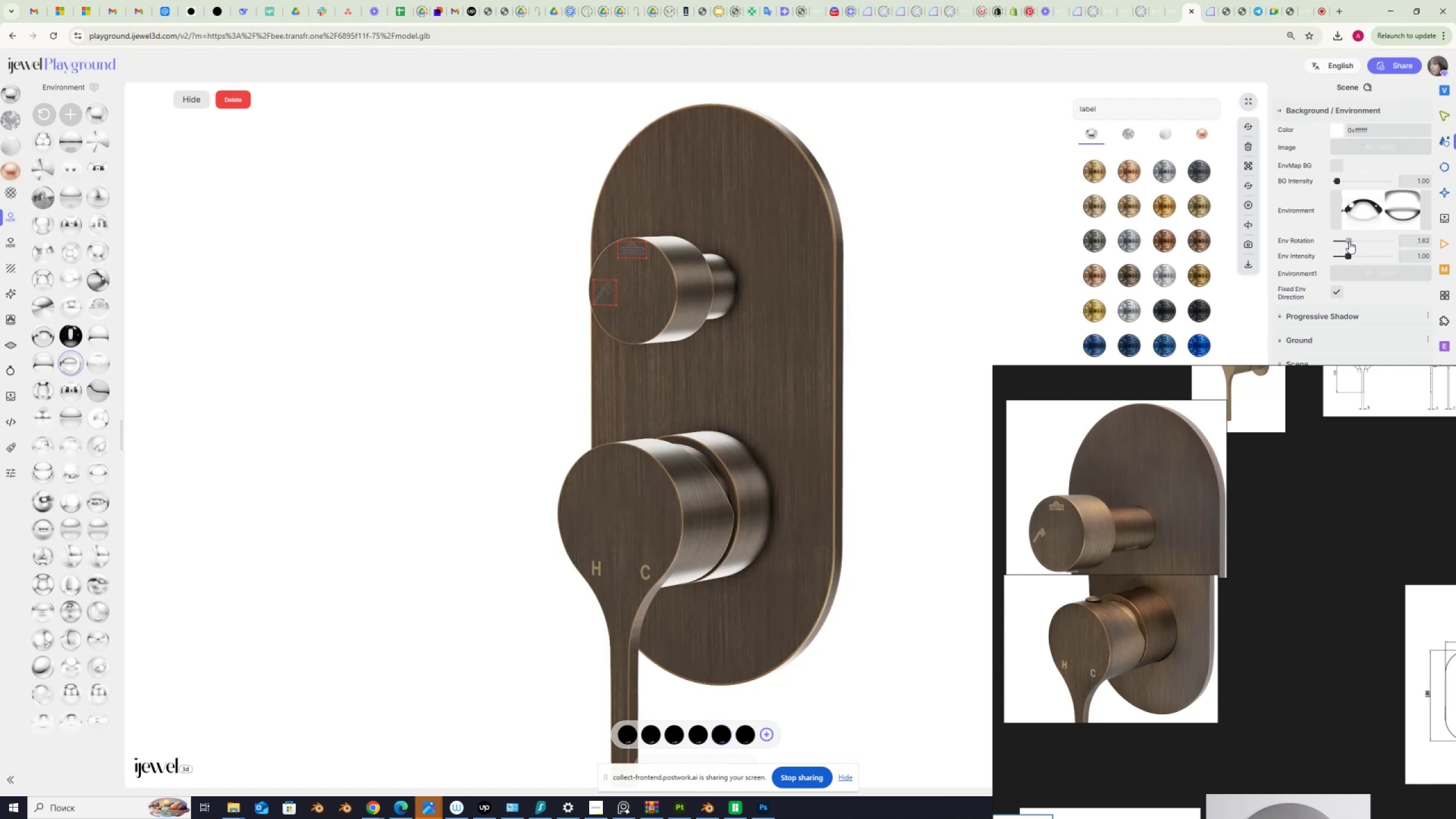 
scroll: coordinate [709, 333], scroll_direction: down, amount: 1.0
 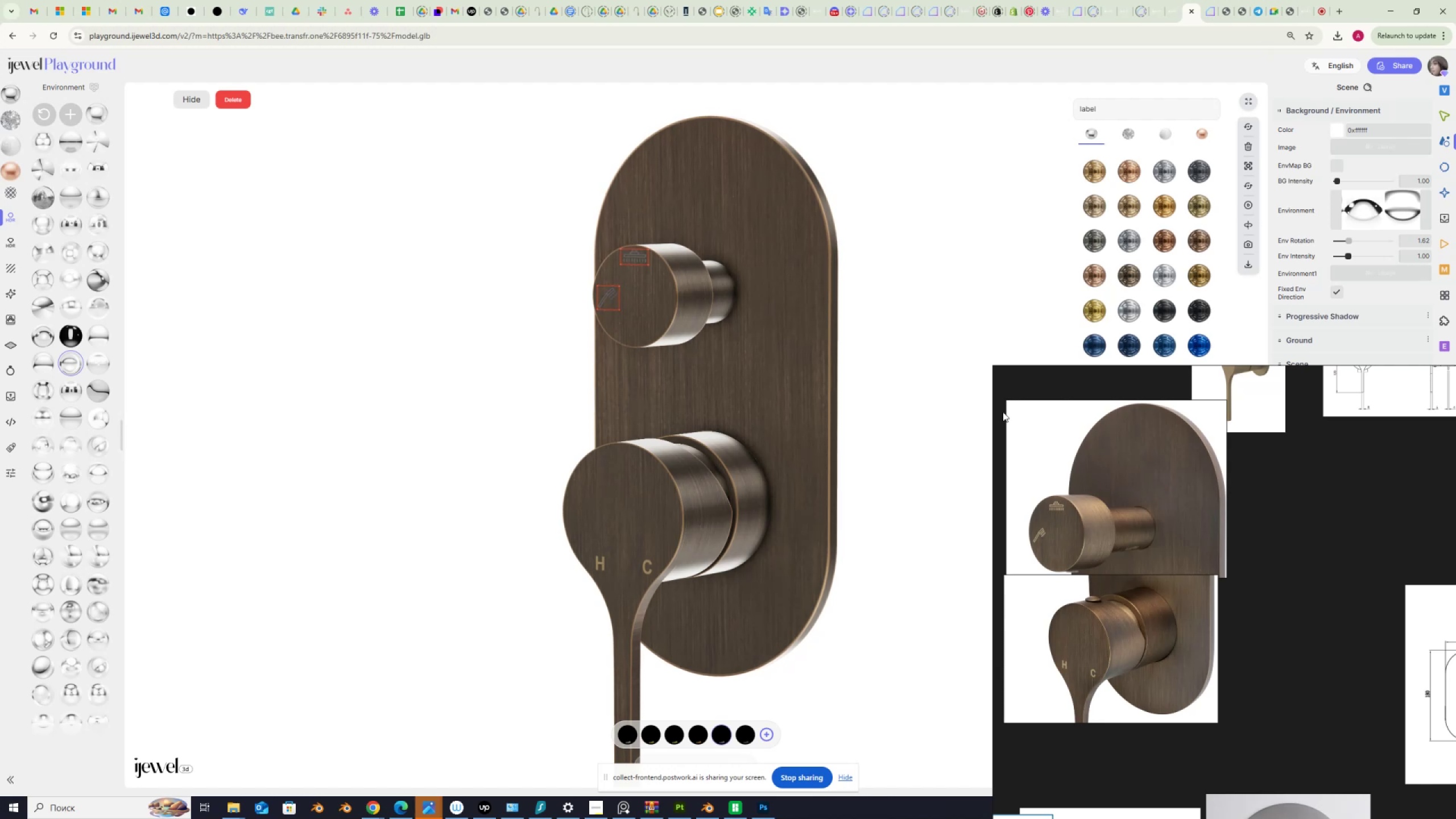 
left_click([630, 738])
 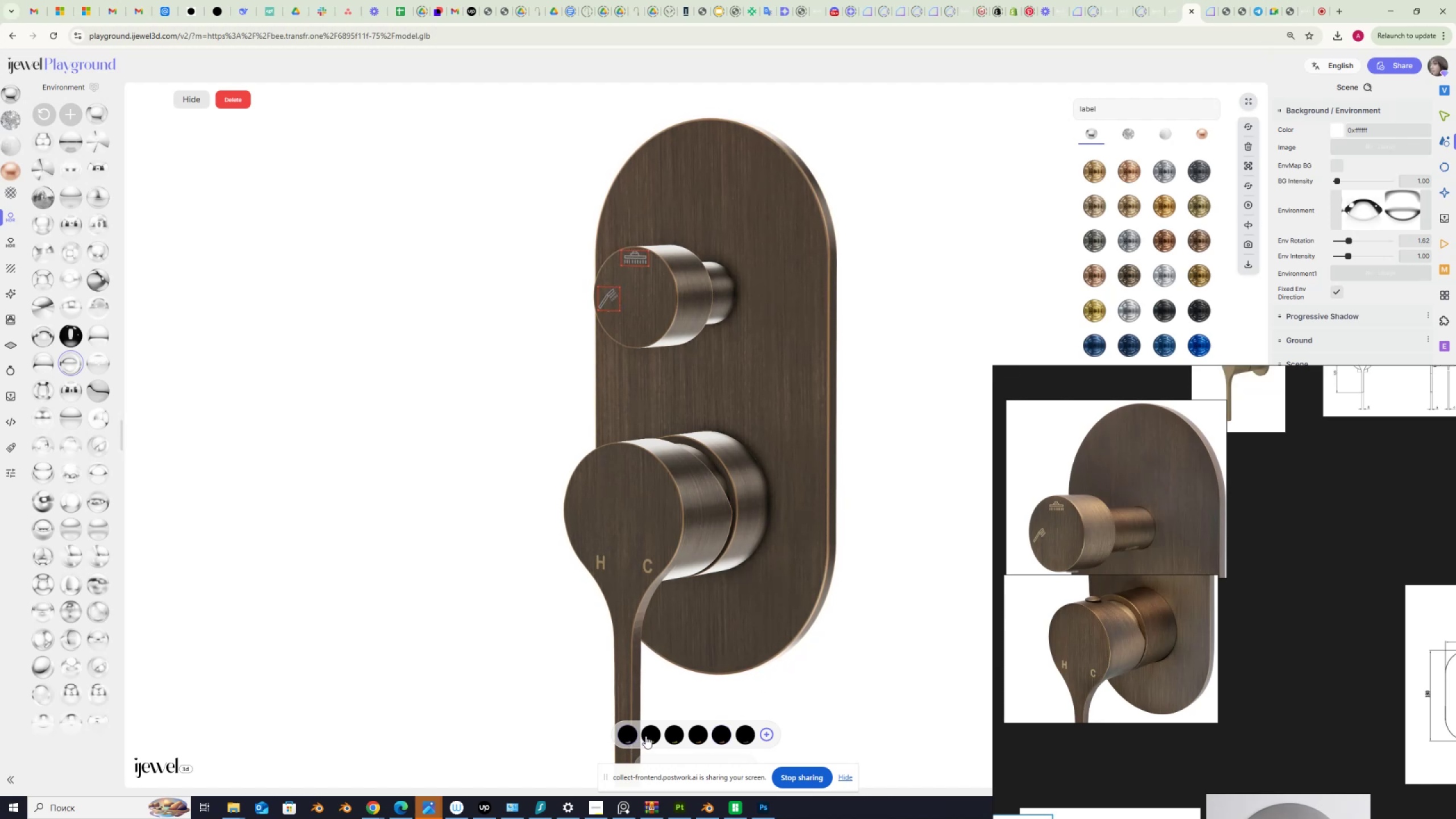 
left_click([647, 735])
 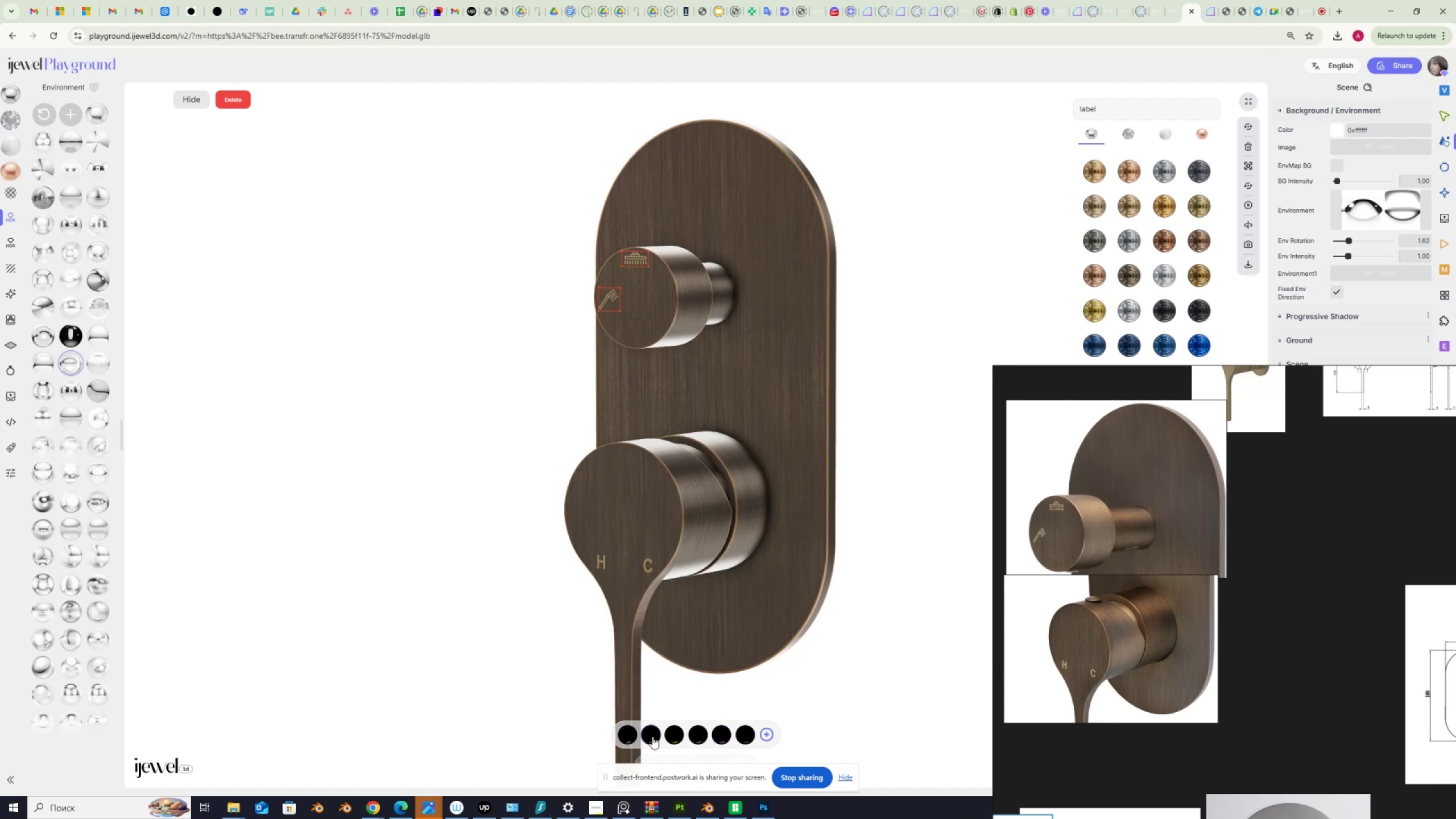 
wait(5.73)
 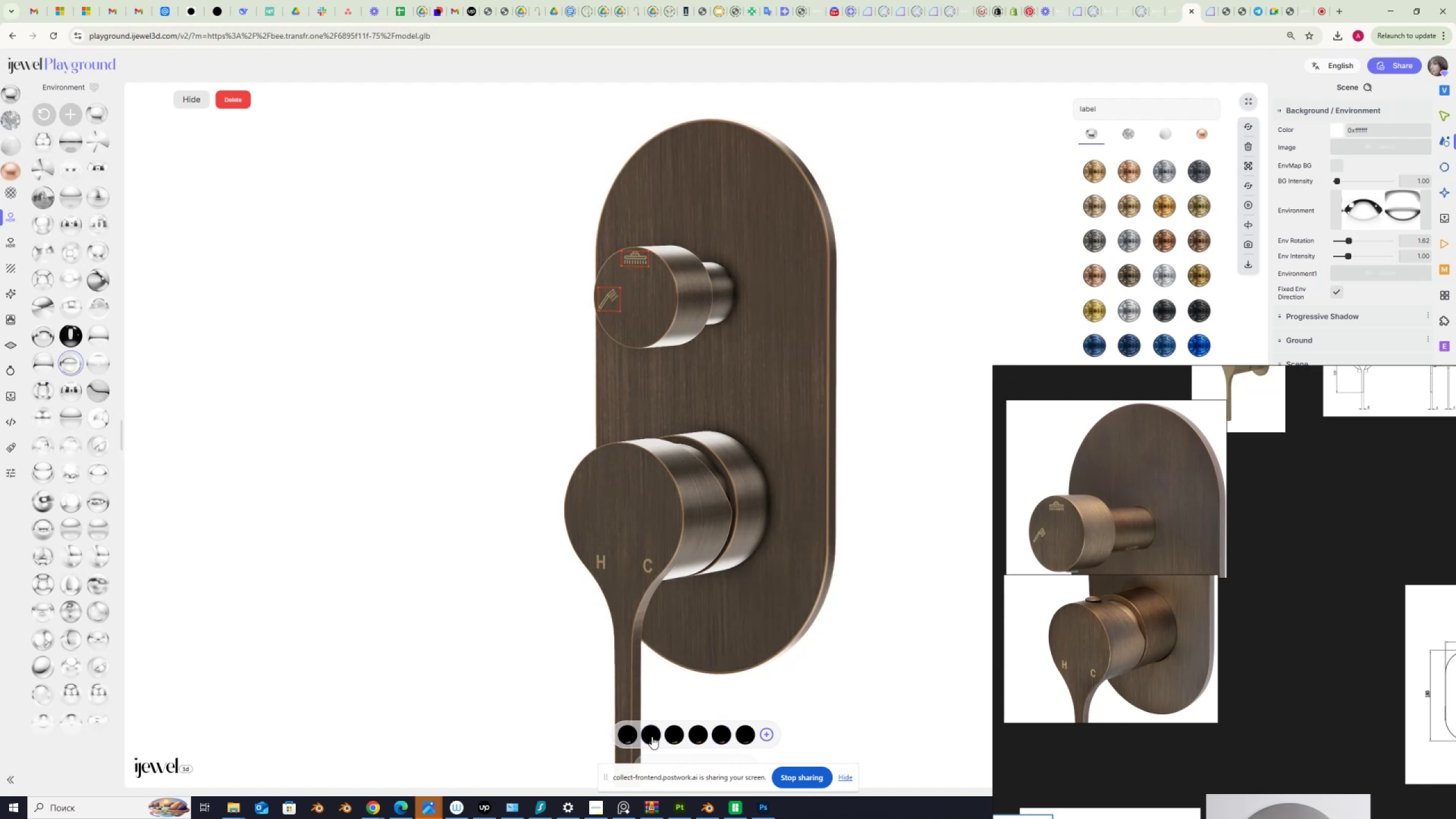 
left_click([674, 735])
 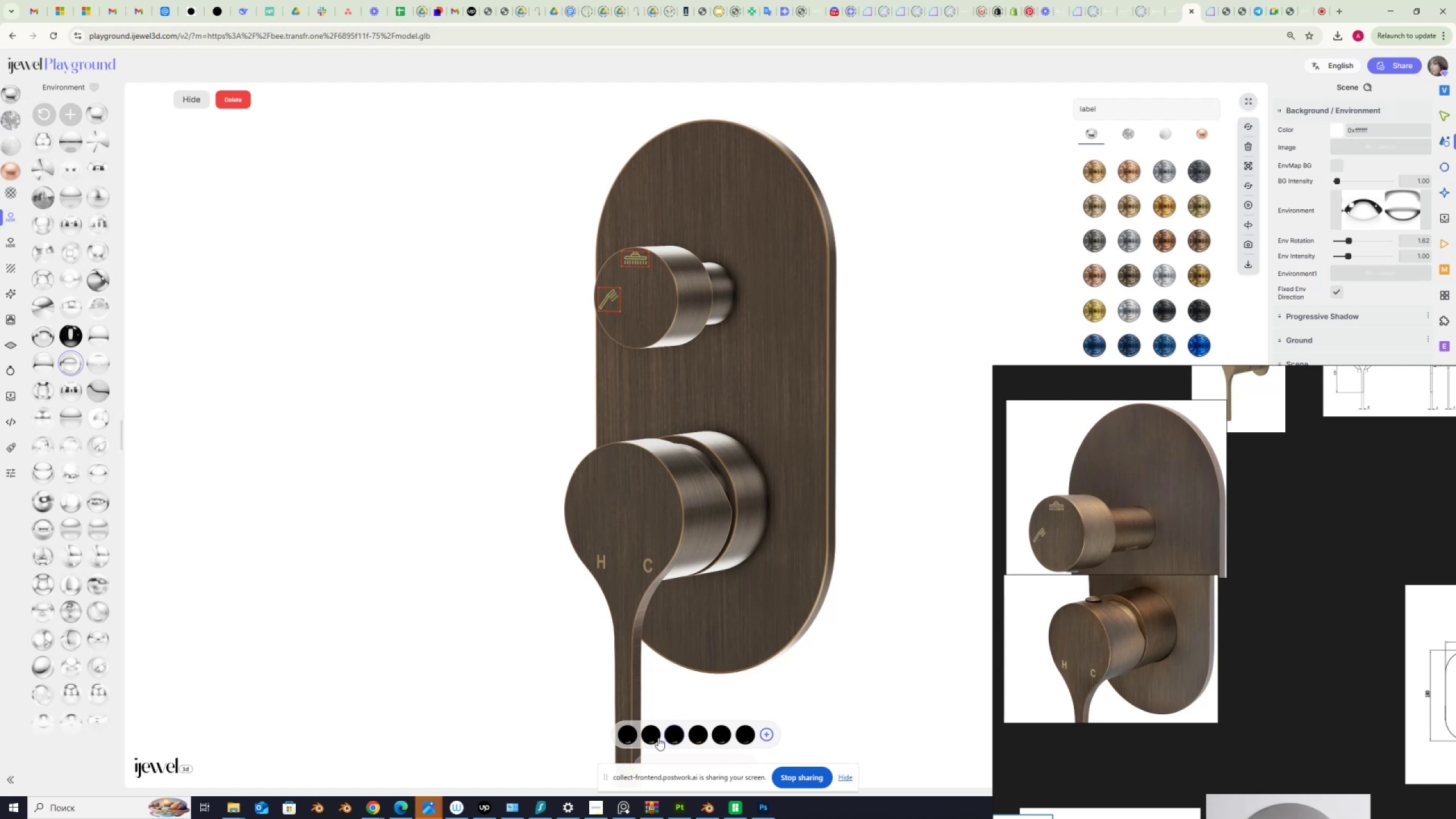 
left_click([654, 738])
 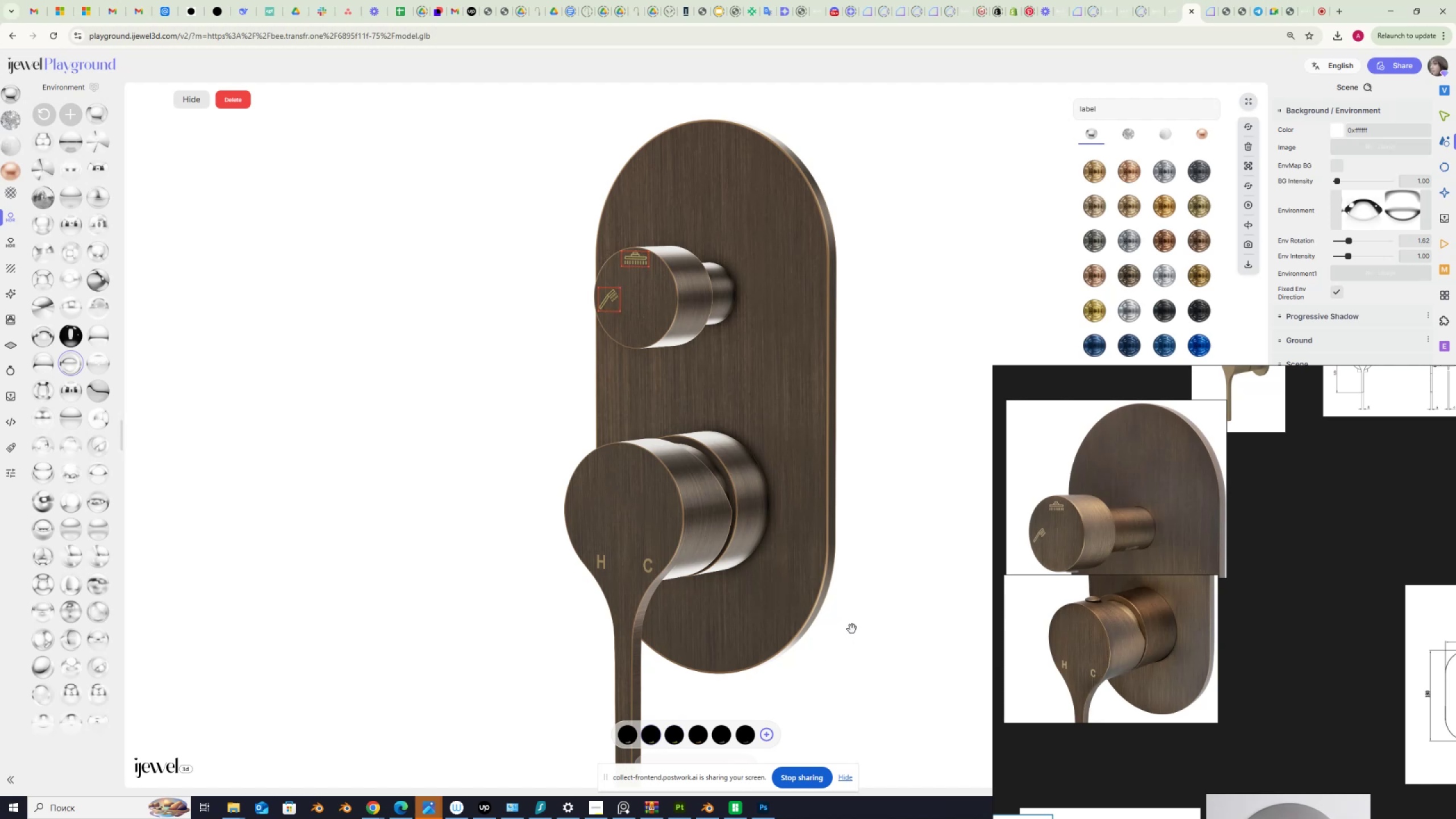 
wait(12.59)
 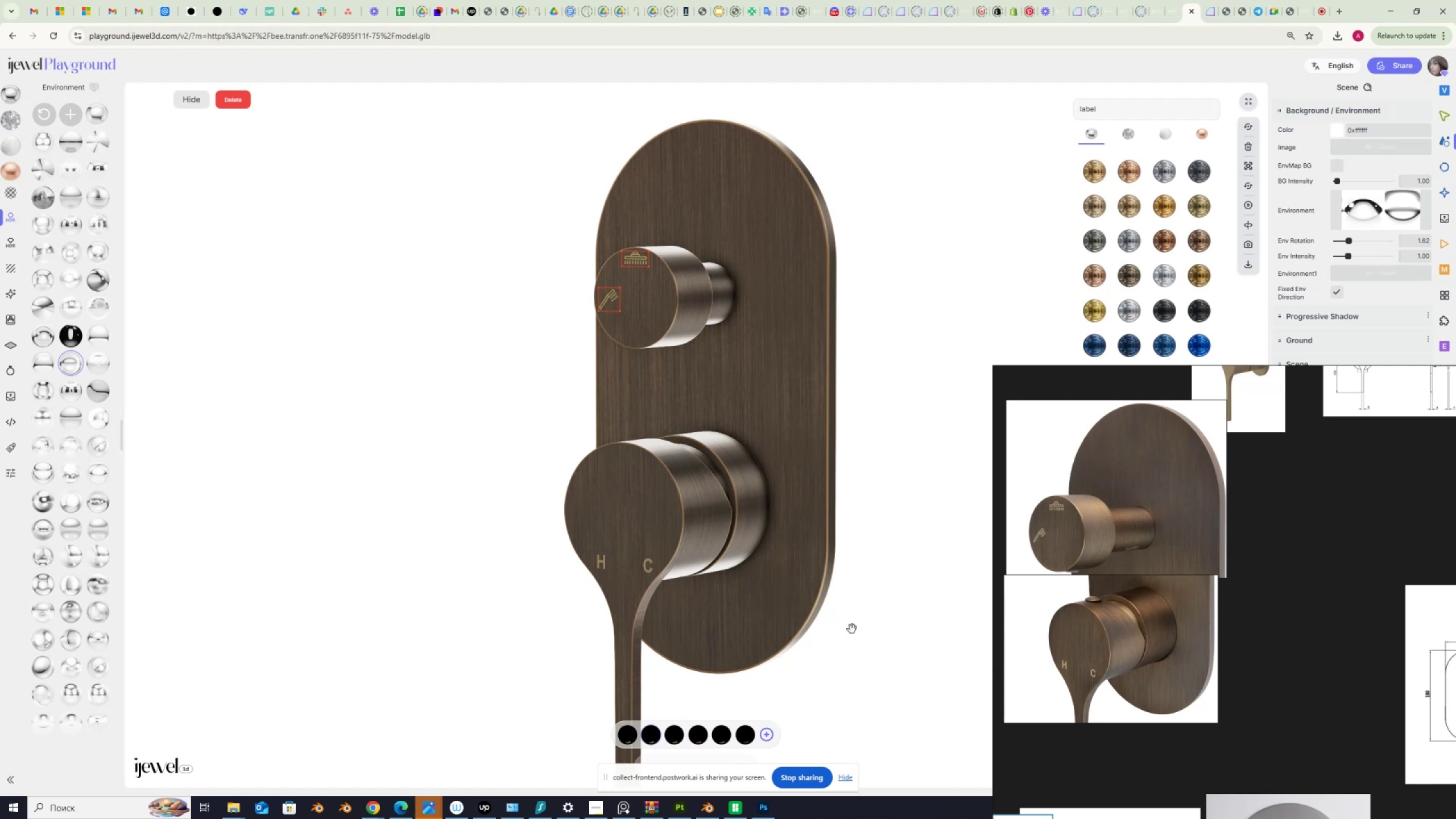 
scroll: coordinate [1153, 588], scroll_direction: down, amount: 3.0
 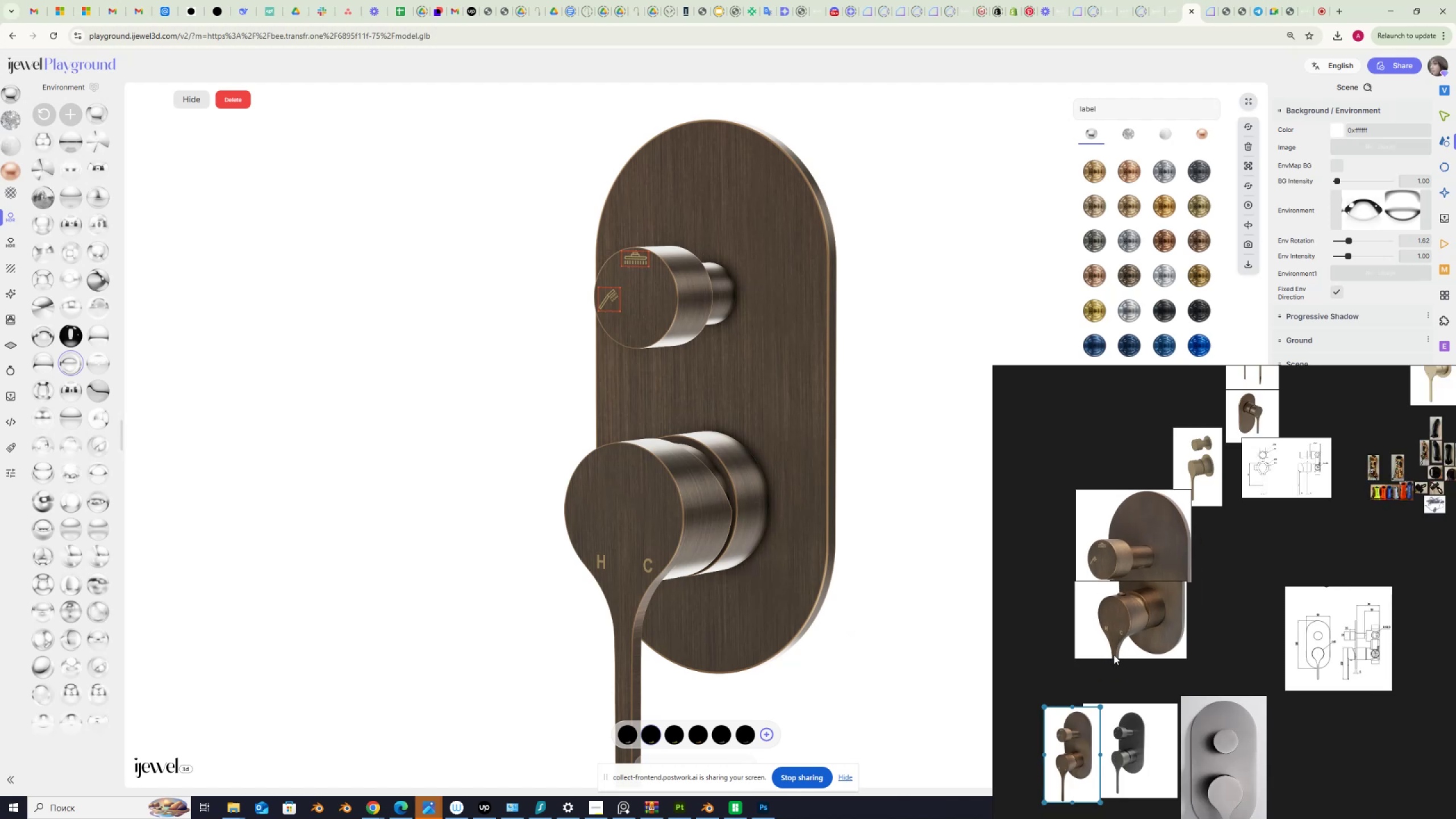 
scroll: coordinate [1065, 797], scroll_direction: up, amount: 8.0
 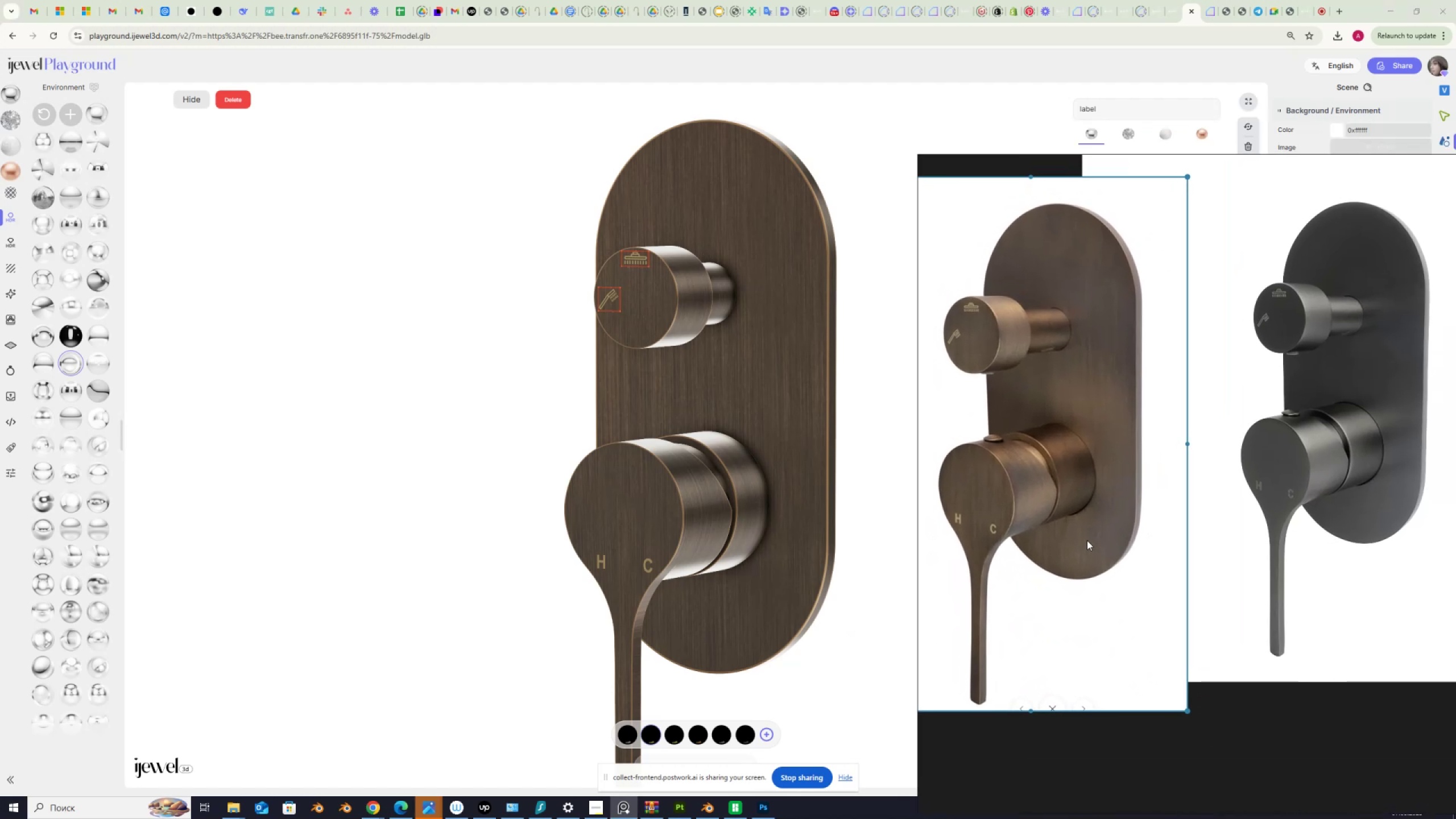 
scroll: coordinate [734, 500], scroll_direction: down, amount: 94.0
 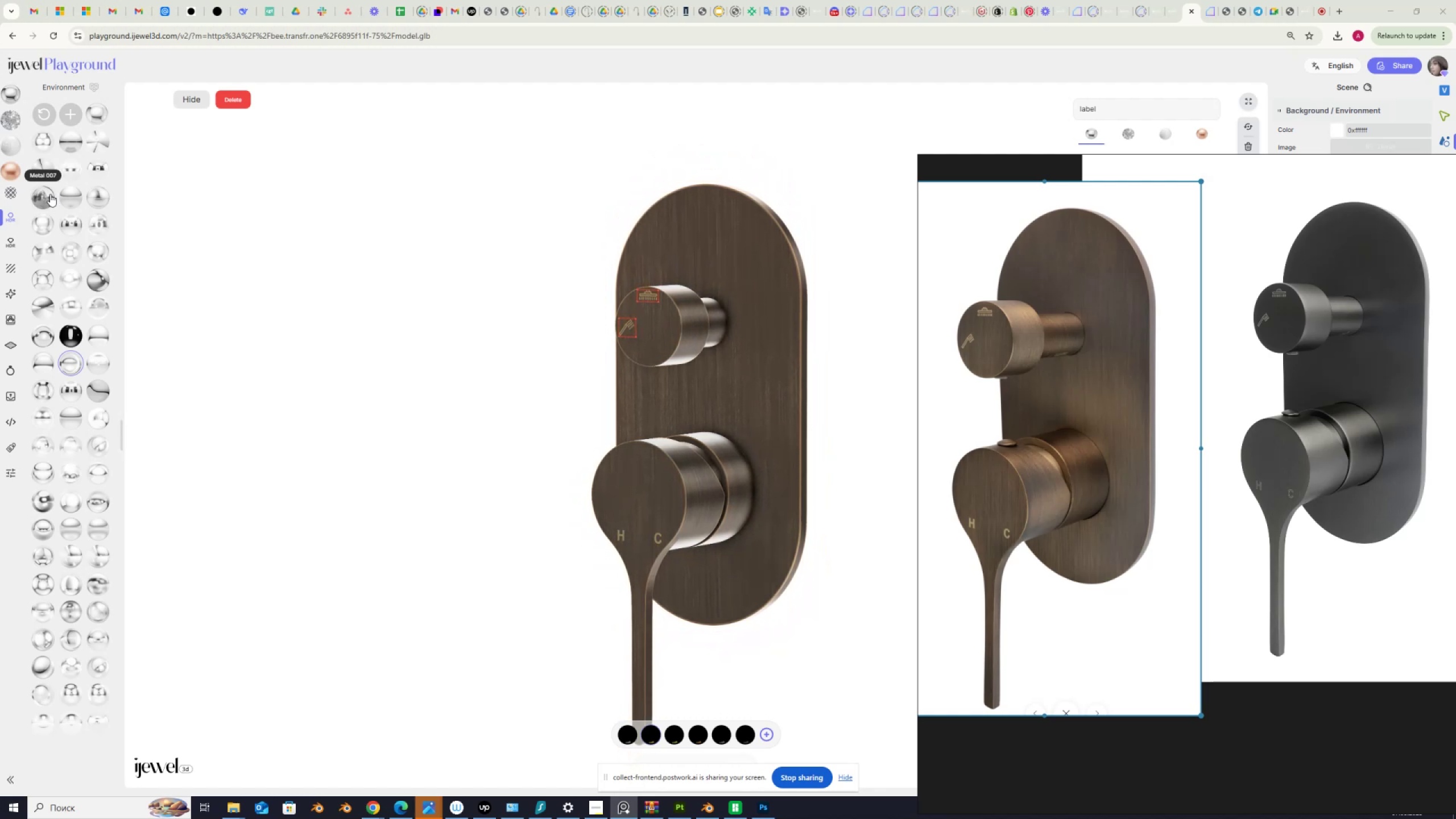 
wait(10.56)
 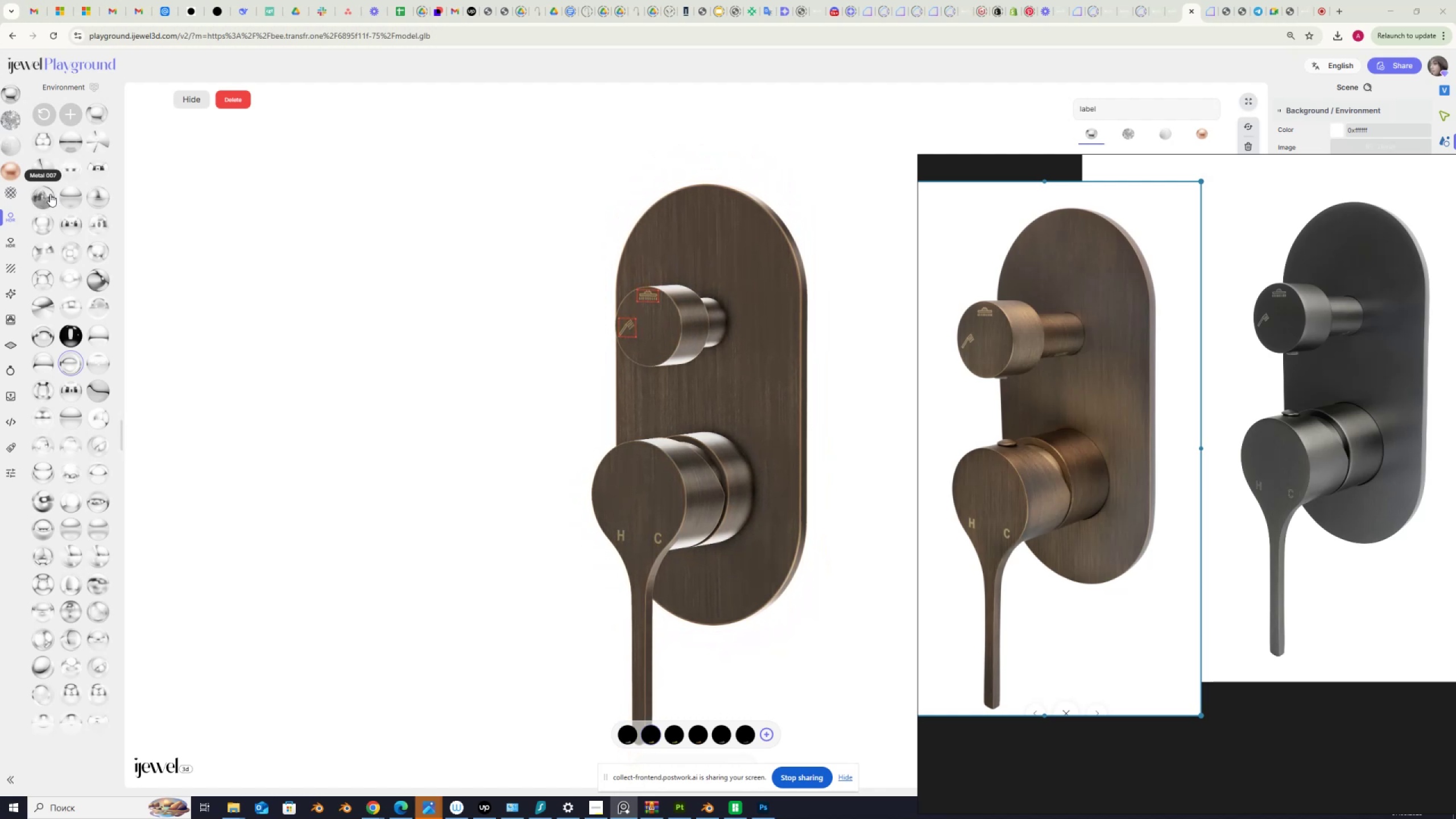 
left_click([1341, 293])
 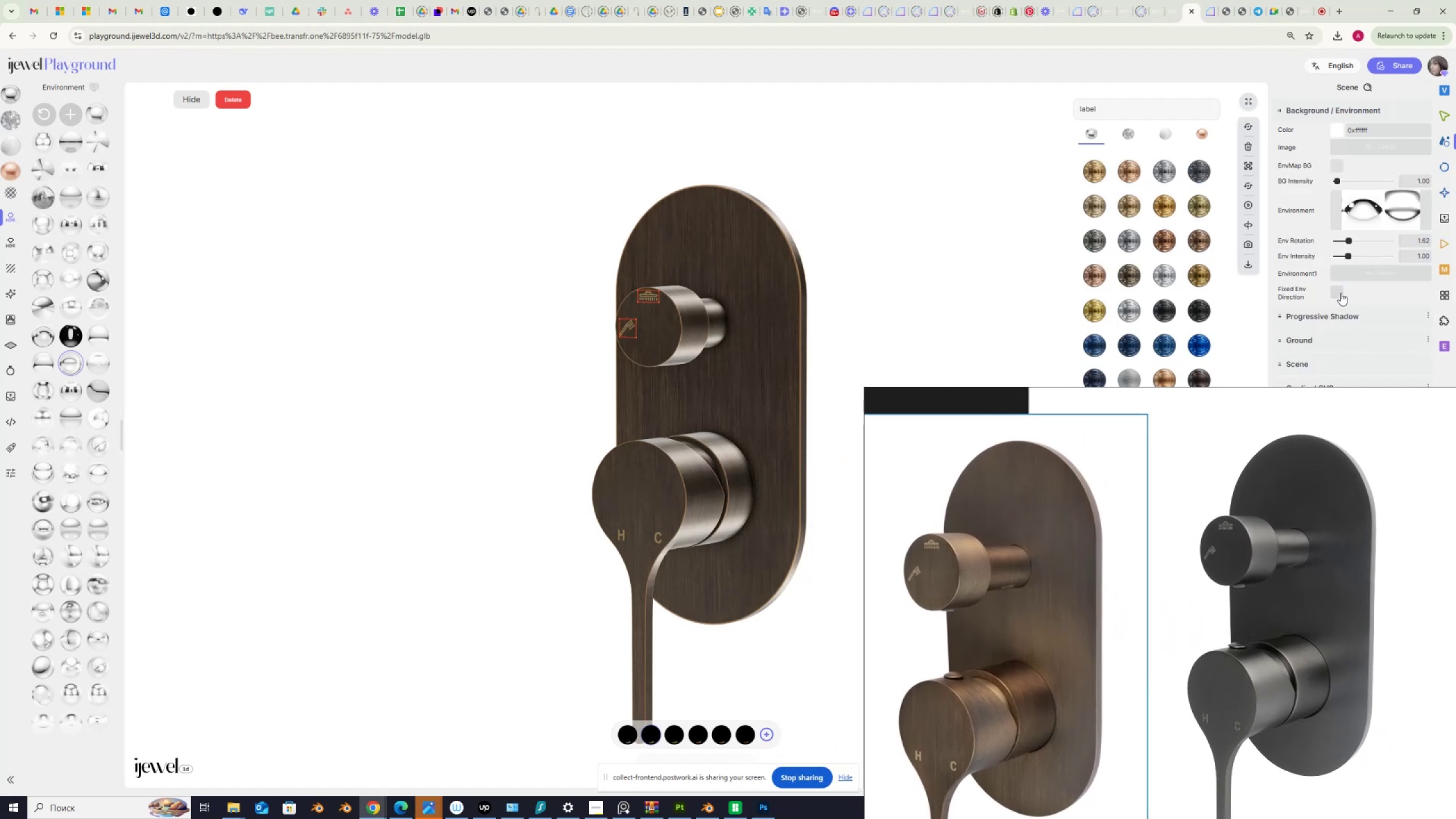 
left_click([1341, 293])
 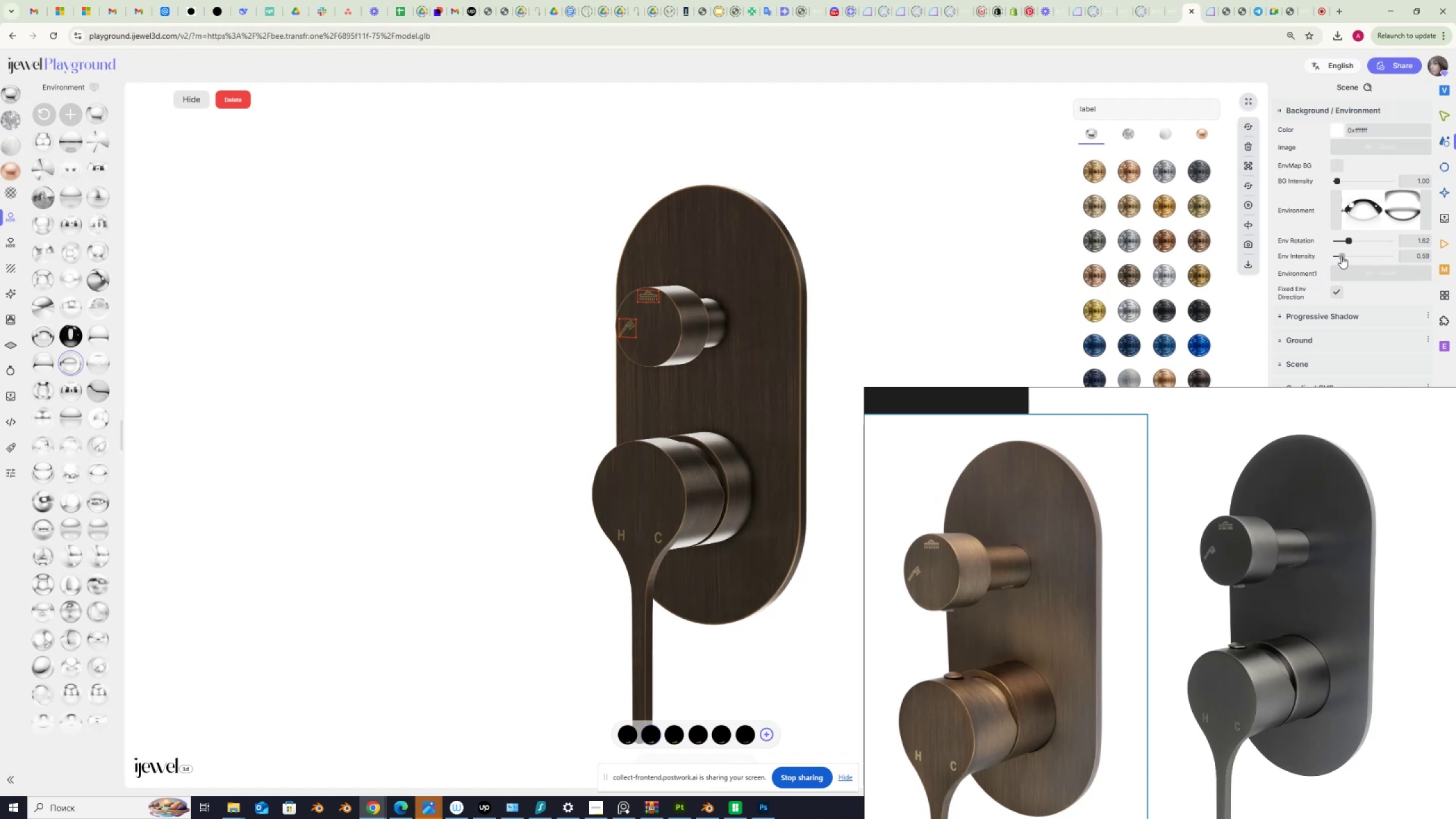 
wait(28.44)
 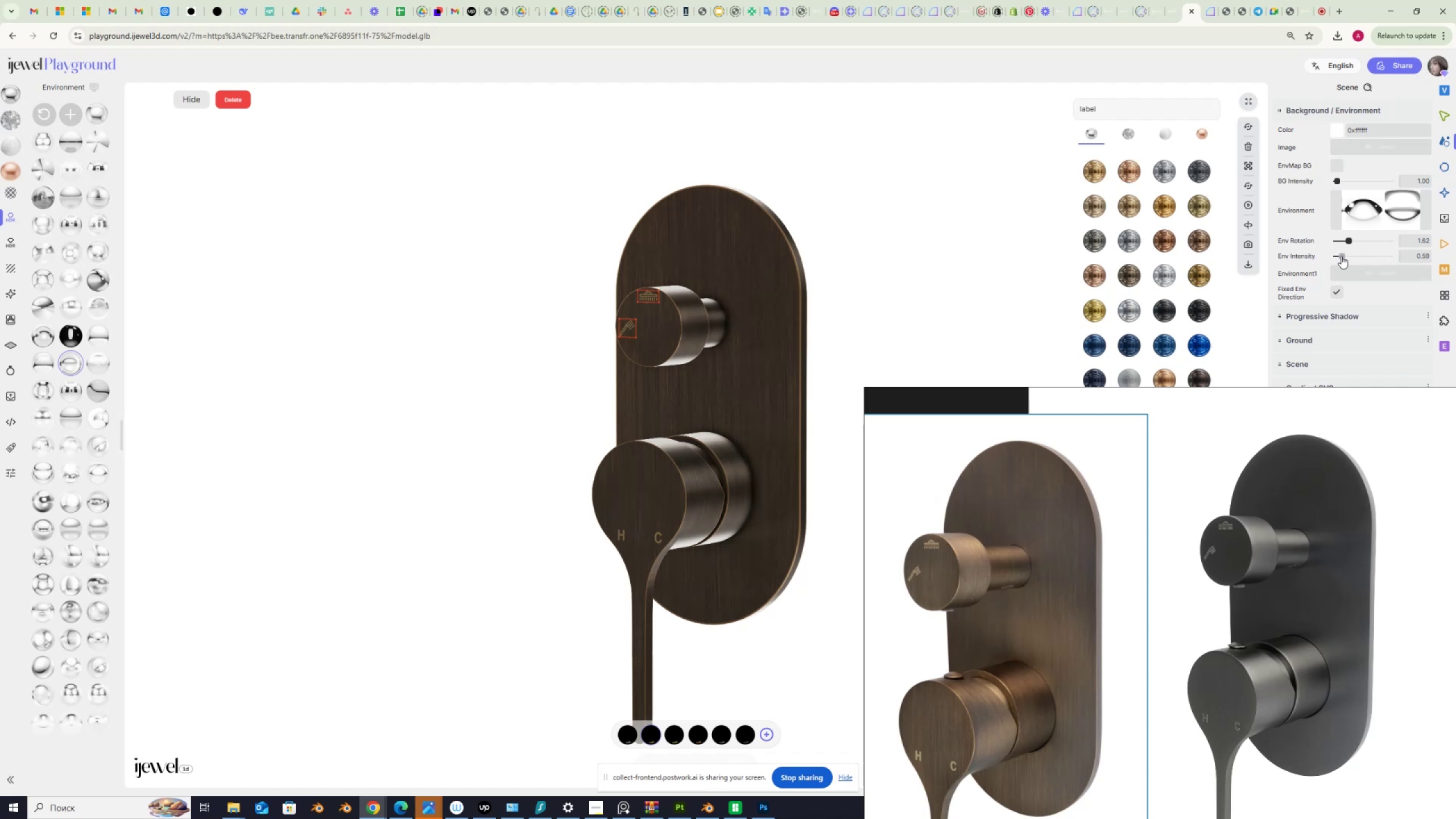 
key(Numpad1)
 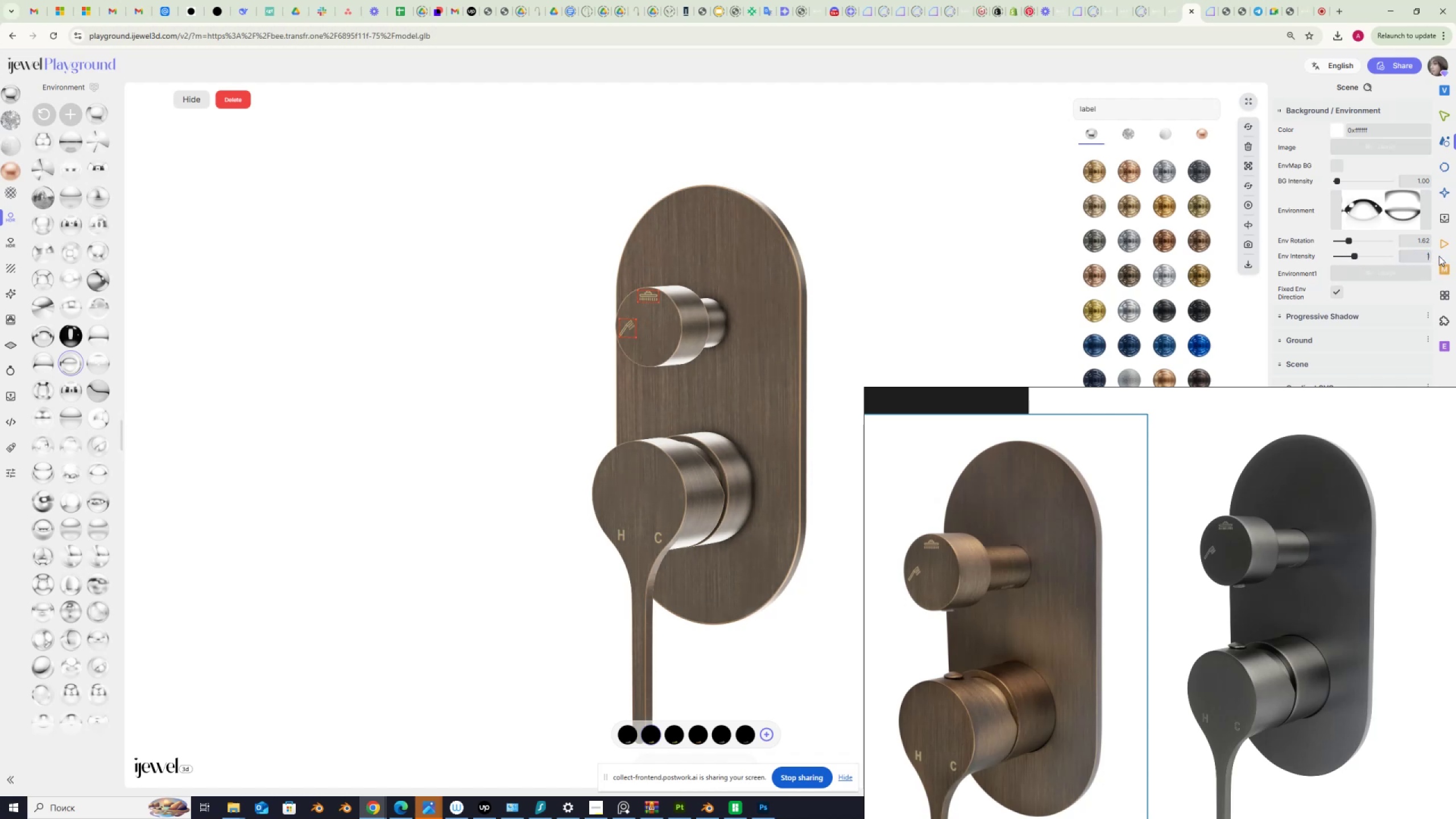 
key(NumpadDecimal)
 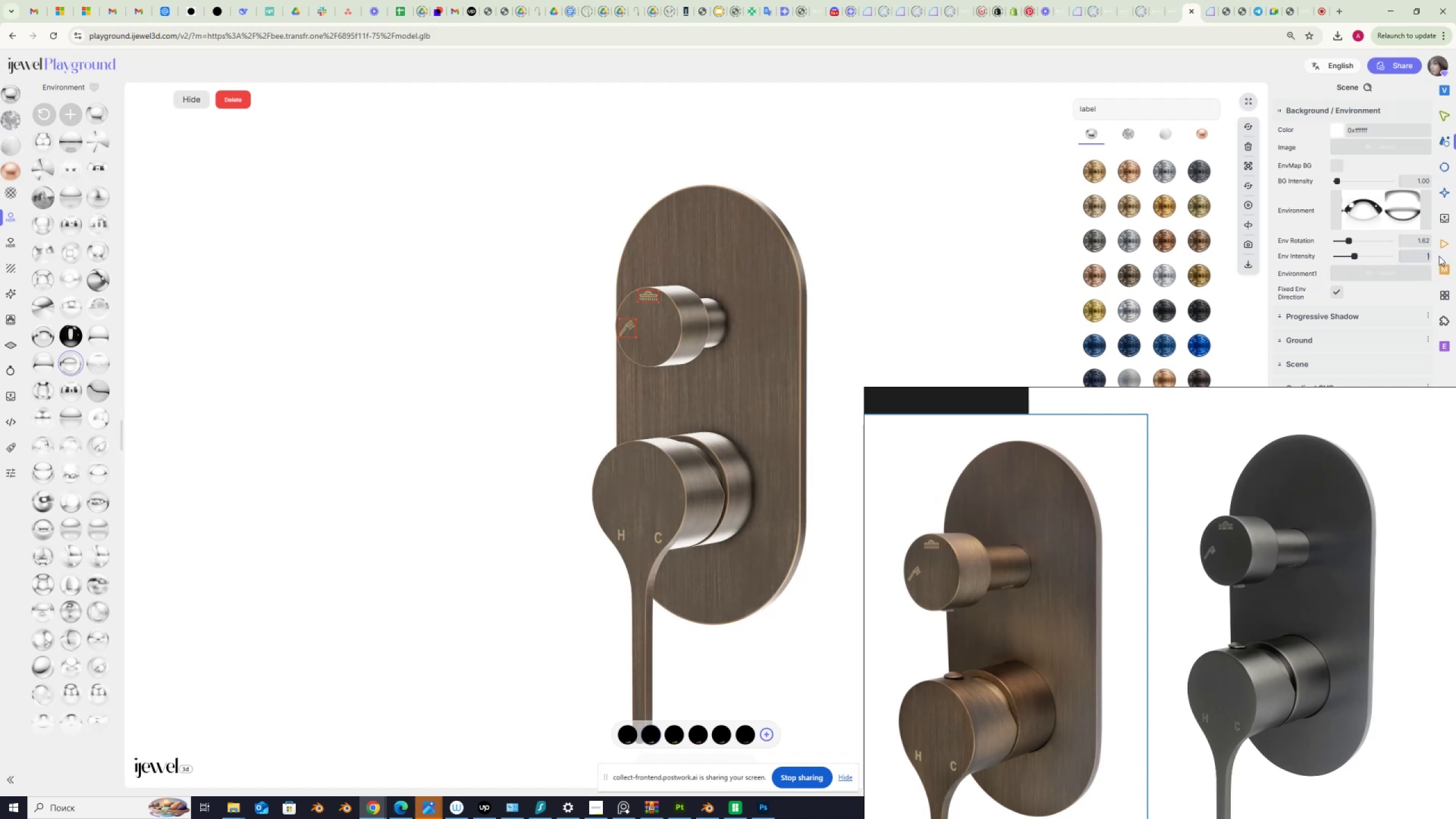 
key(Numpad2)
 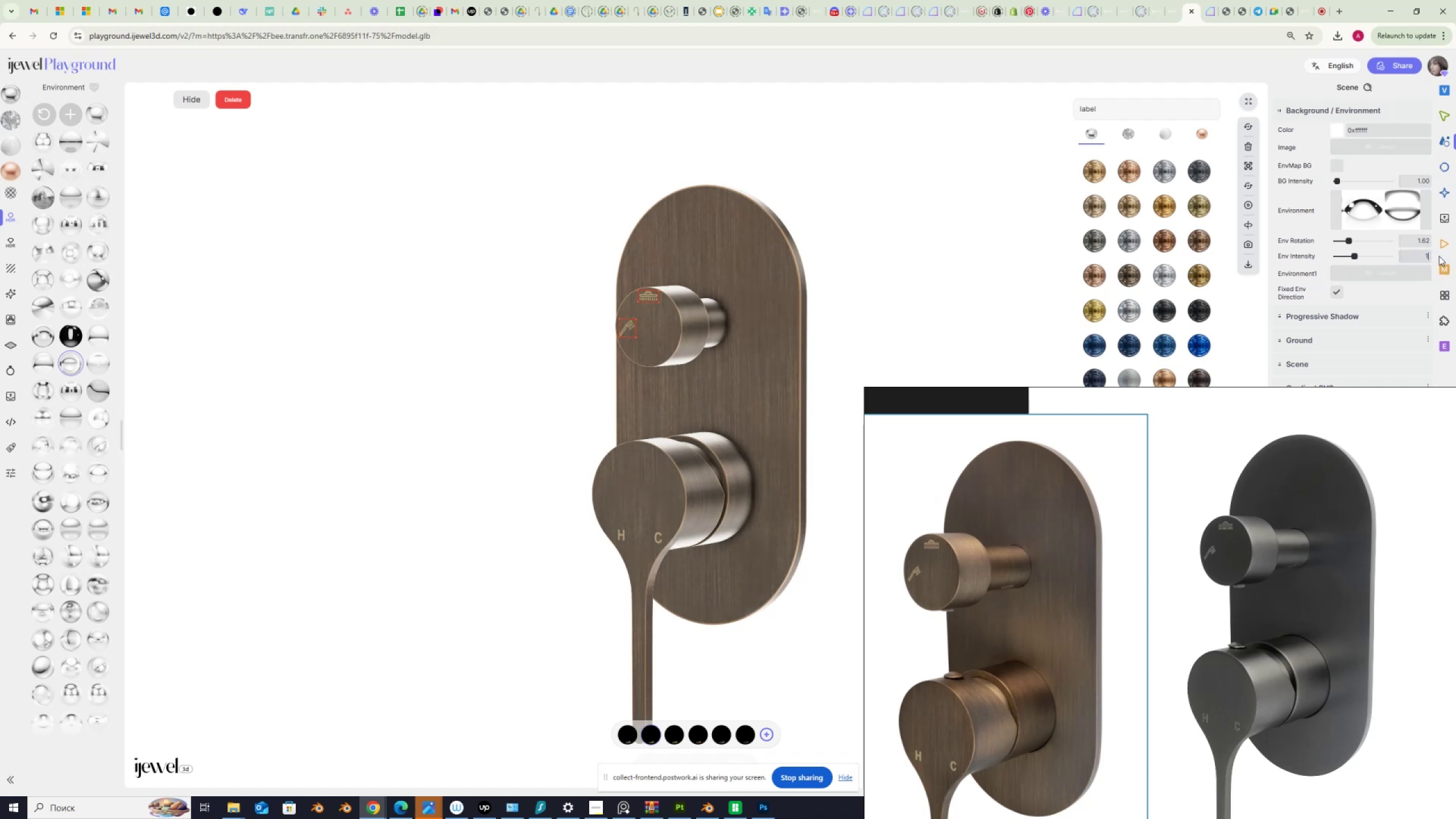 
key(NumpadEnter)
 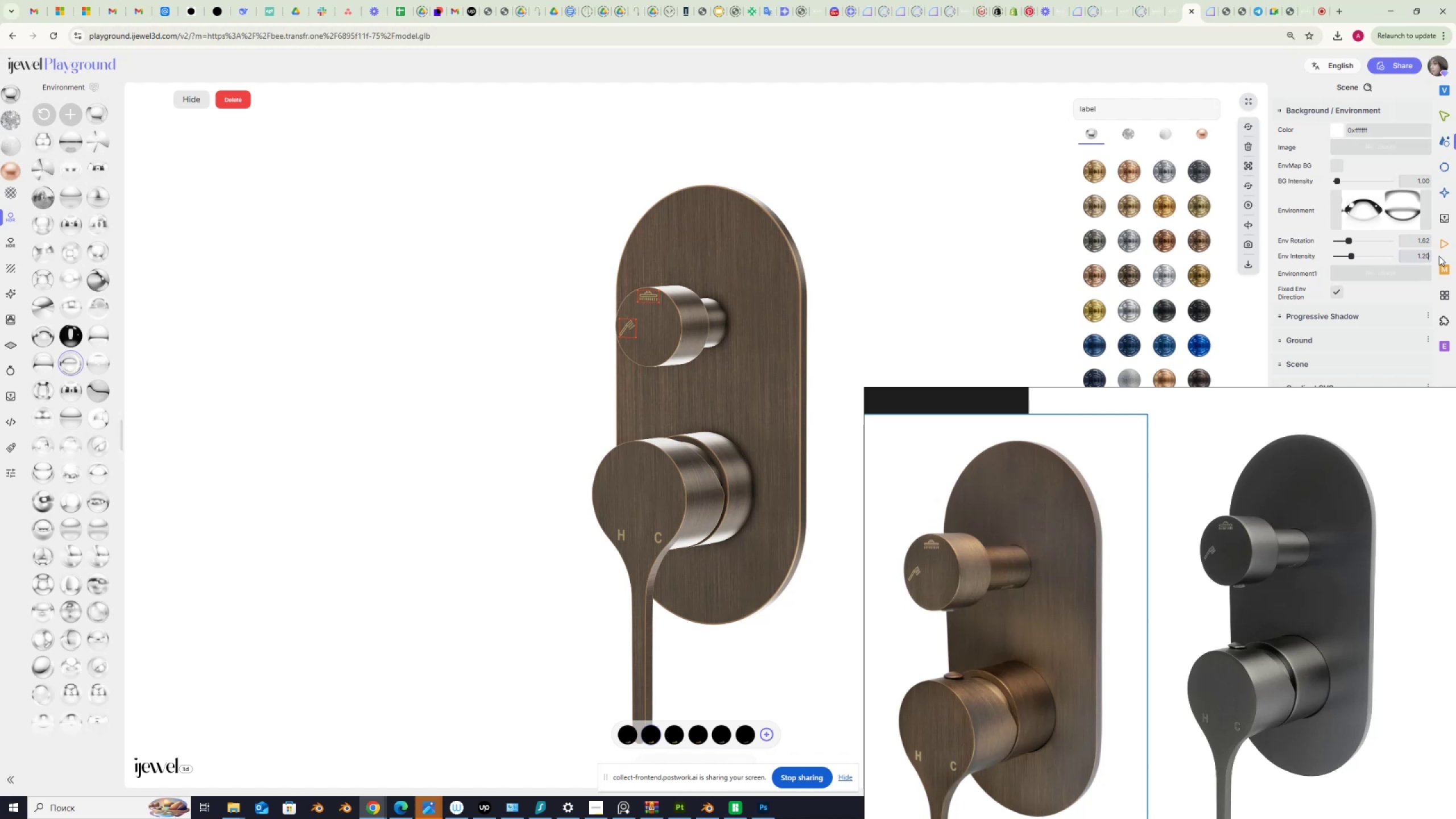 
wait(7.54)
 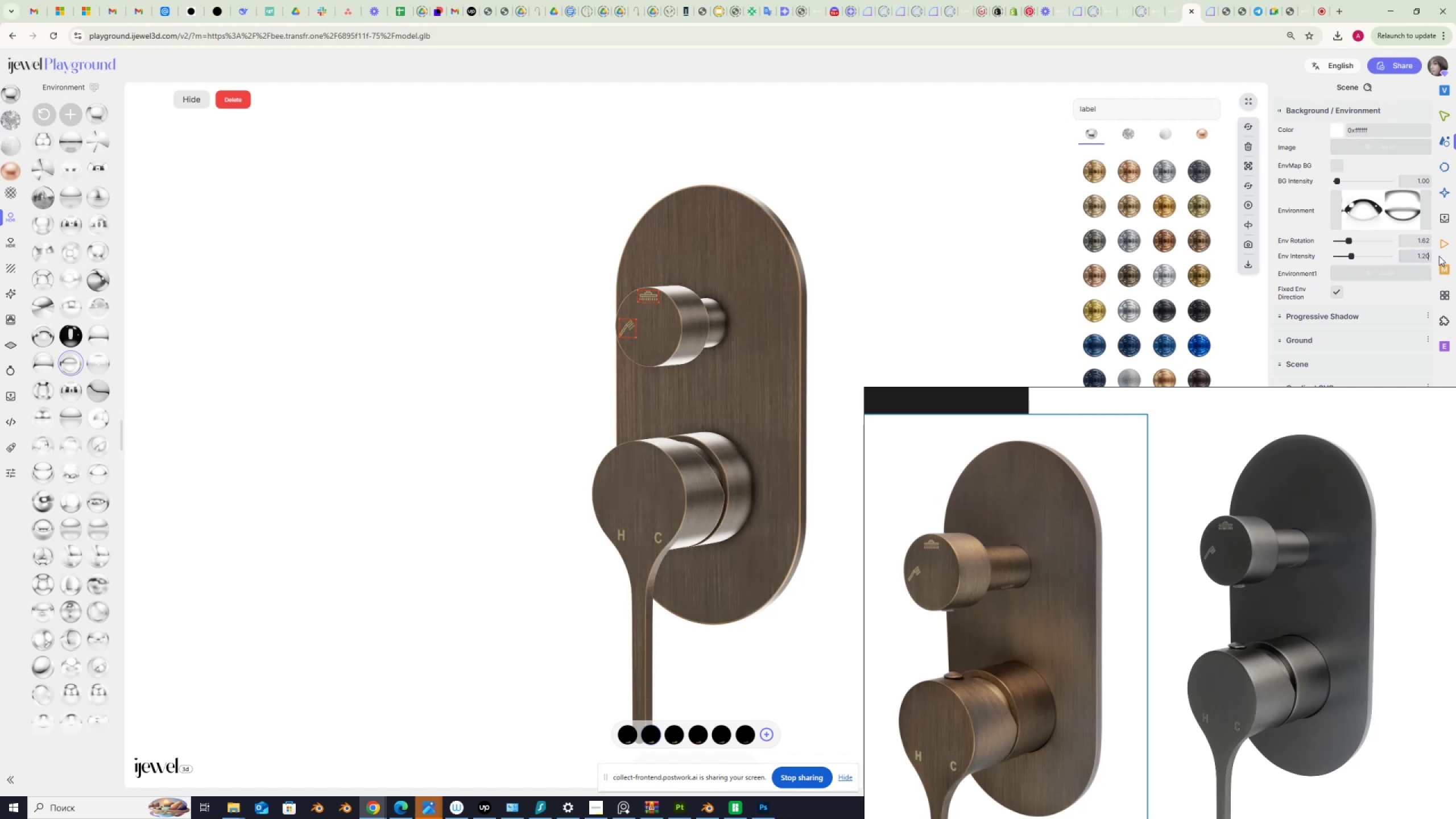 
mouse_move([1454, 150])
 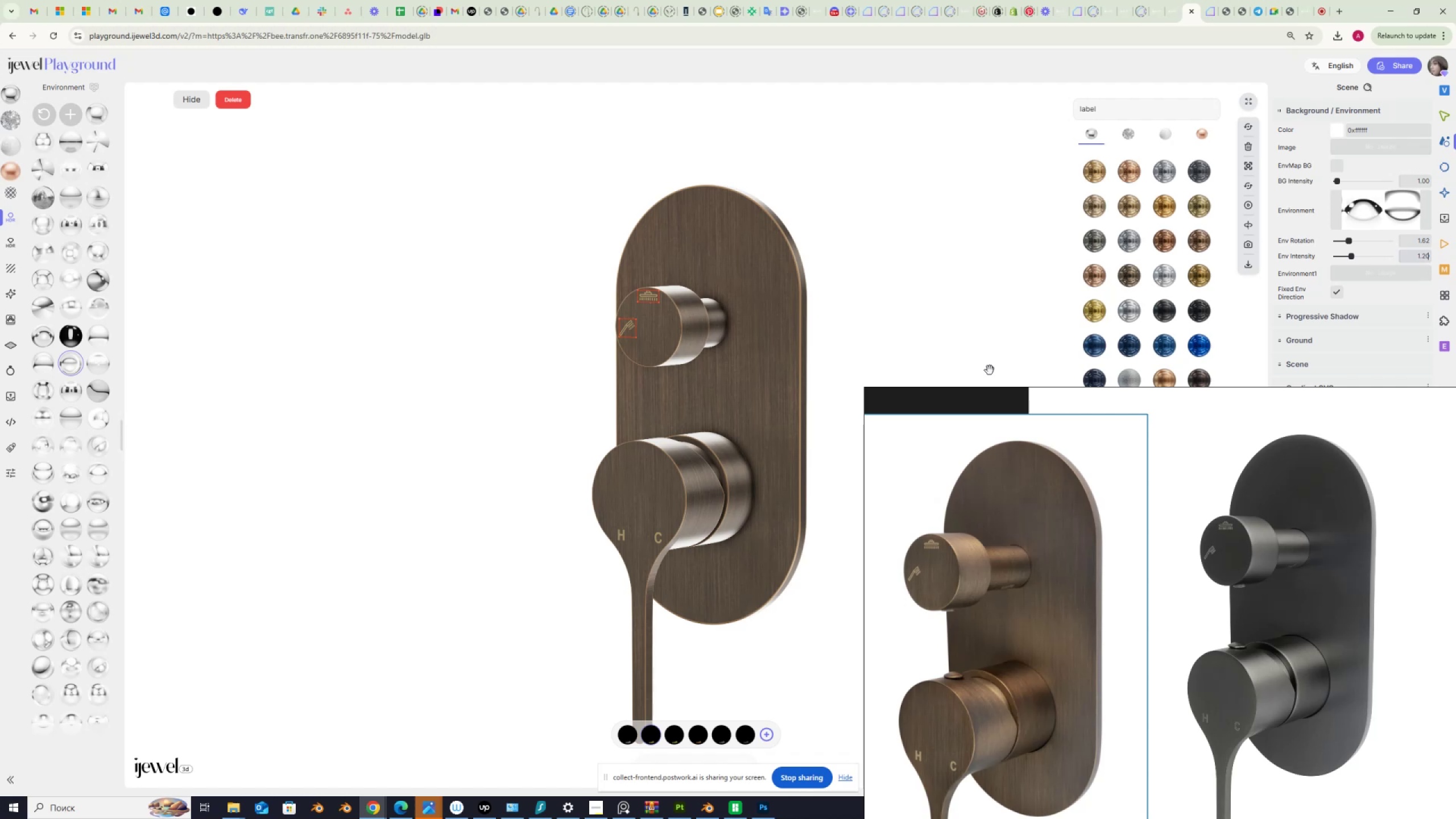 
wait(6.42)
 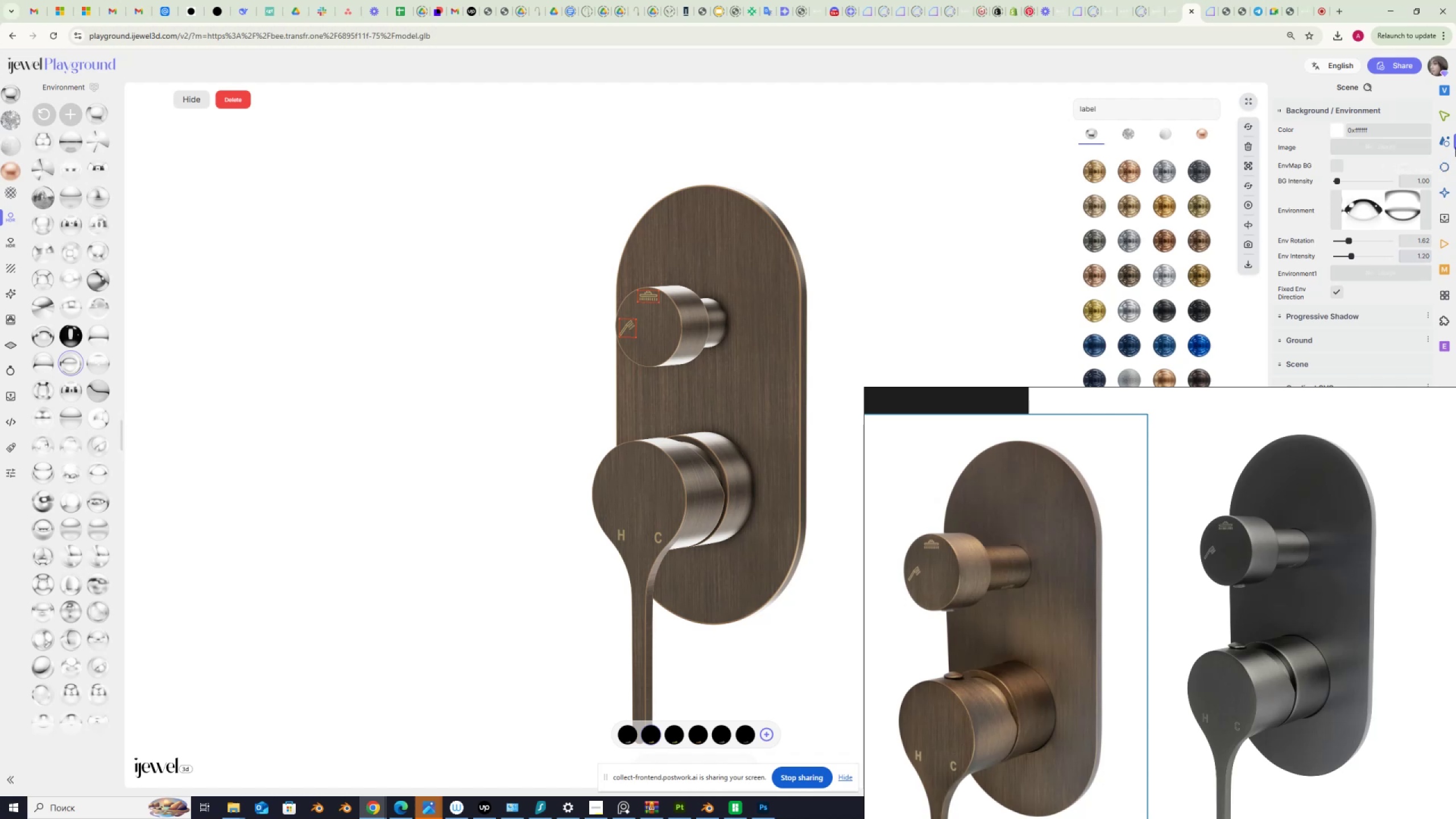 
left_click([699, 495])
 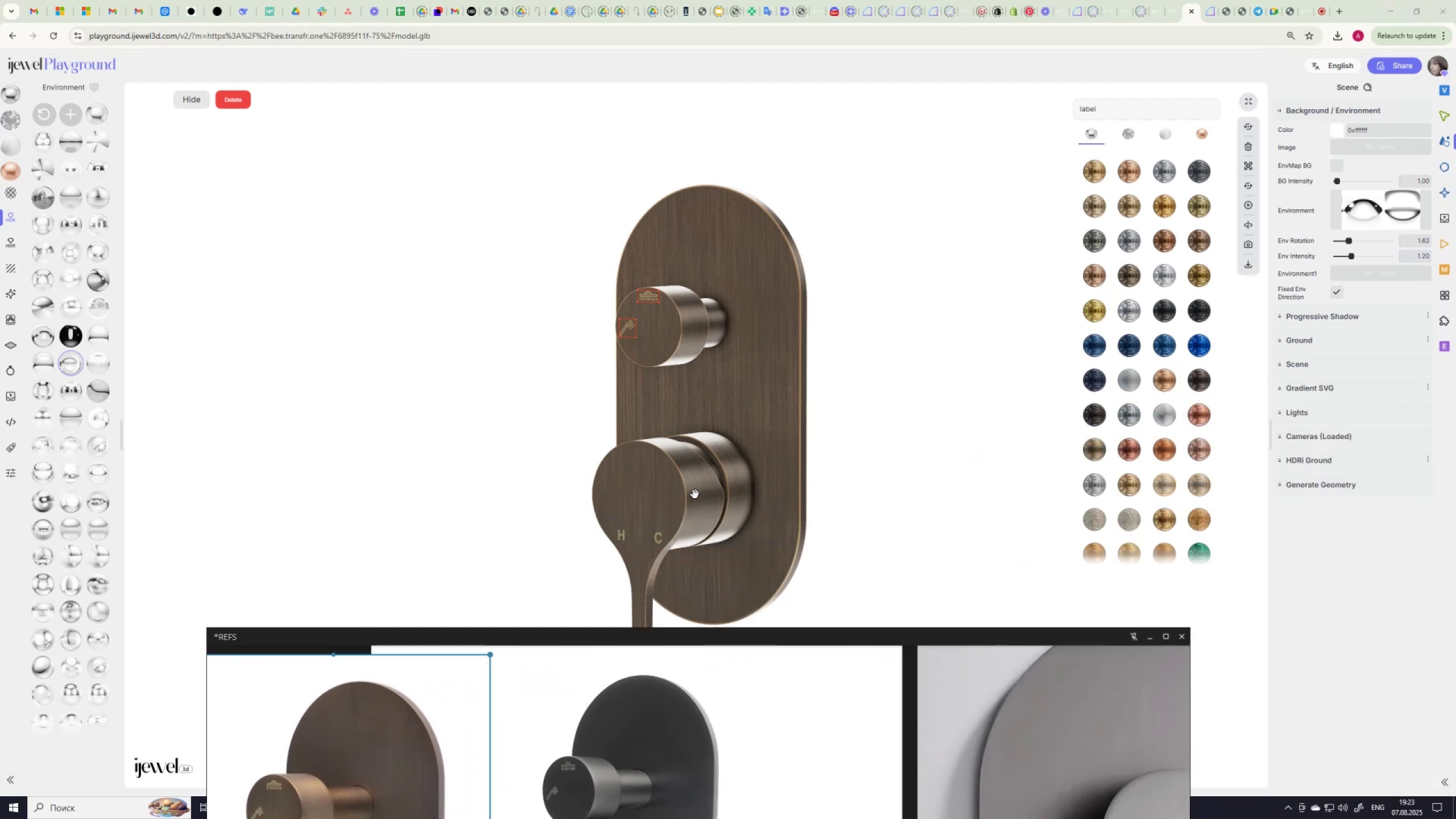 
wait(6.64)
 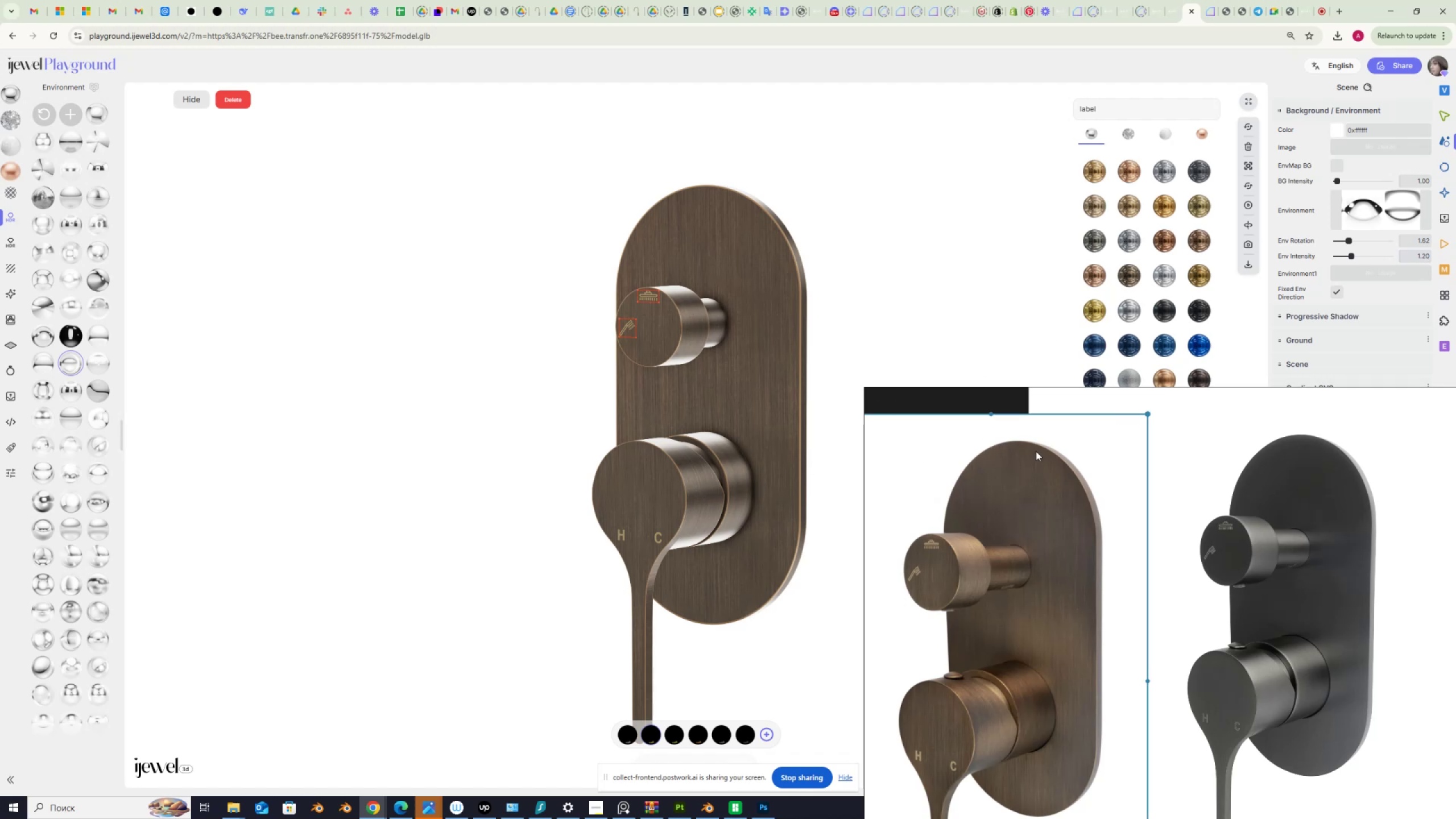 
left_click([687, 491])
 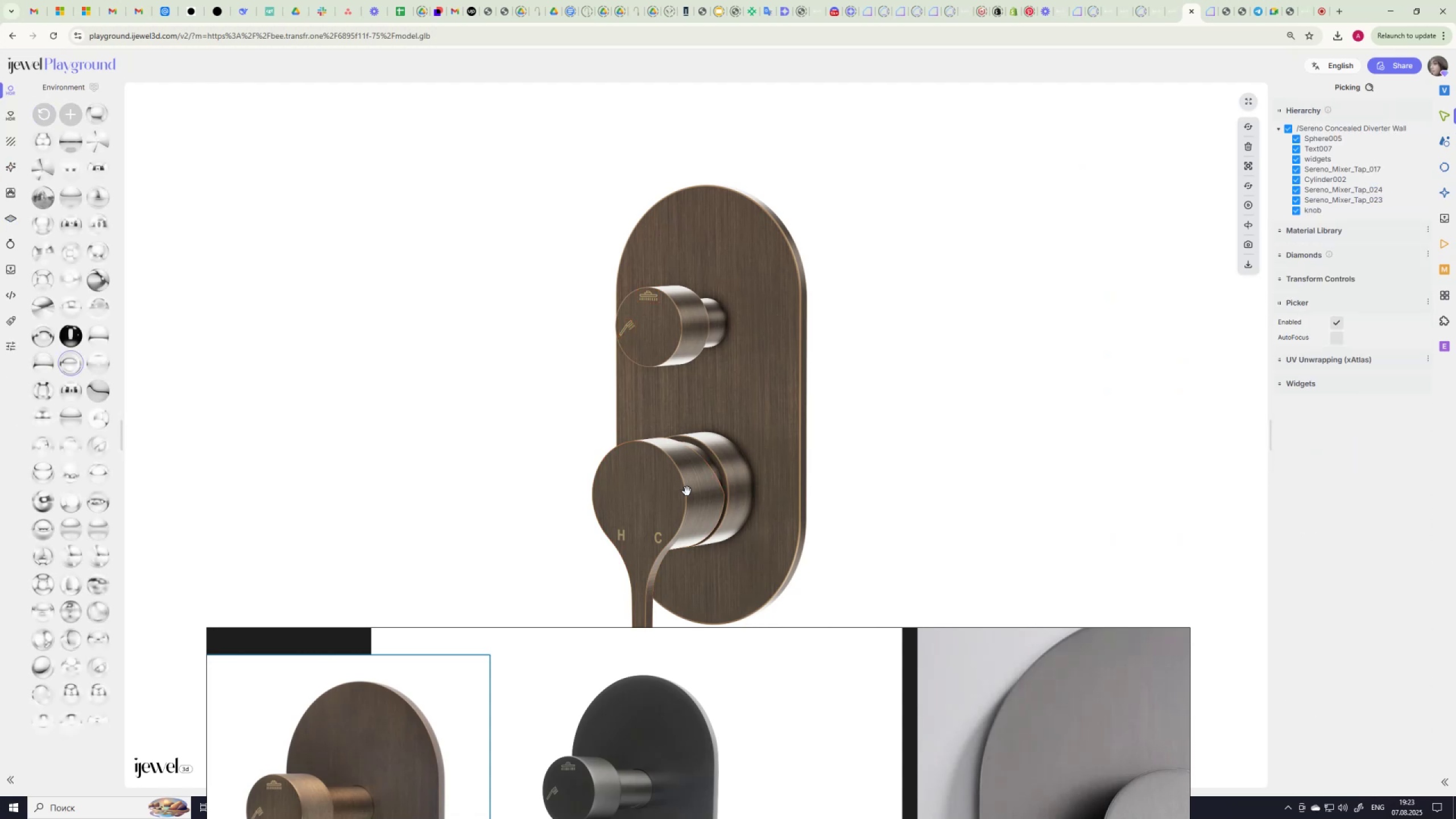 
wait(5.05)
 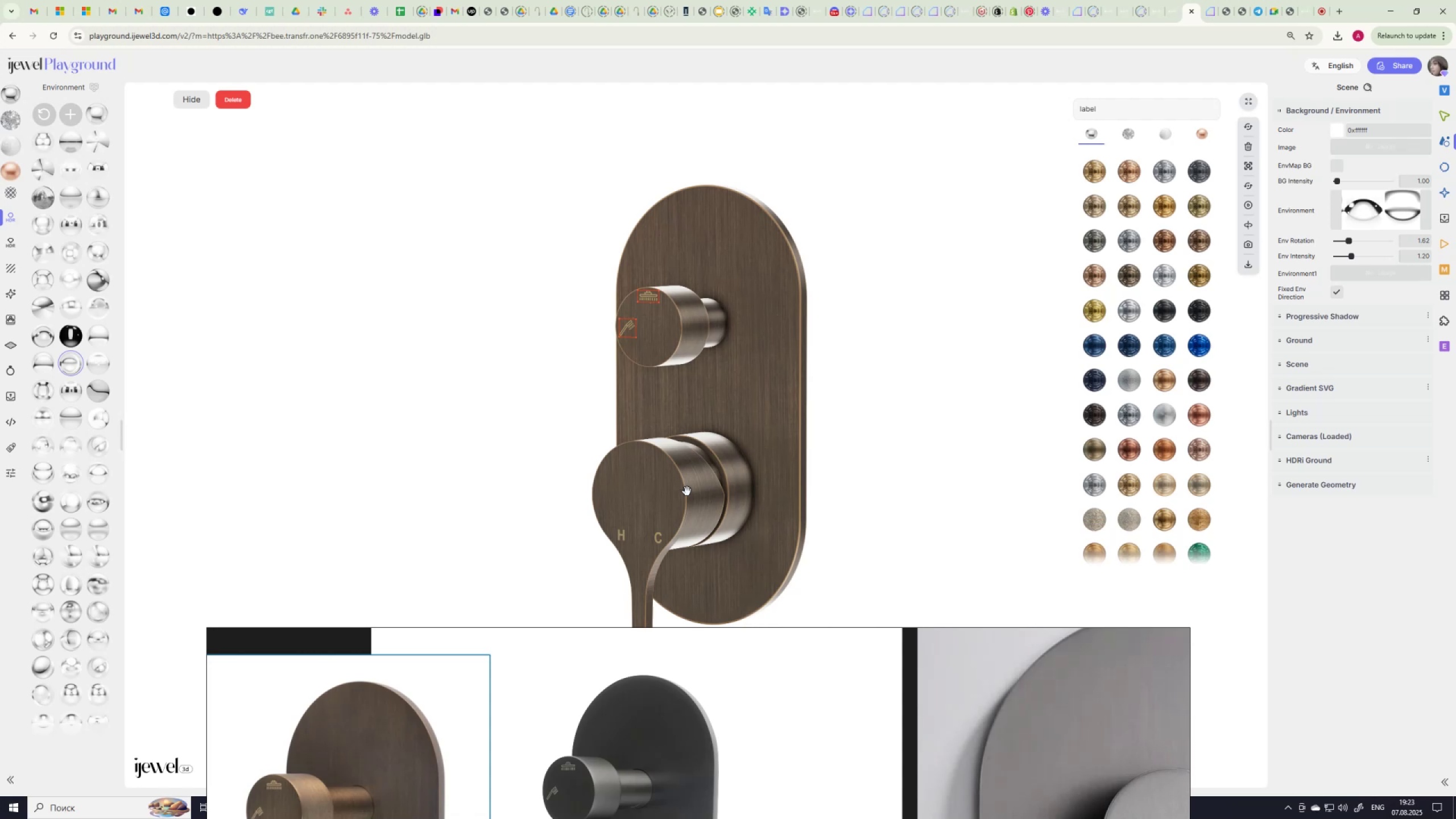 
left_click([687, 491])
 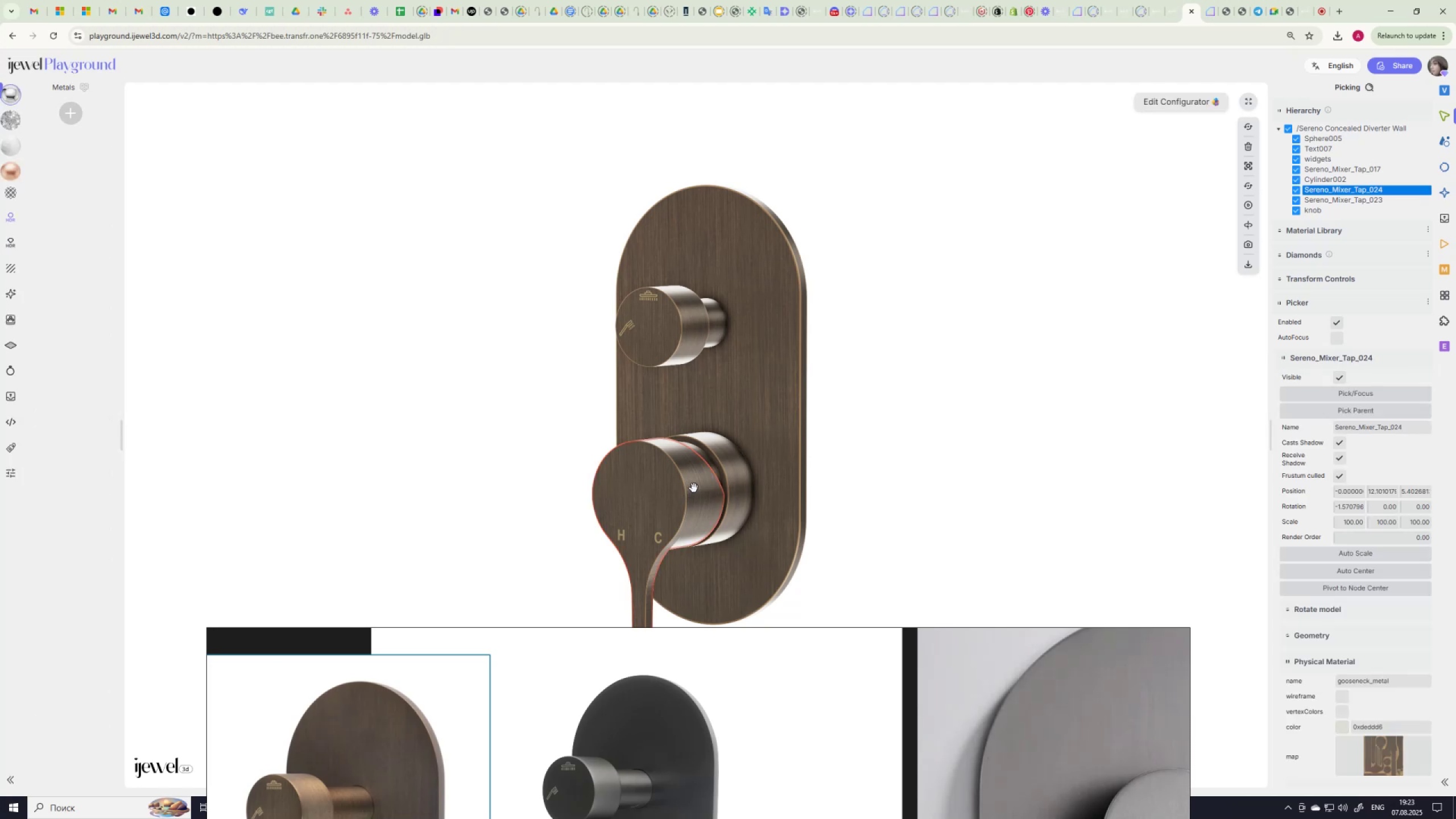 
wait(12.39)
 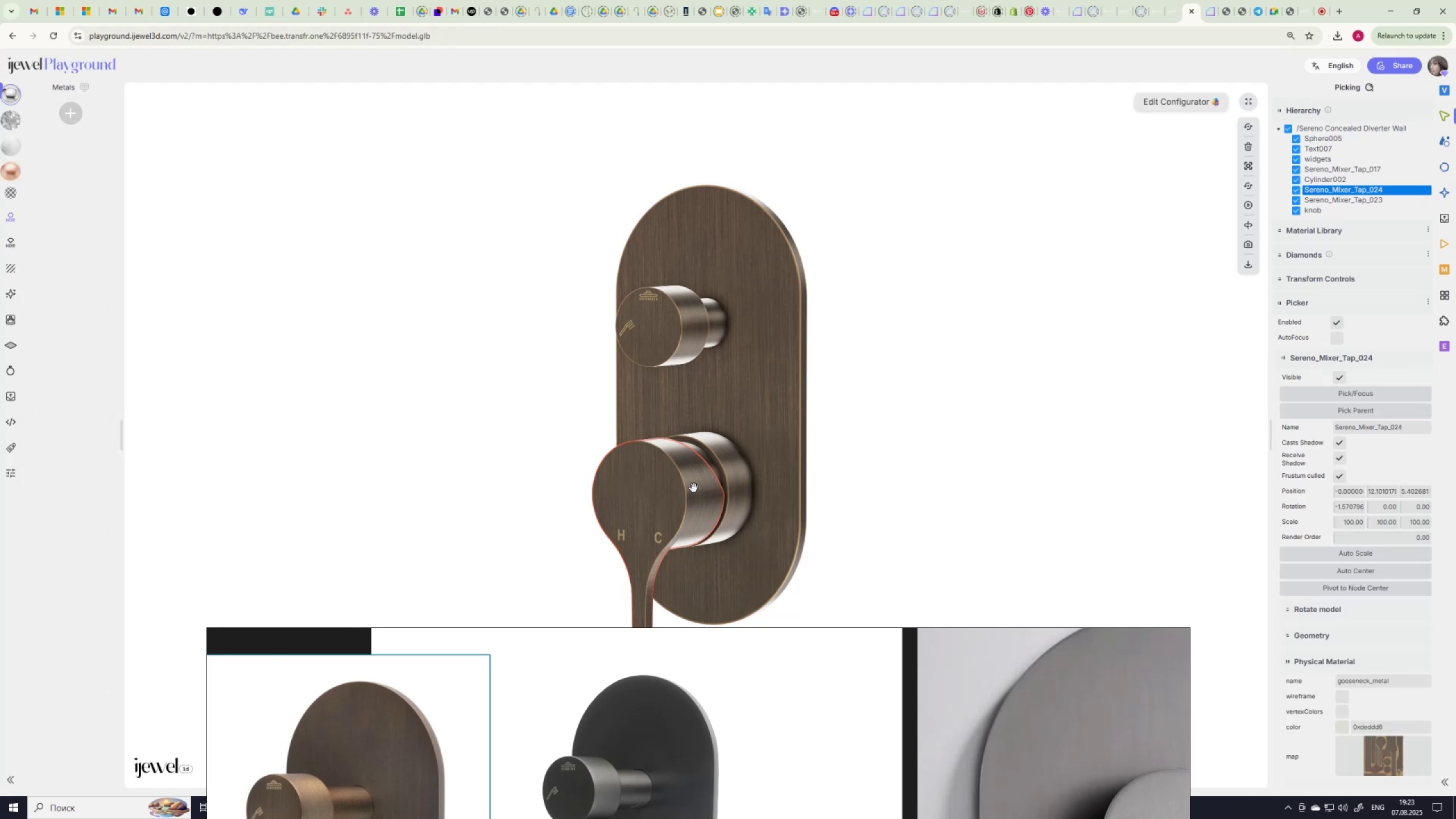 
left_click([687, 506])
 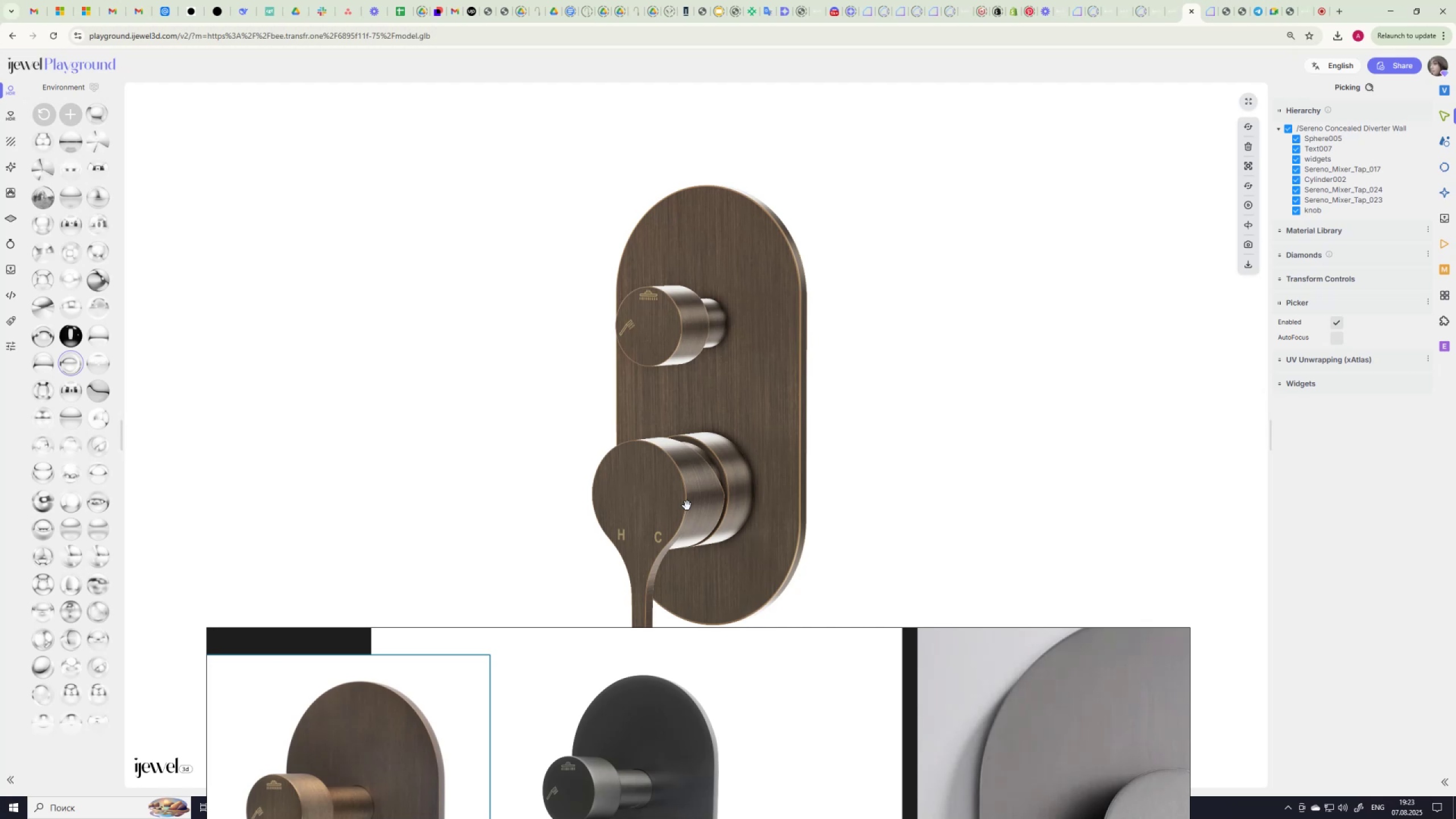 
wait(5.14)
 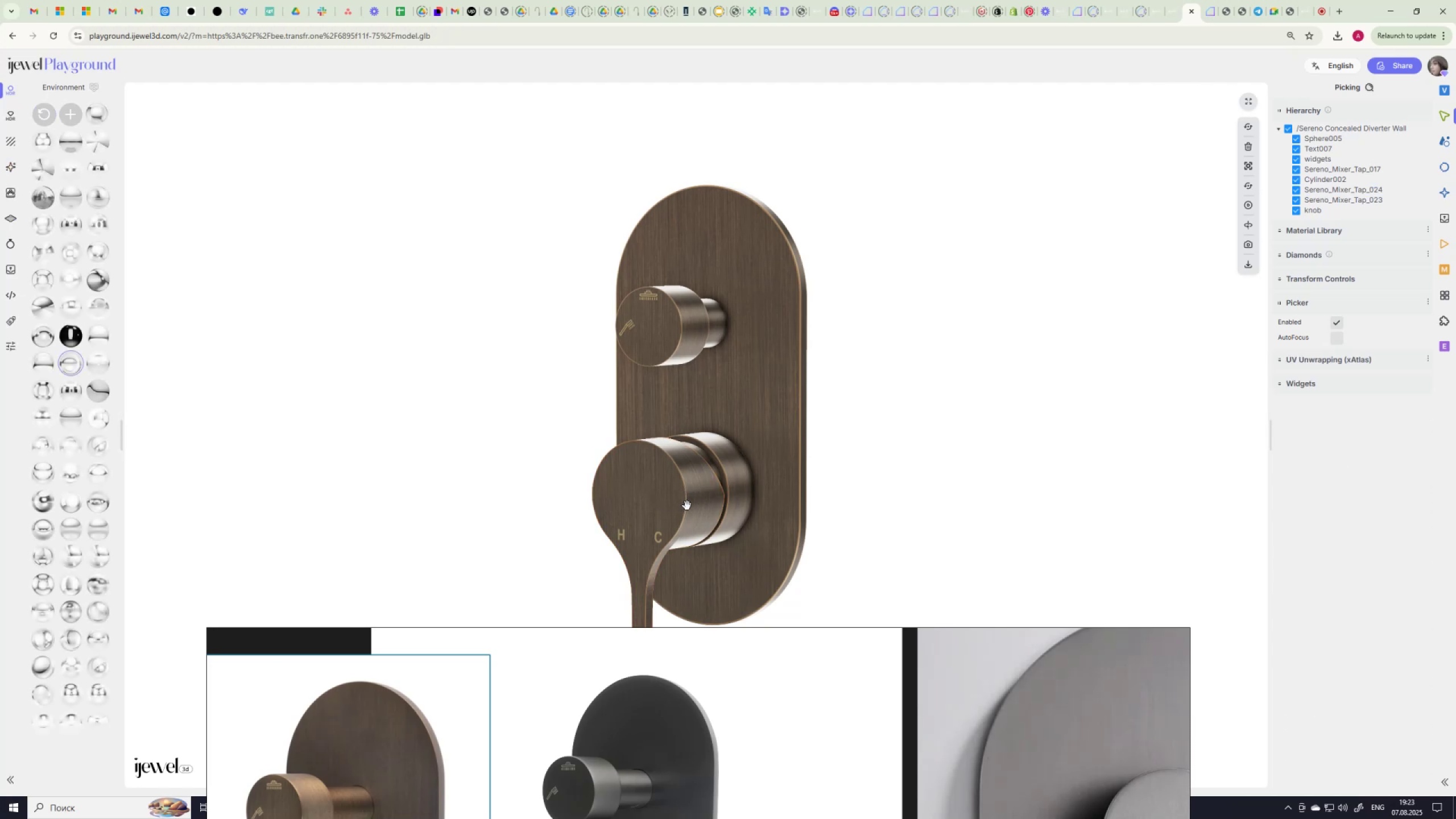 
scroll: coordinate [778, 519], scroll_direction: up, amount: 1.0
 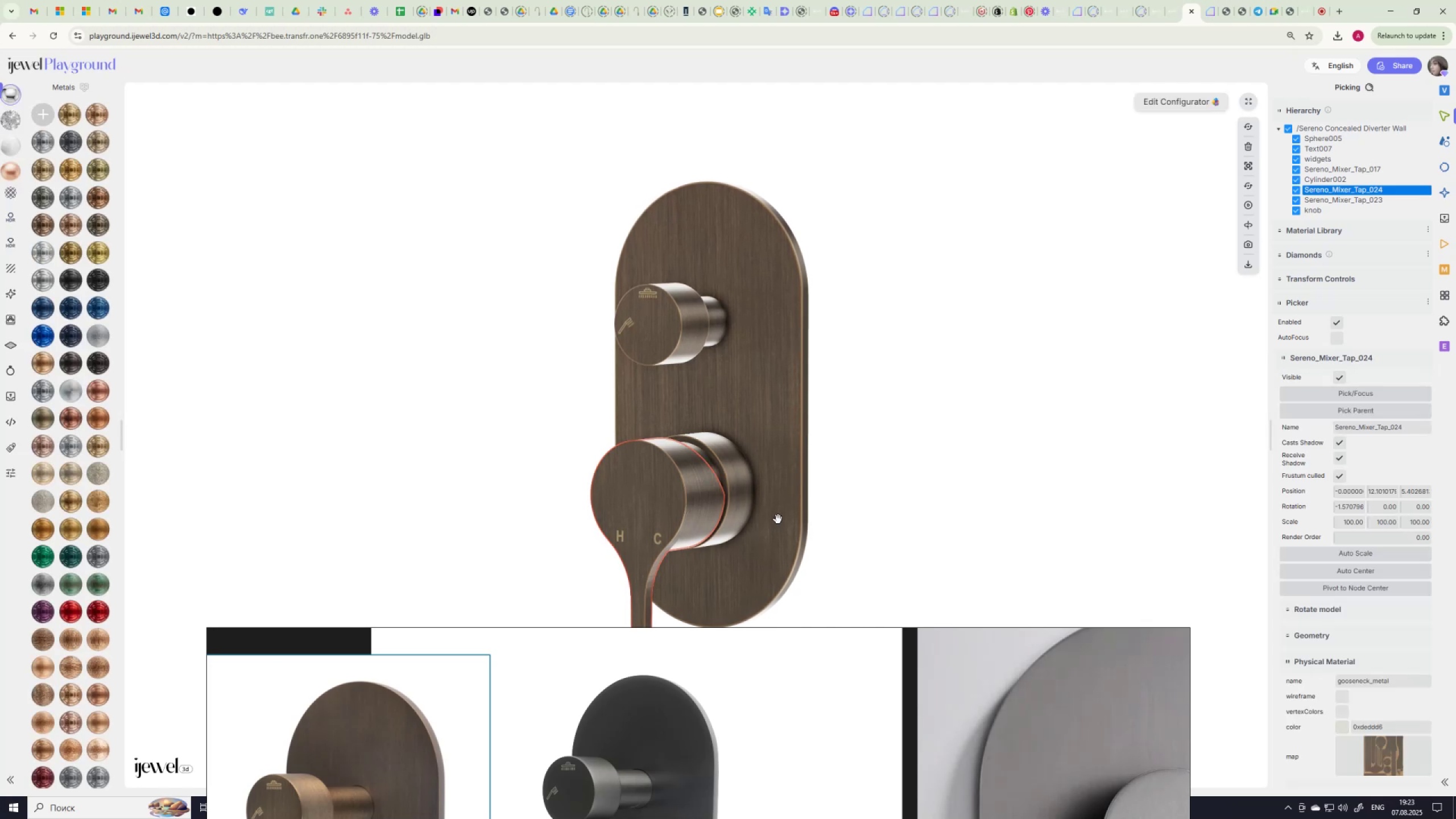 
scroll: coordinate [1368, 720], scroll_direction: down, amount: 7.0
 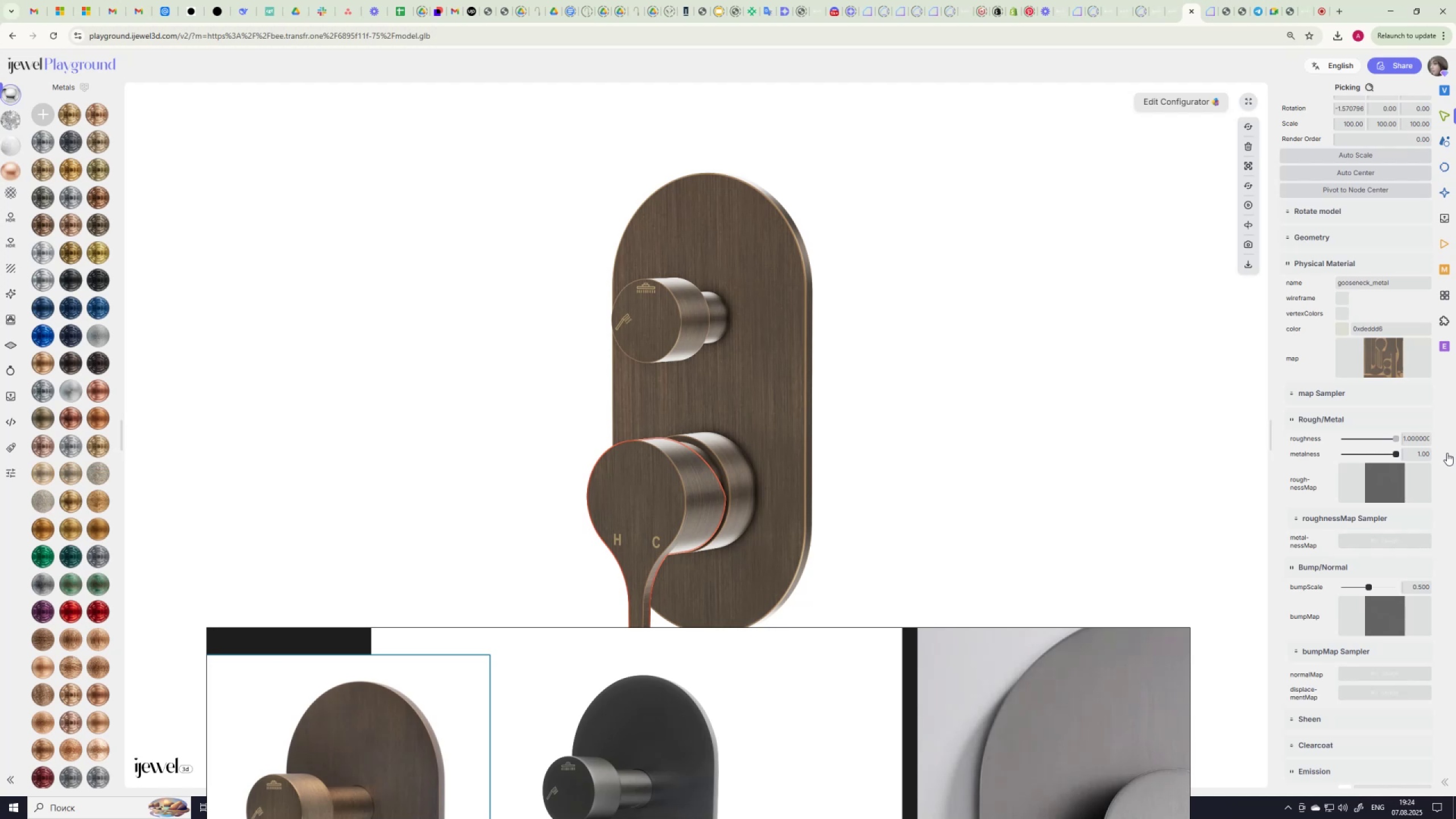 
wait(21.16)
 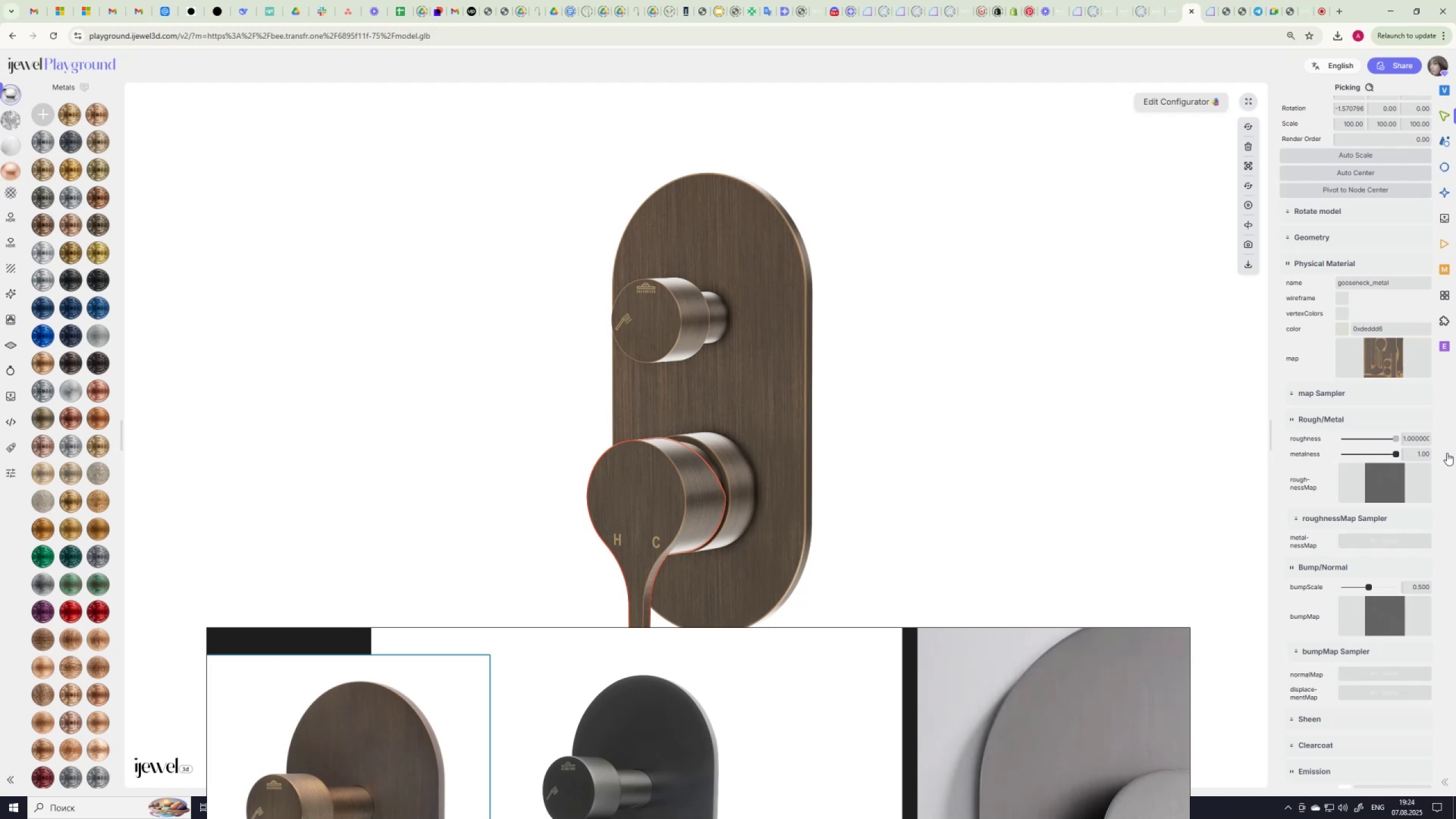 
left_click([757, 733])
 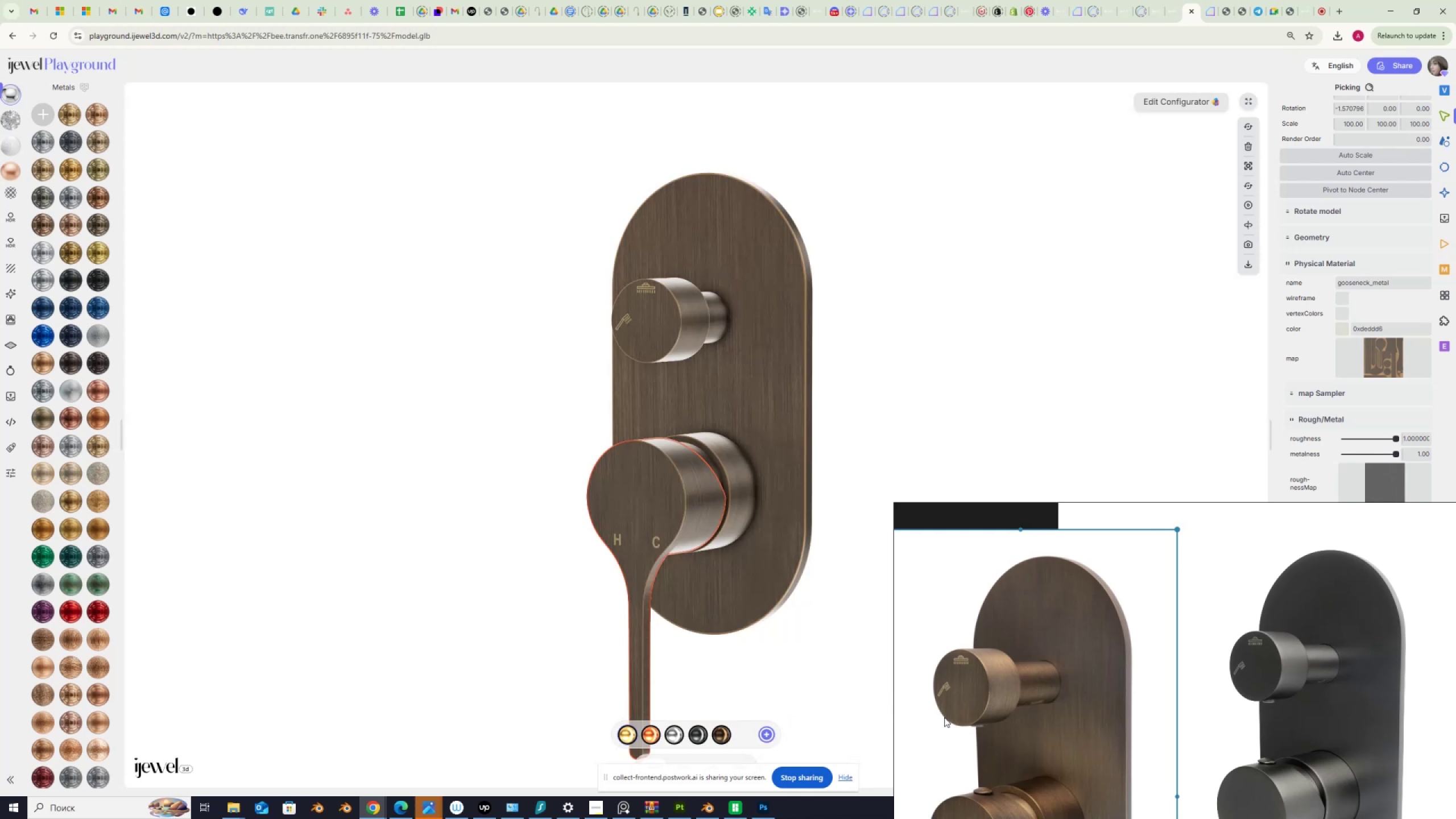 
wait(7.41)
 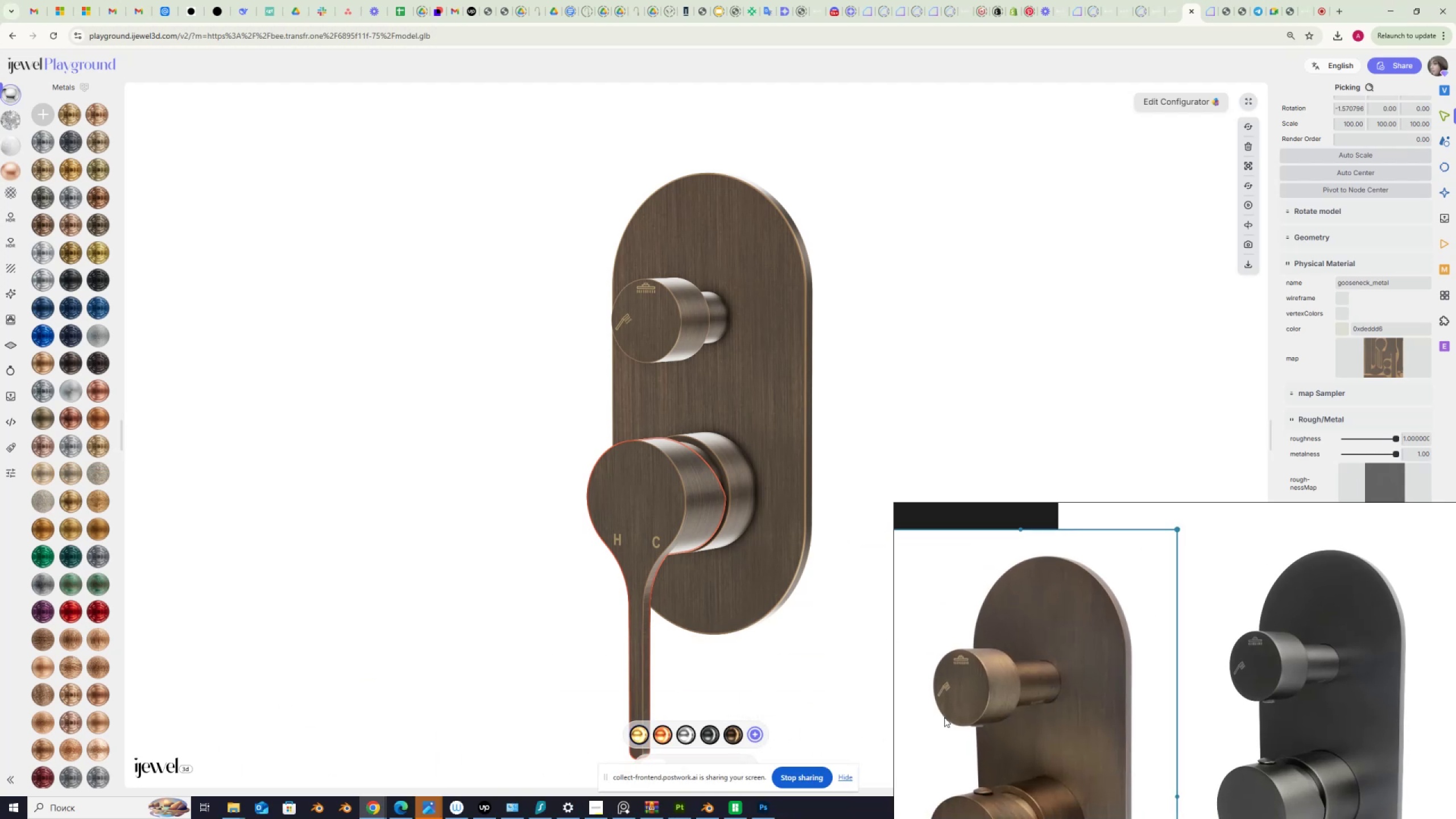 
left_click([1445, 140])
 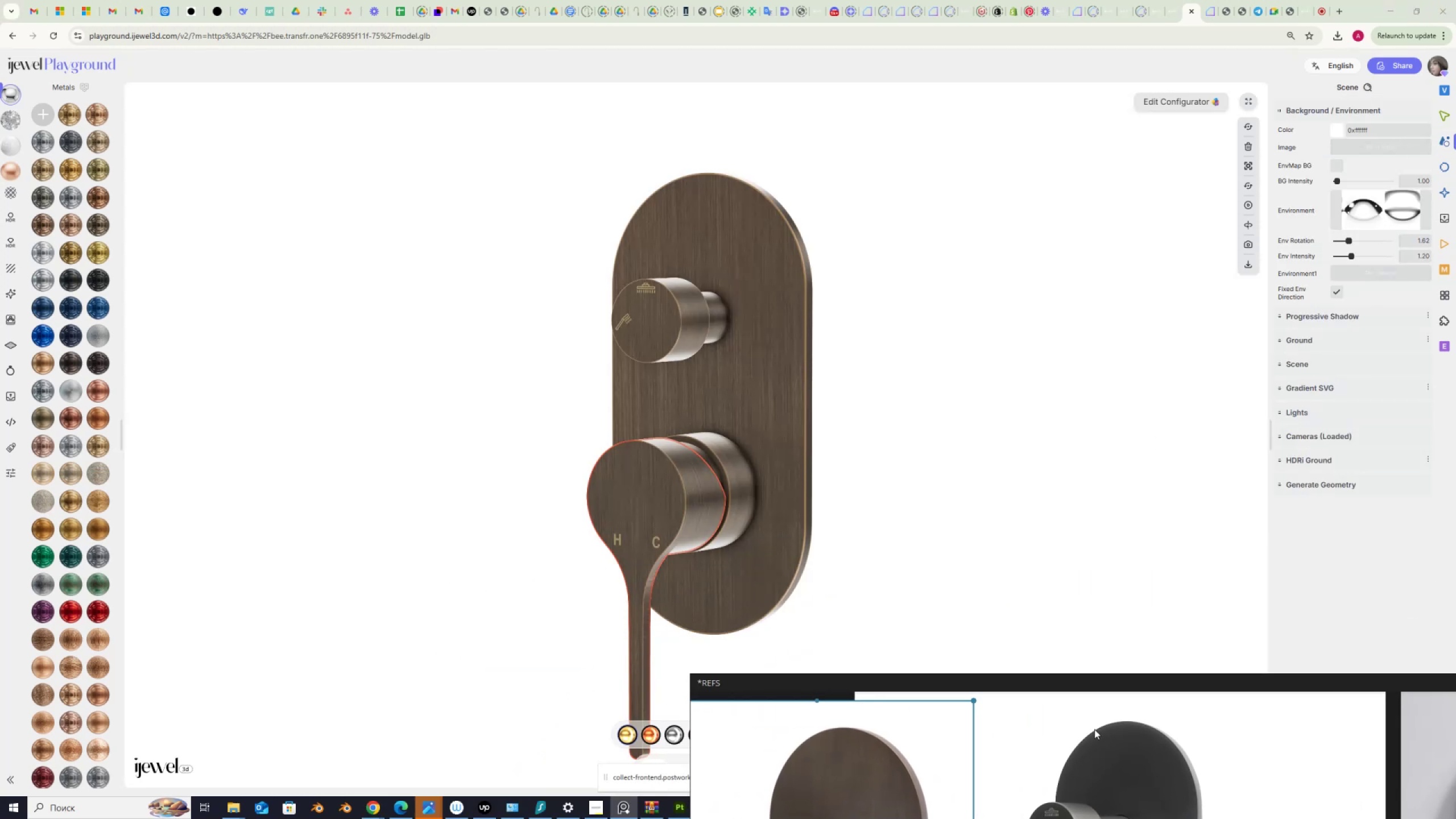 
wait(6.07)
 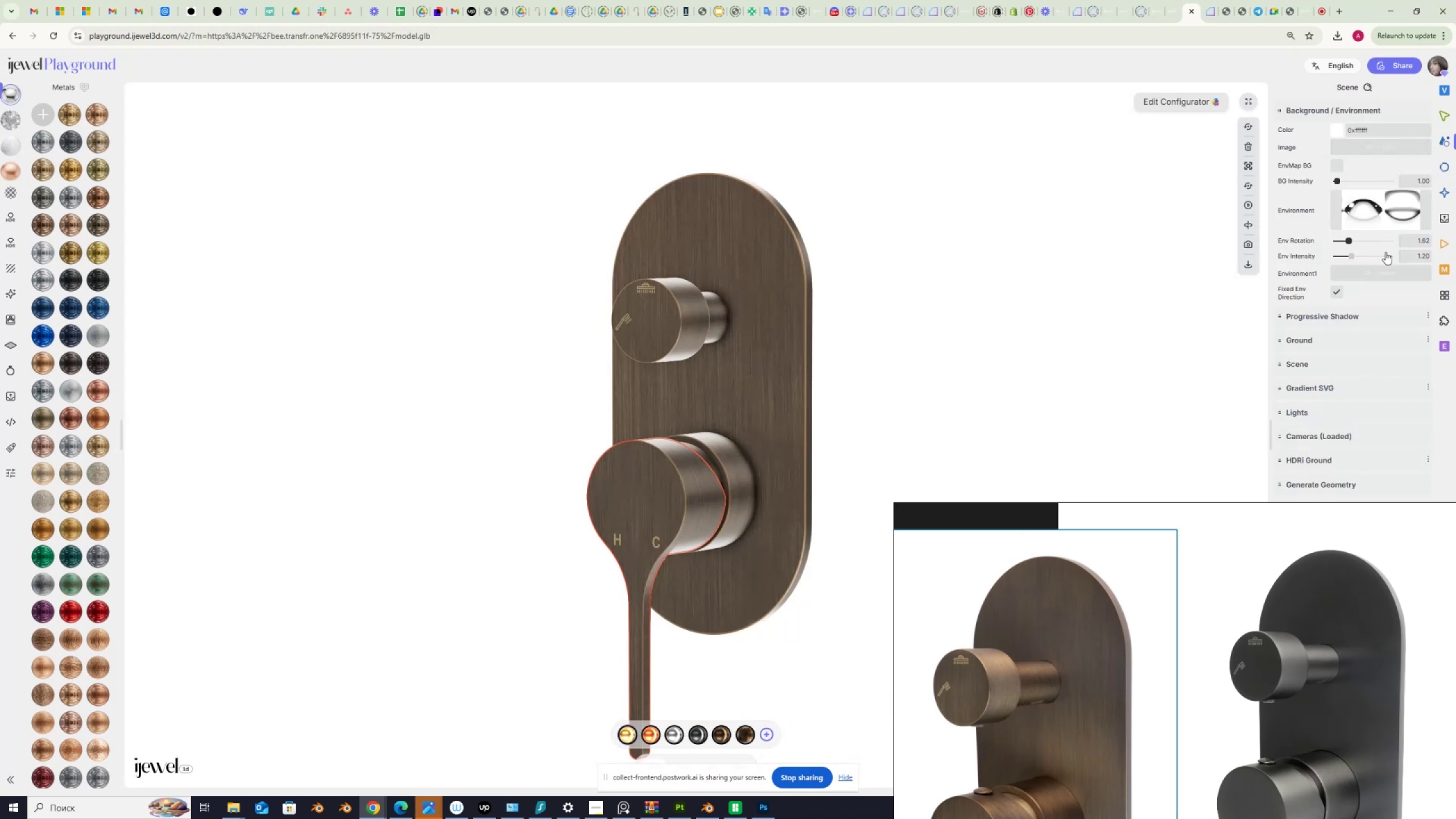 
left_click([1311, 340])
 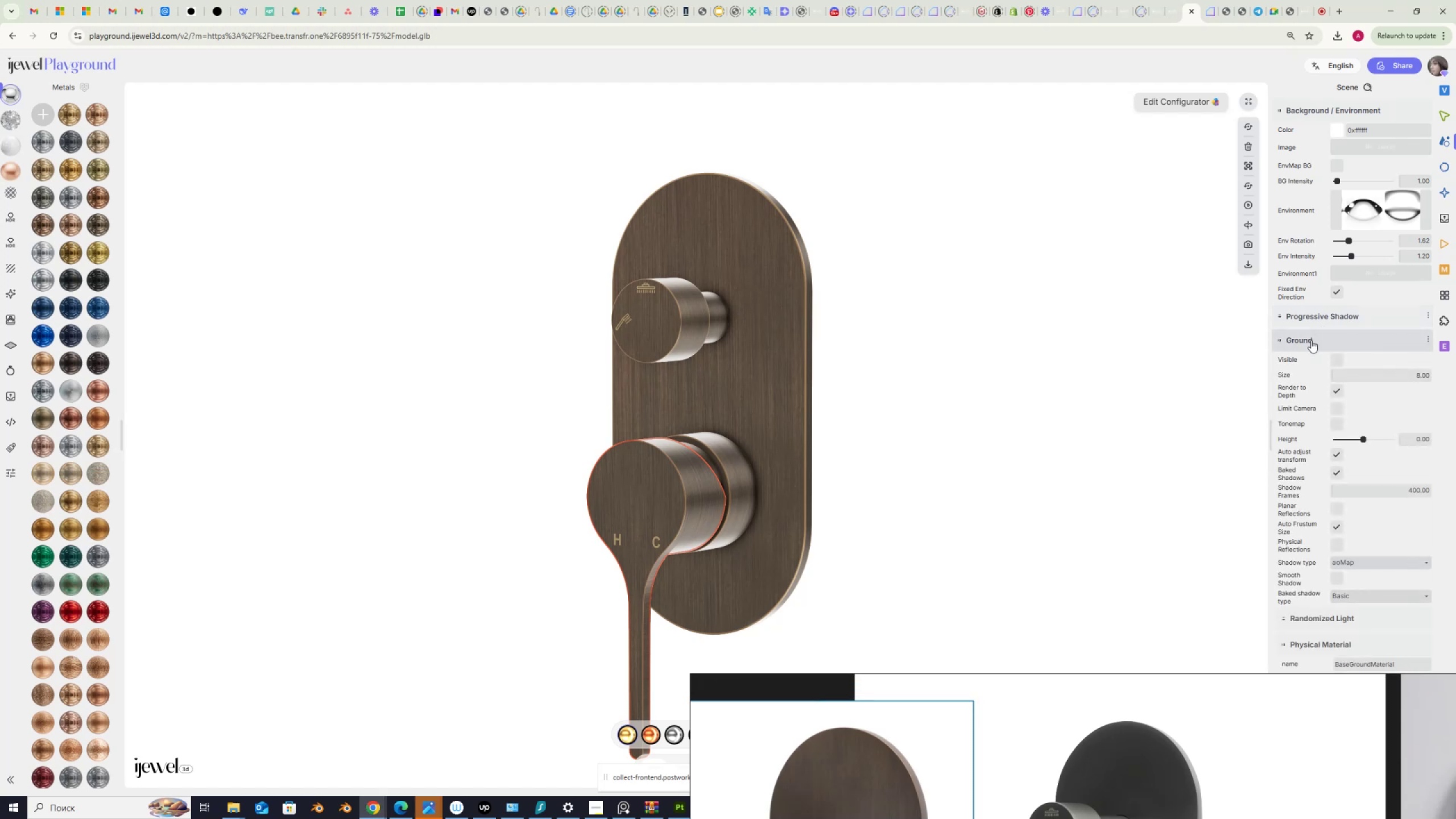 
left_click([1311, 340])
 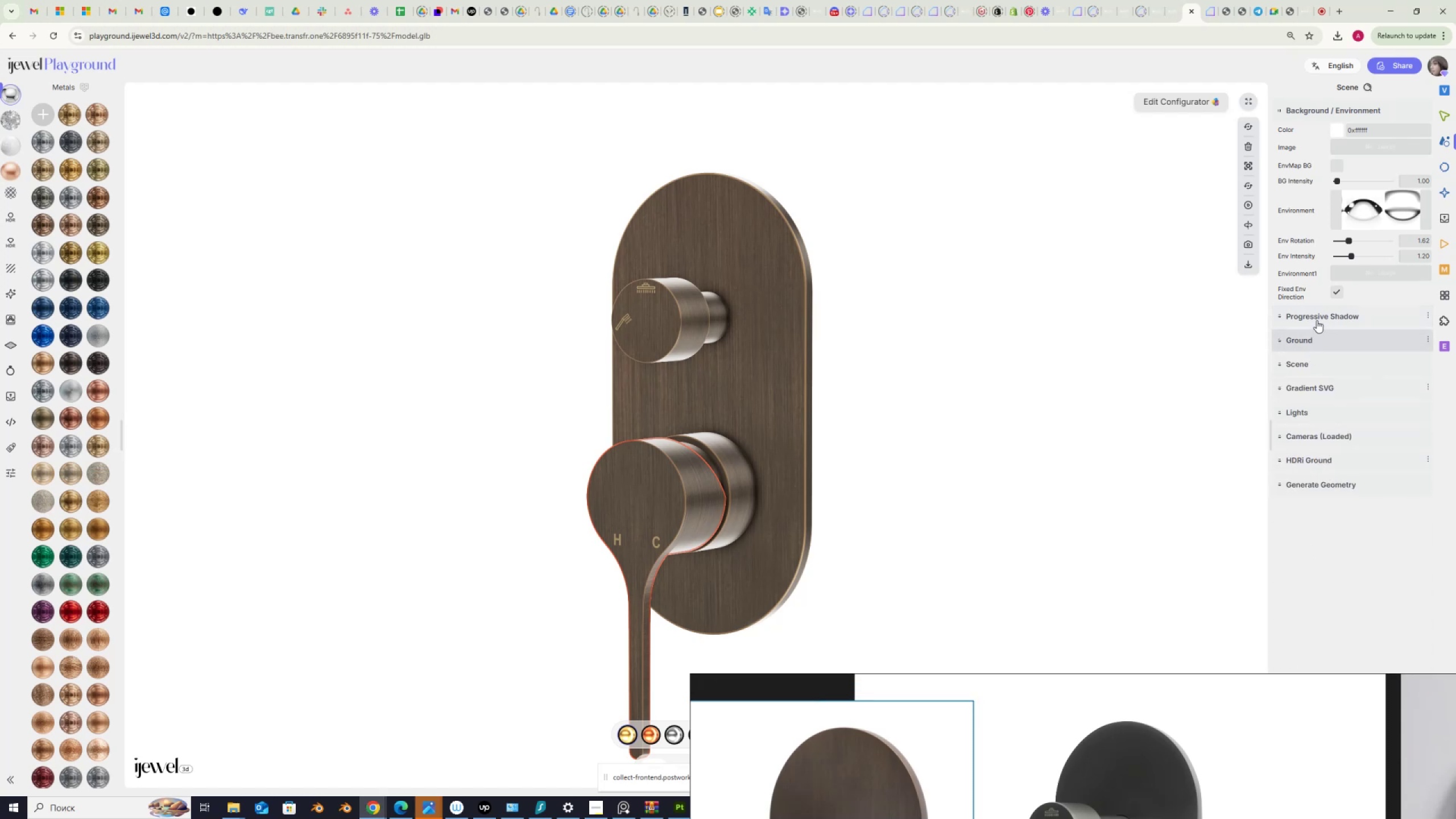 
left_click([1319, 315])
 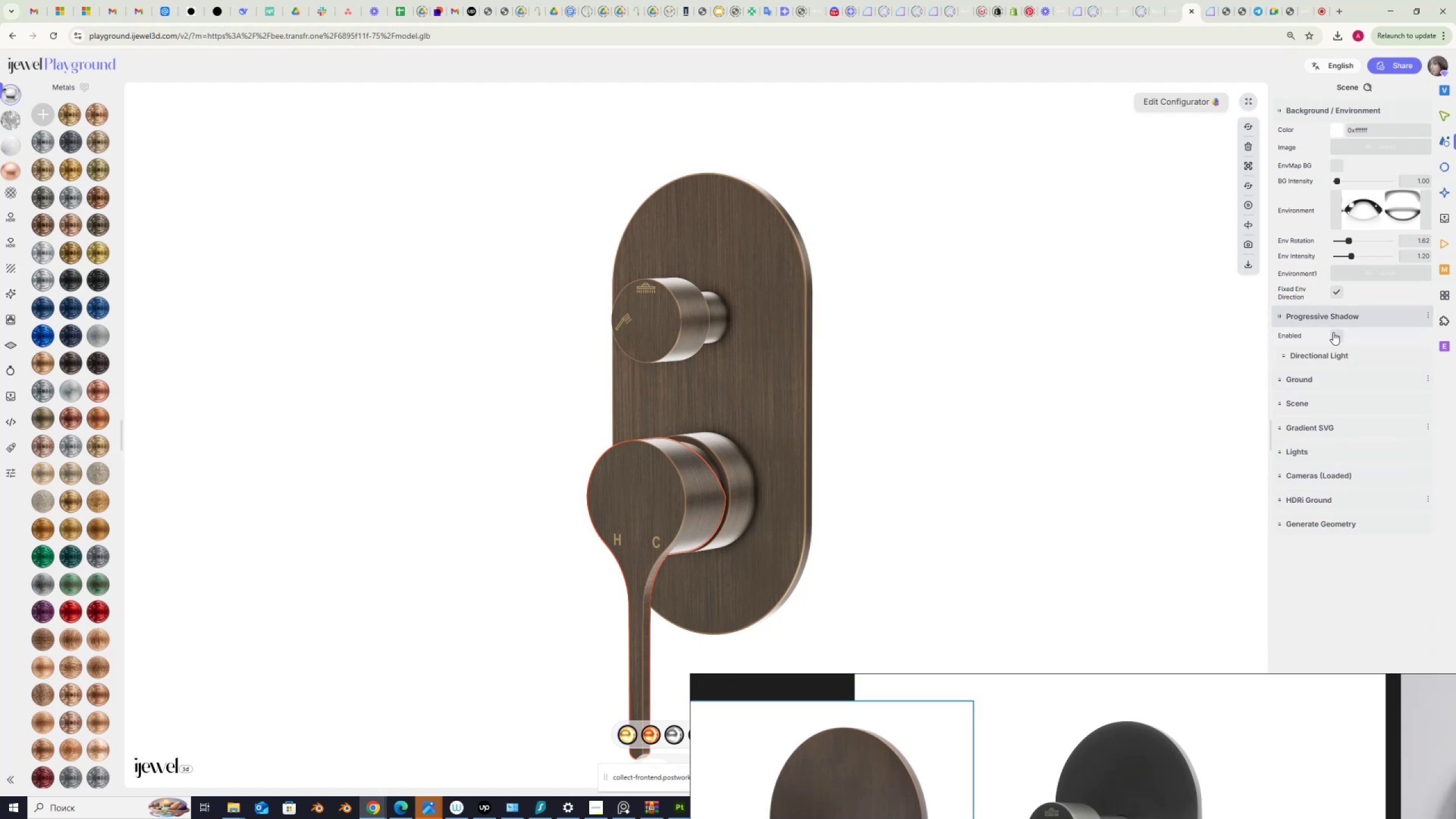 
left_click([1339, 339])
 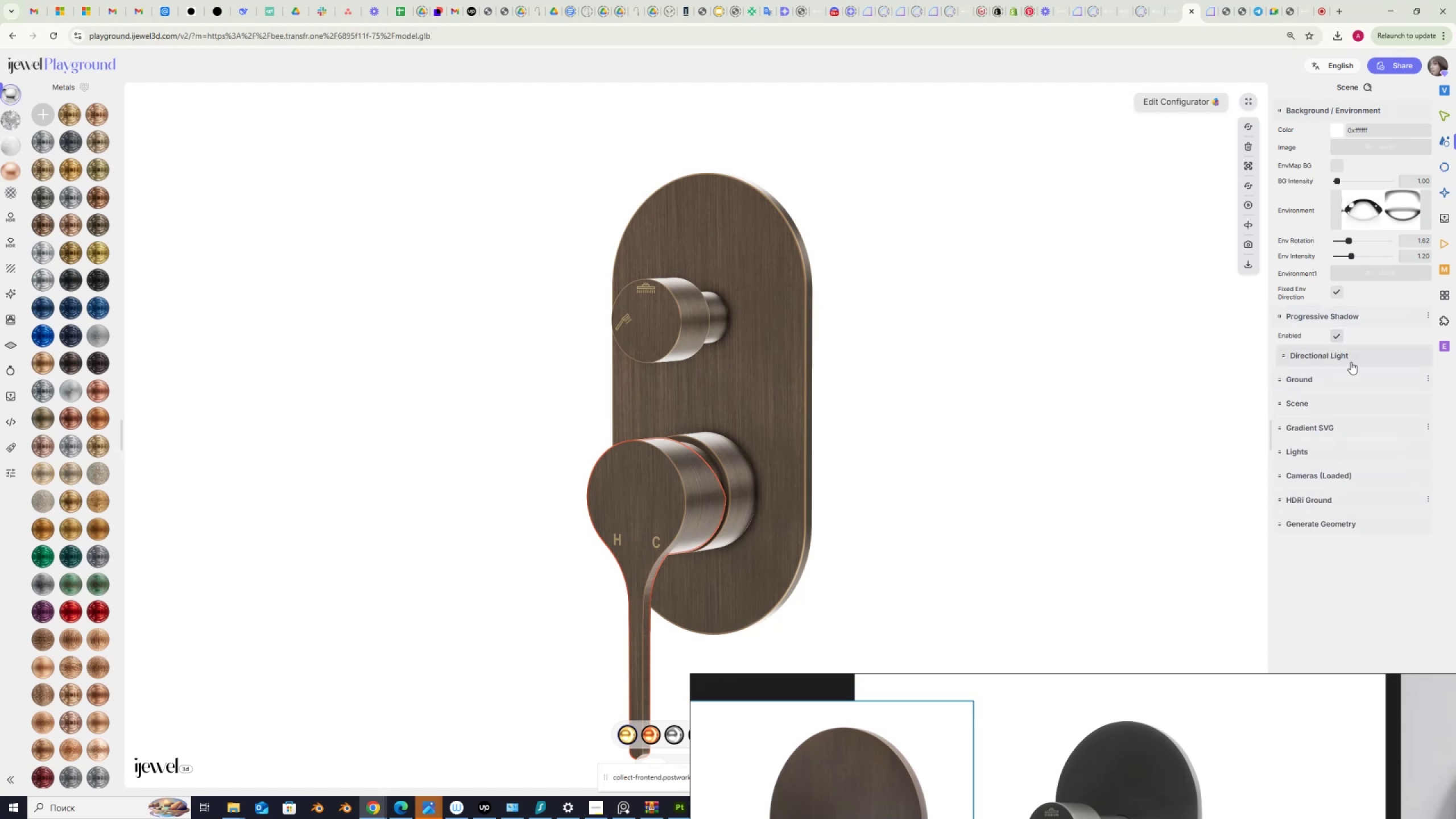 
left_click([1295, 353])
 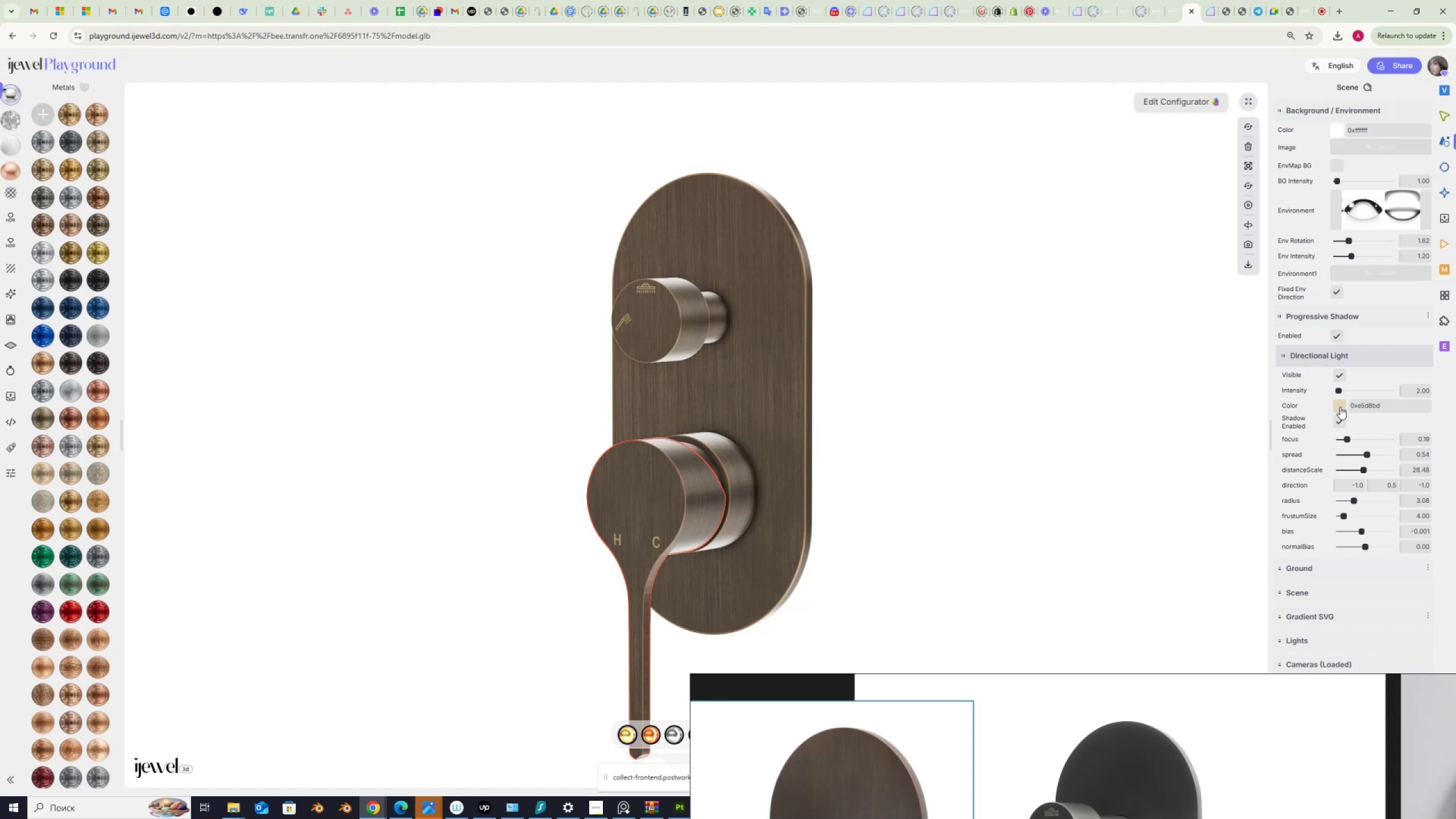 
left_click([1340, 375])
 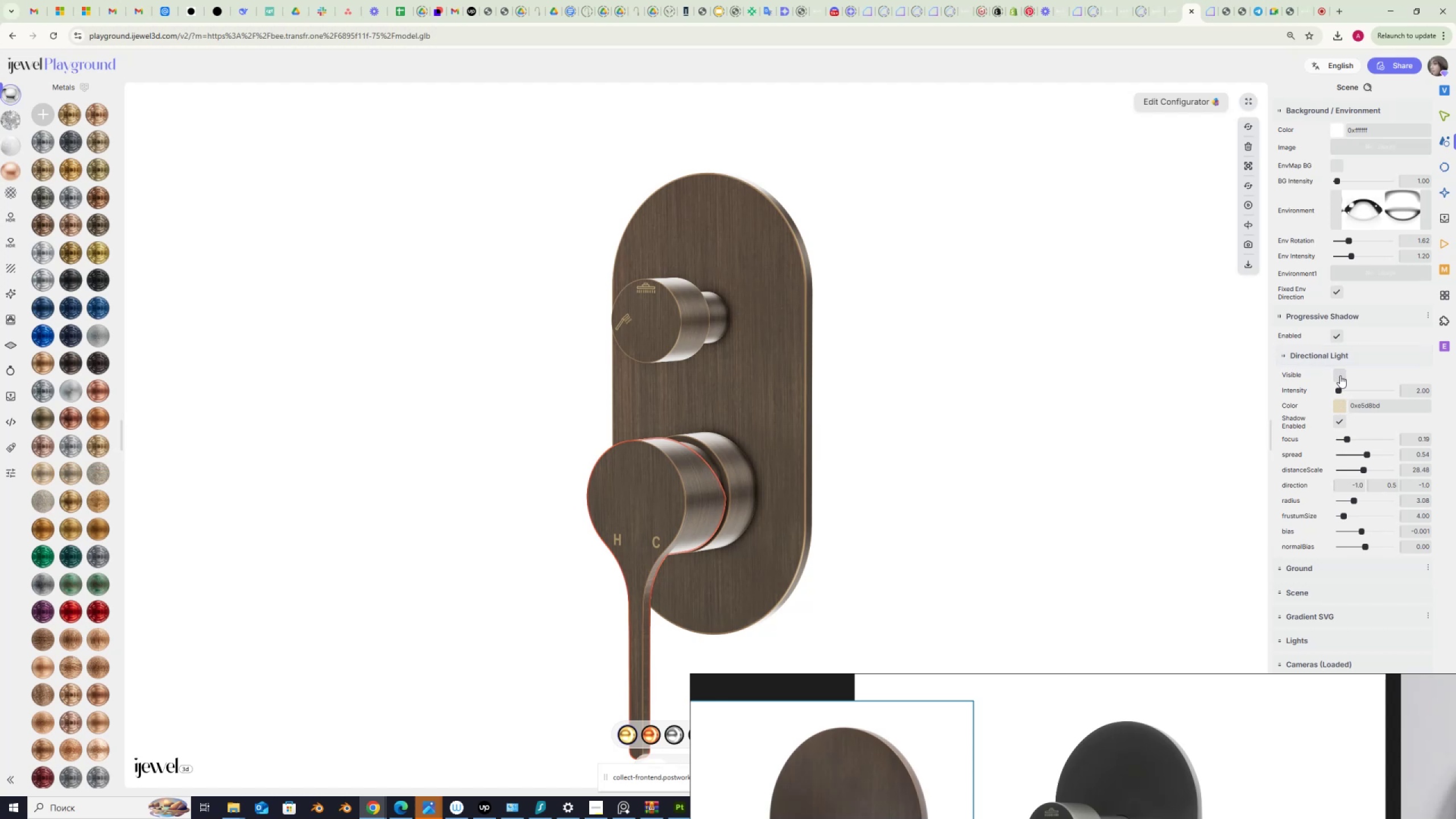 
left_click([1340, 375])
 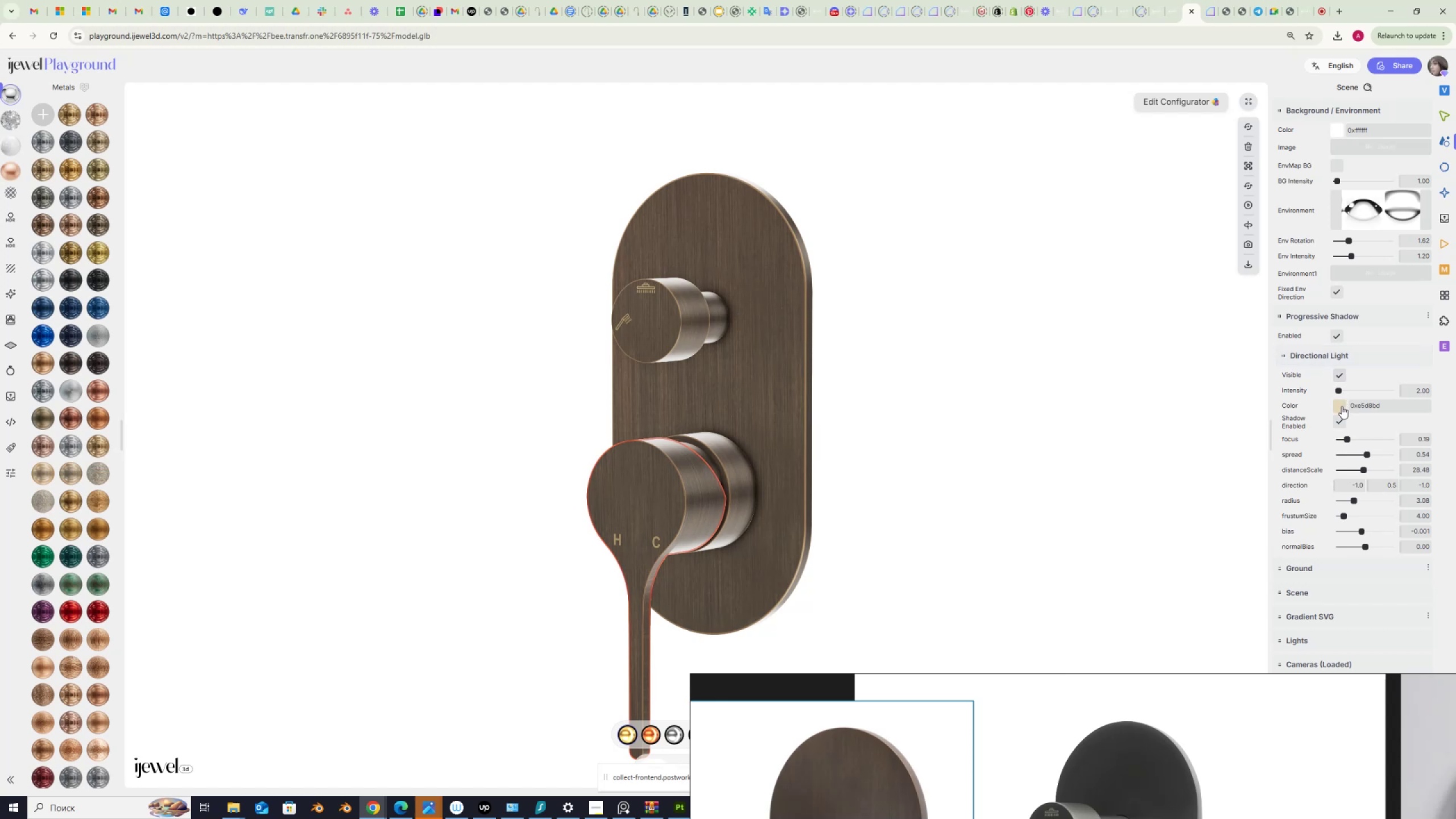 
left_click([1341, 407])
 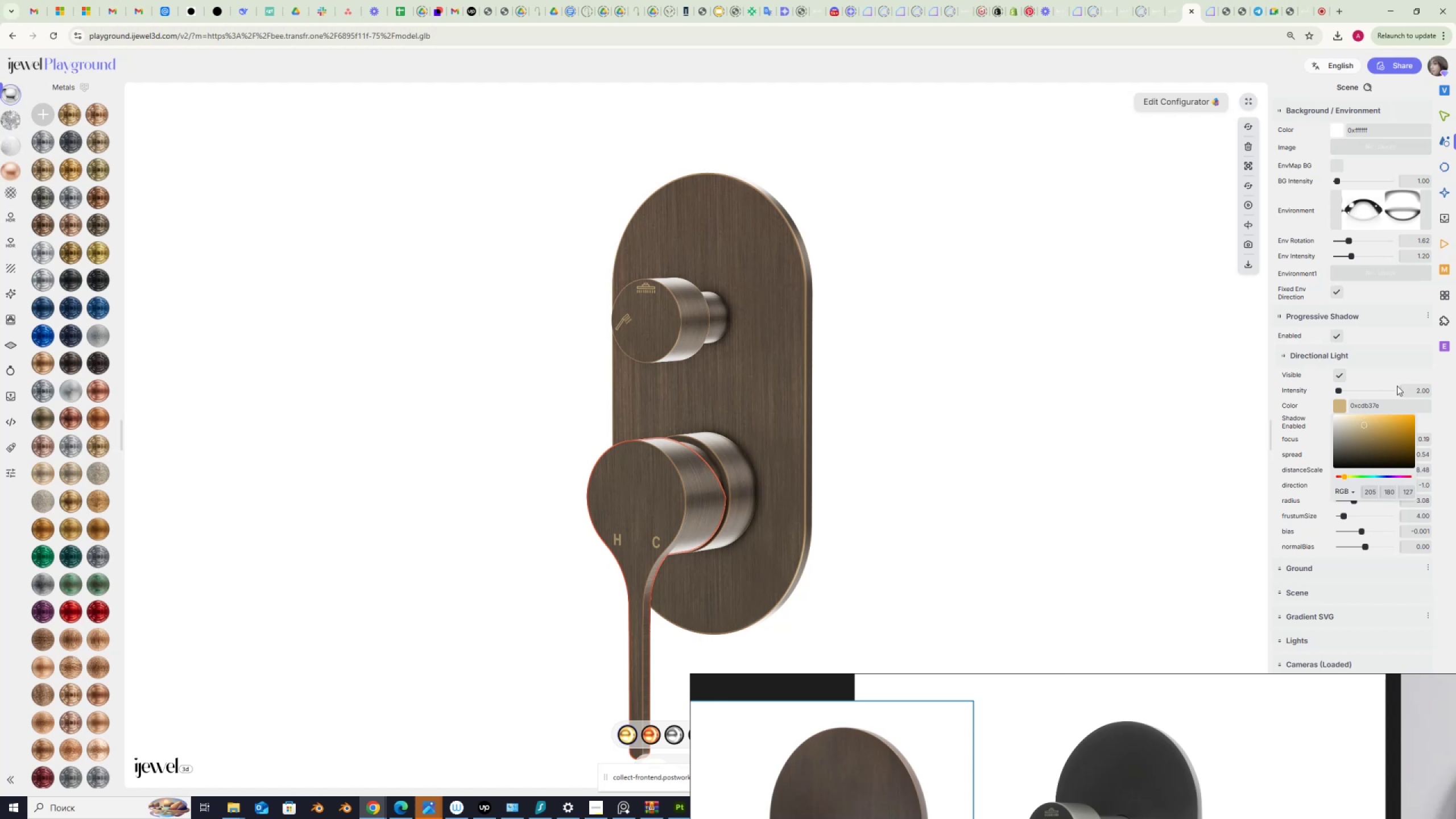 
wait(6.26)
 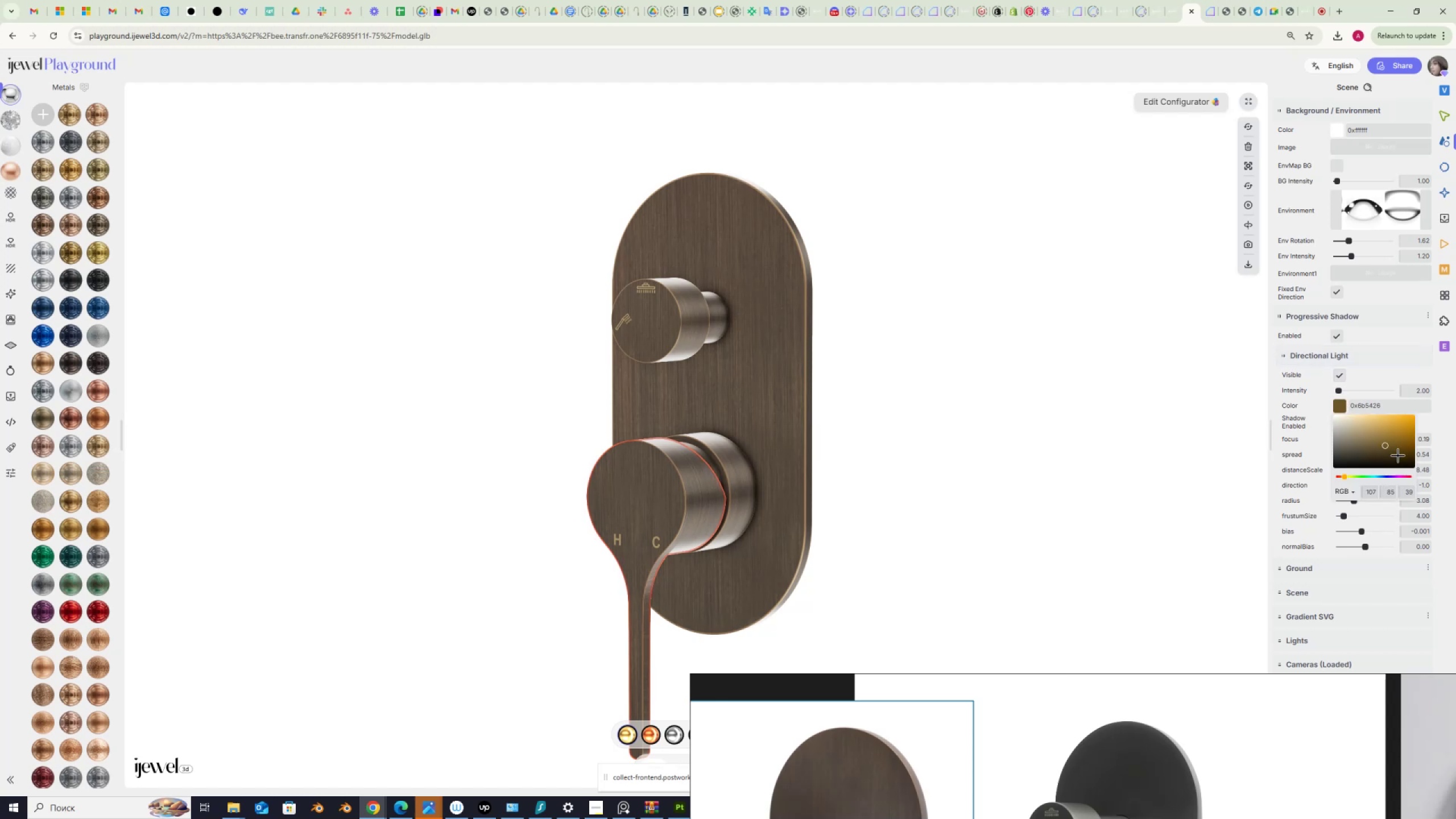 
key(Numpad1)
 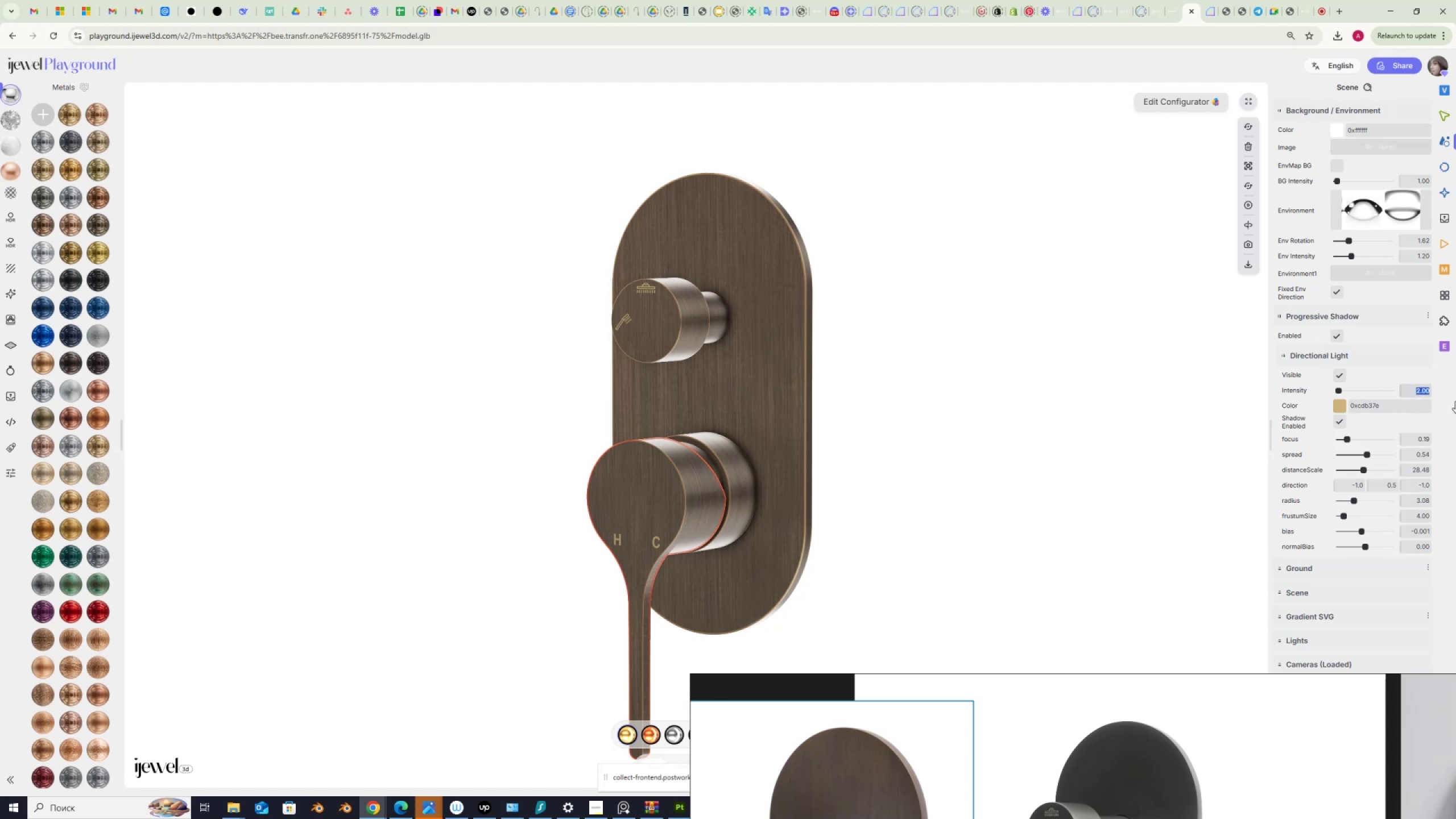 
key(Numpad0)
 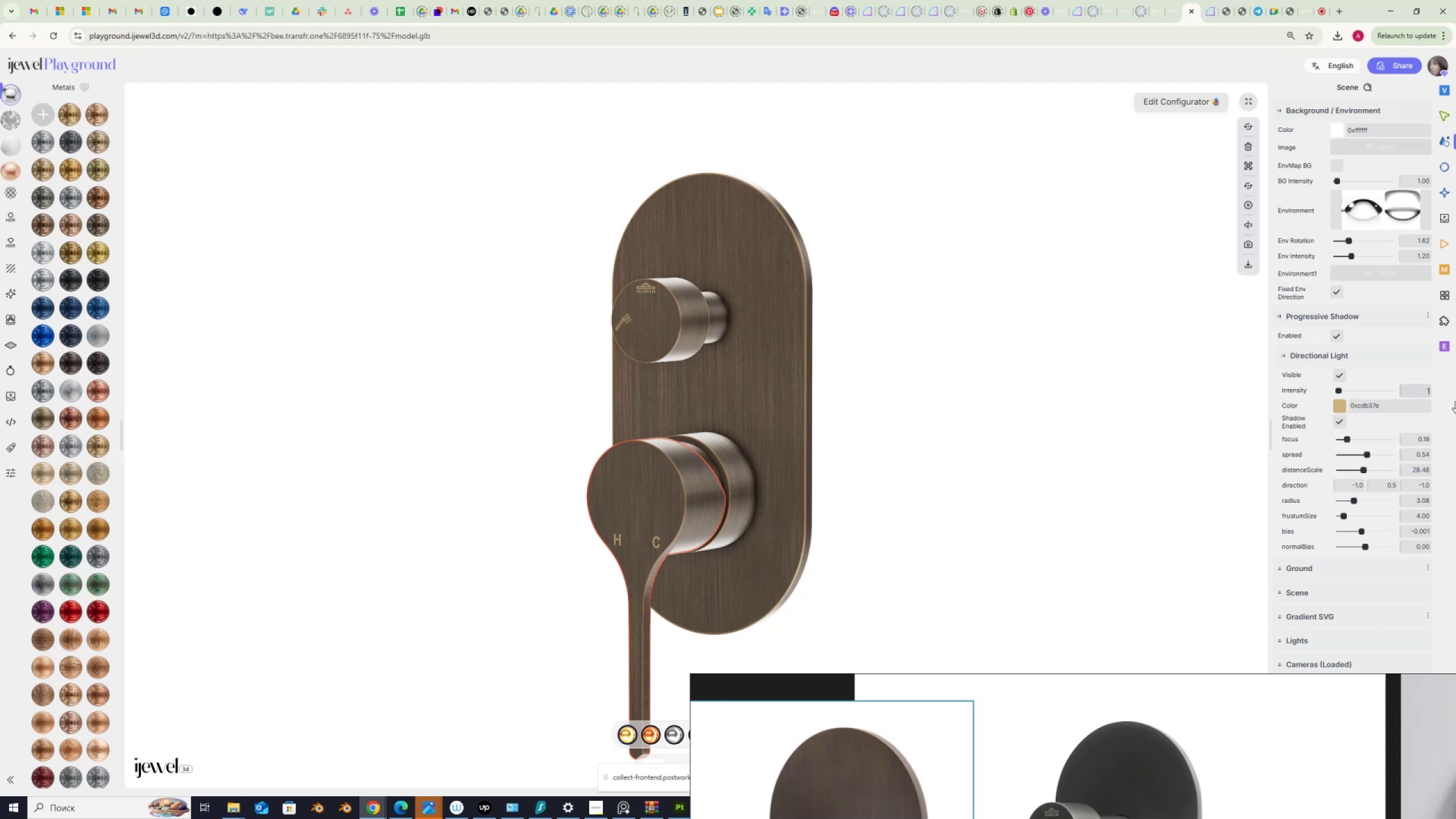 
key(NumpadEnter)
 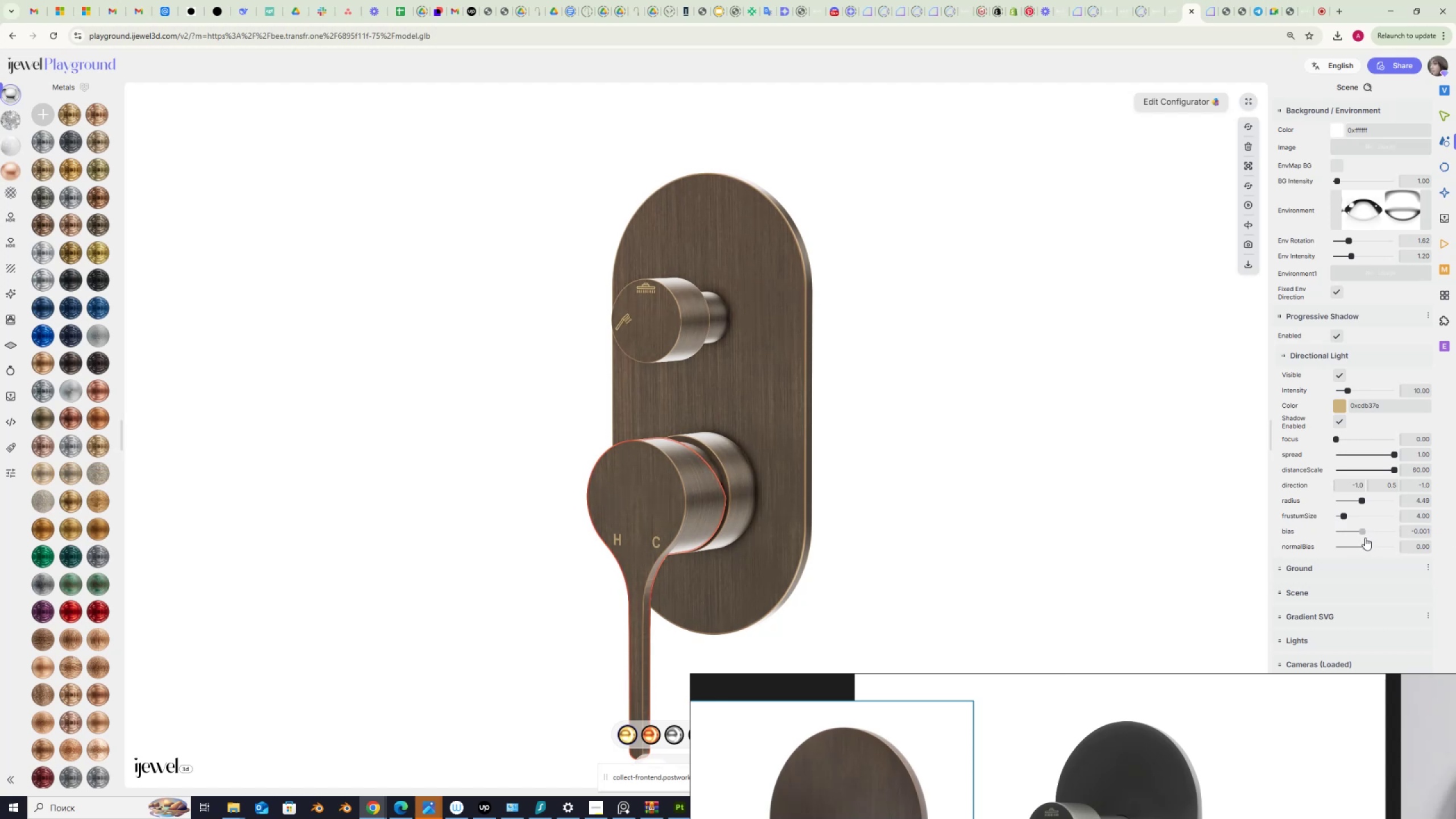 
wait(49.31)
 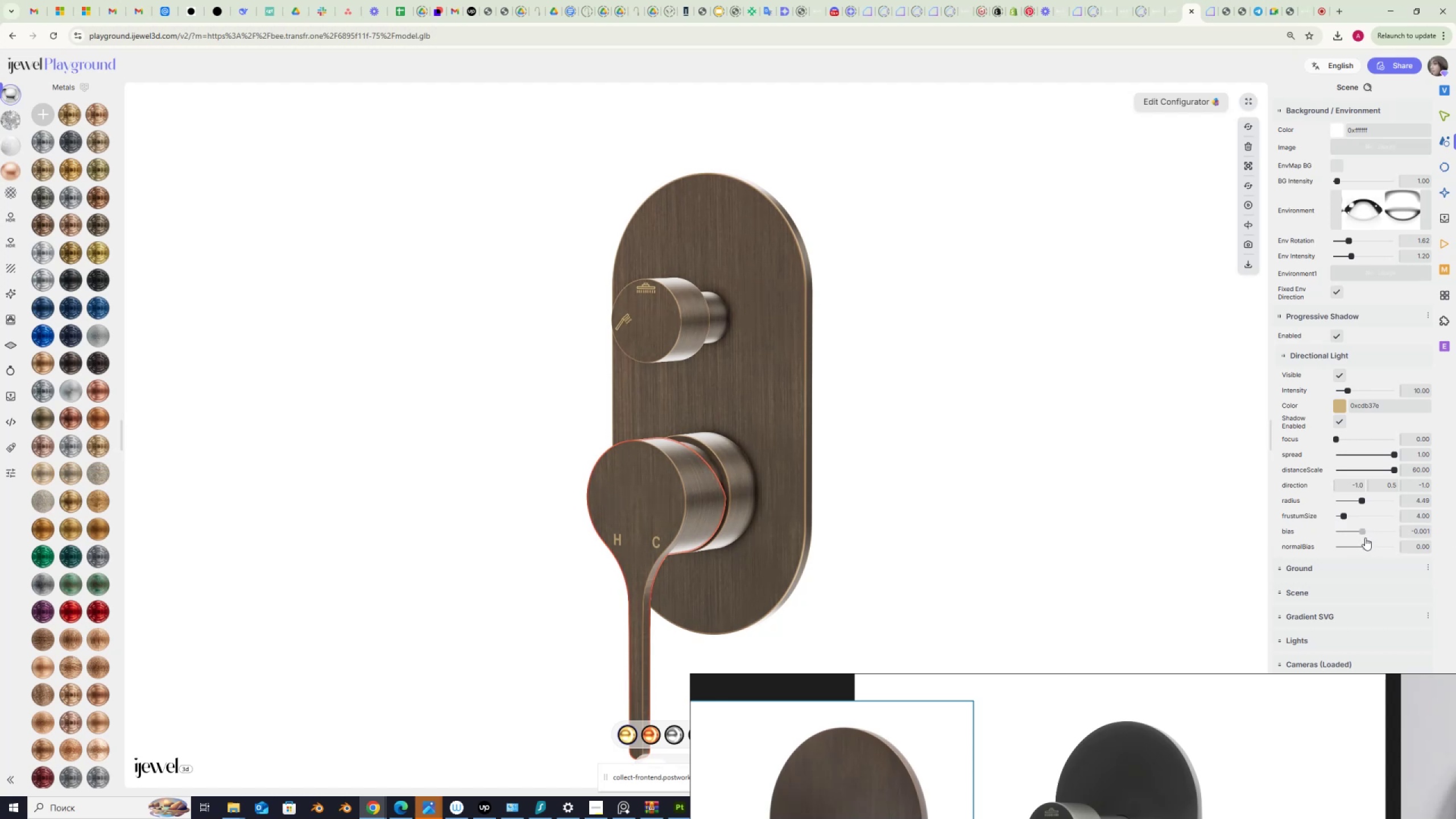 
left_click([1338, 419])
 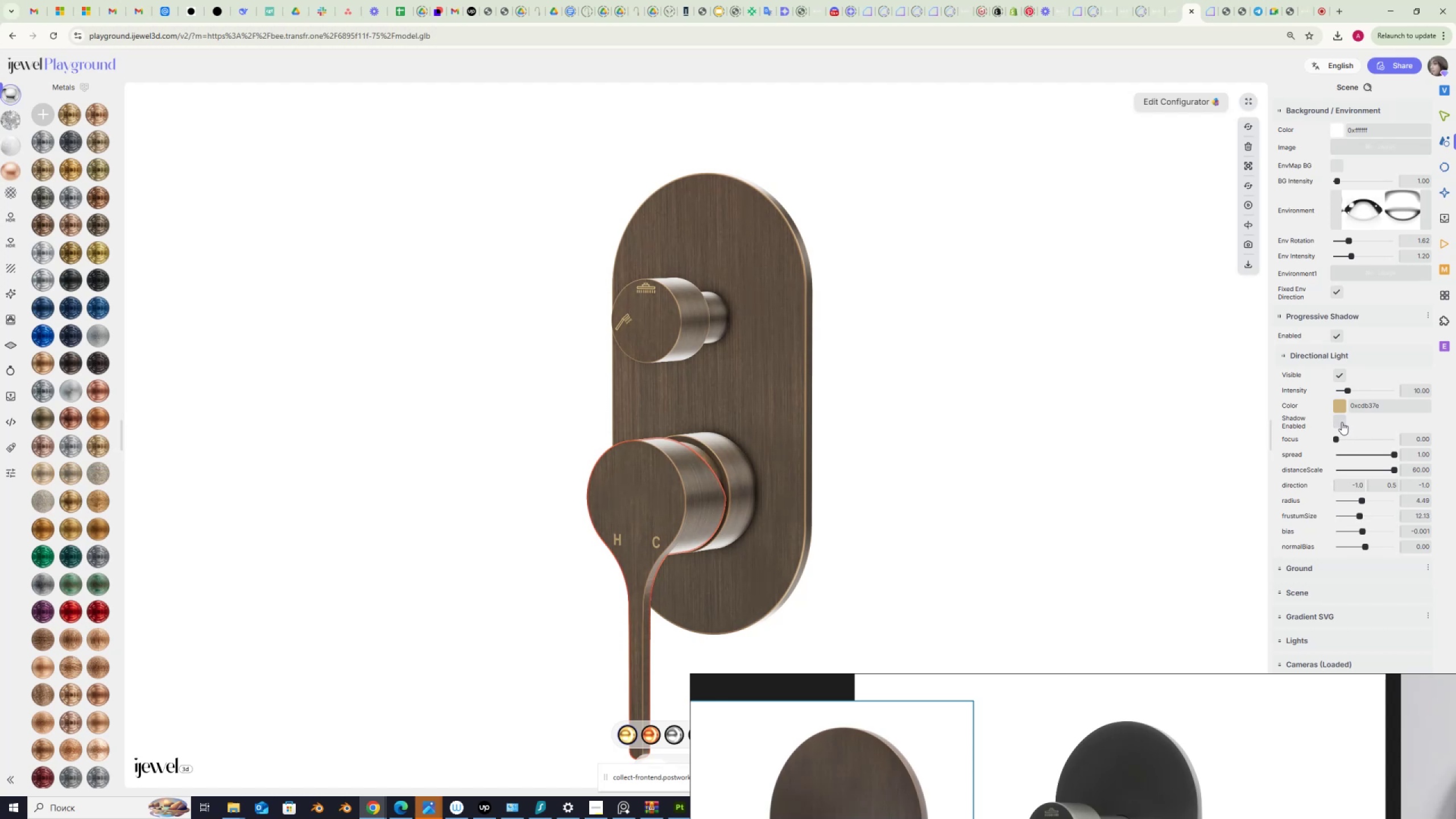 
left_click([1341, 422])
 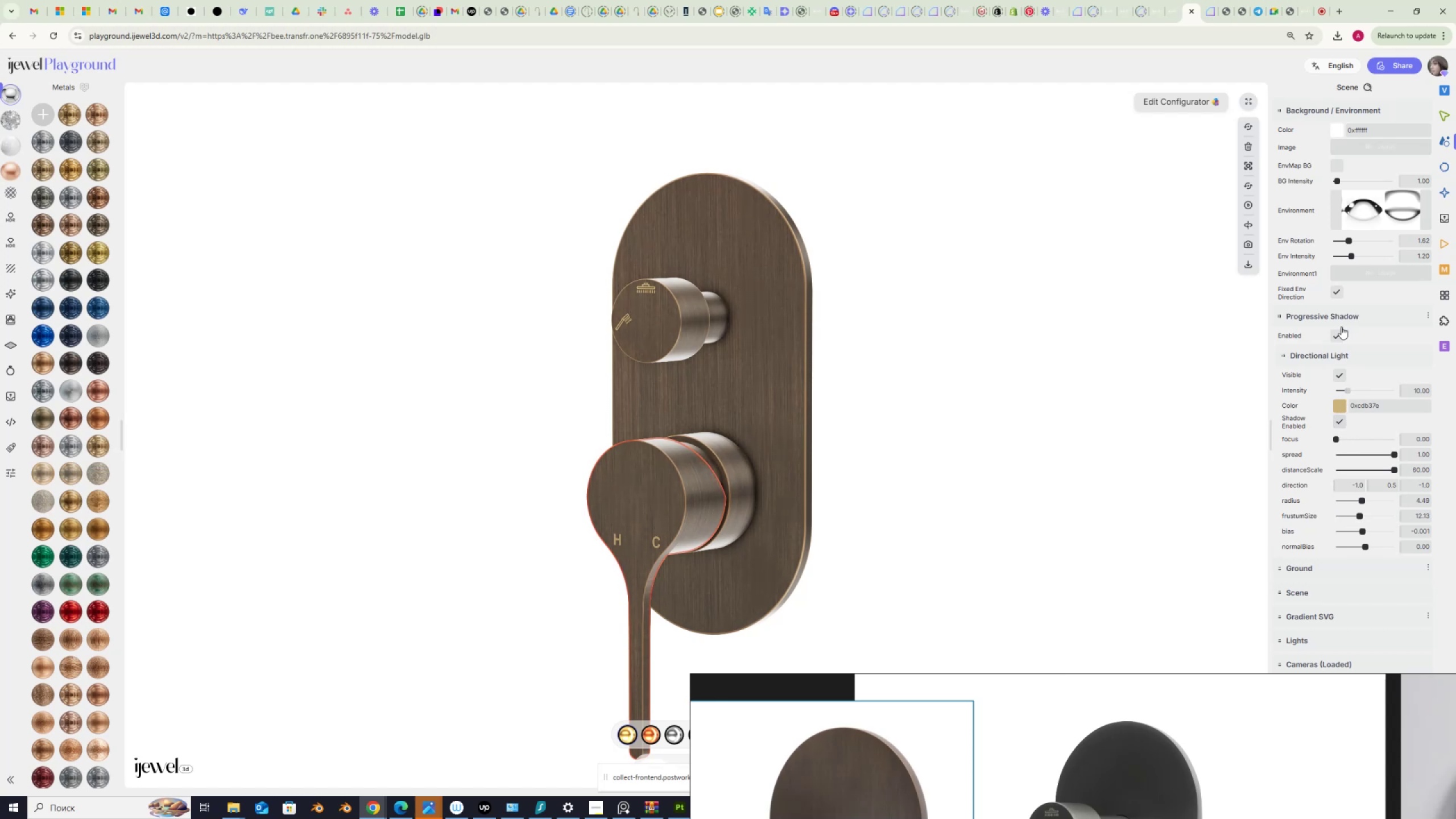 
left_click([1336, 336])
 